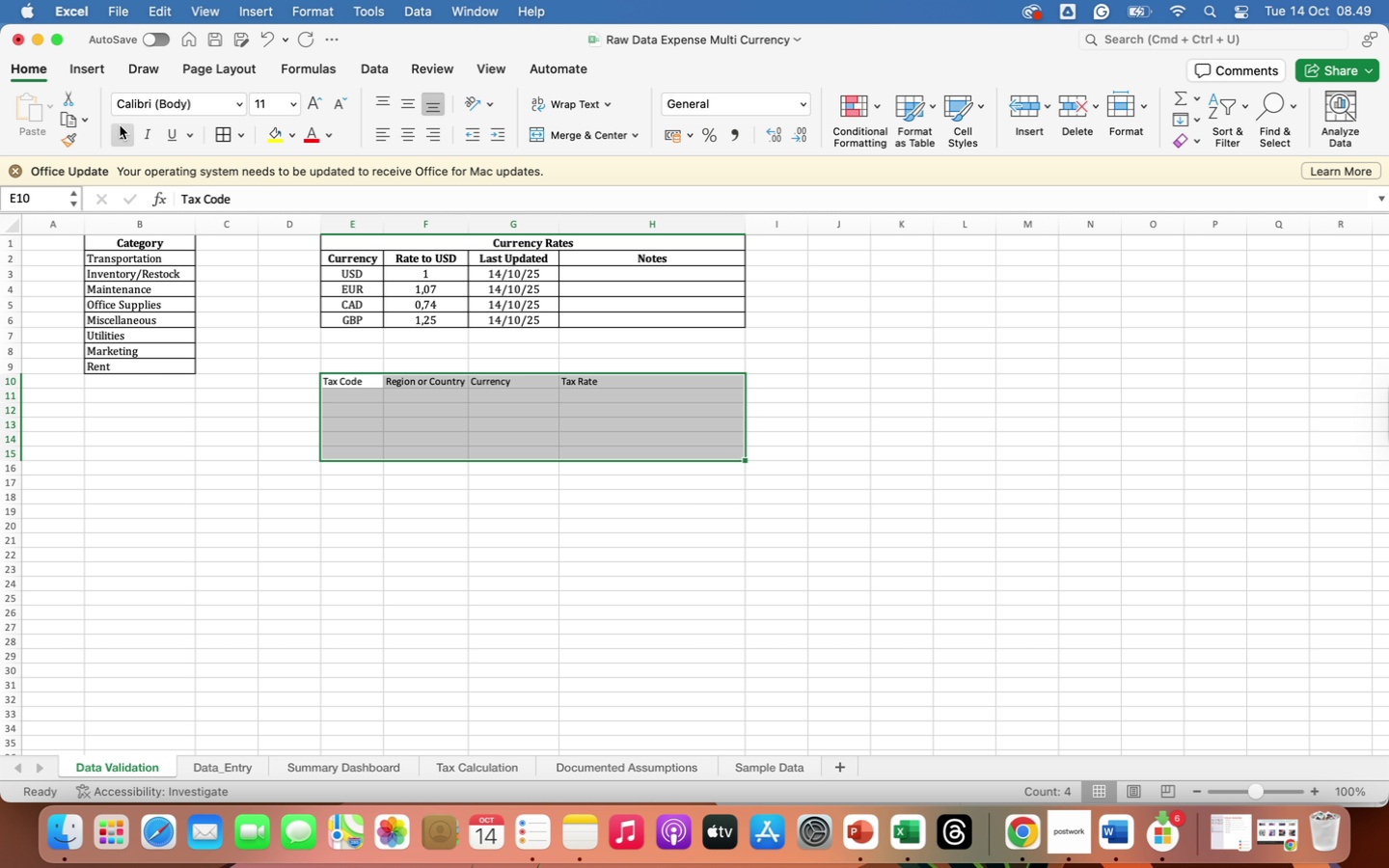 
left_click([120, 125])
 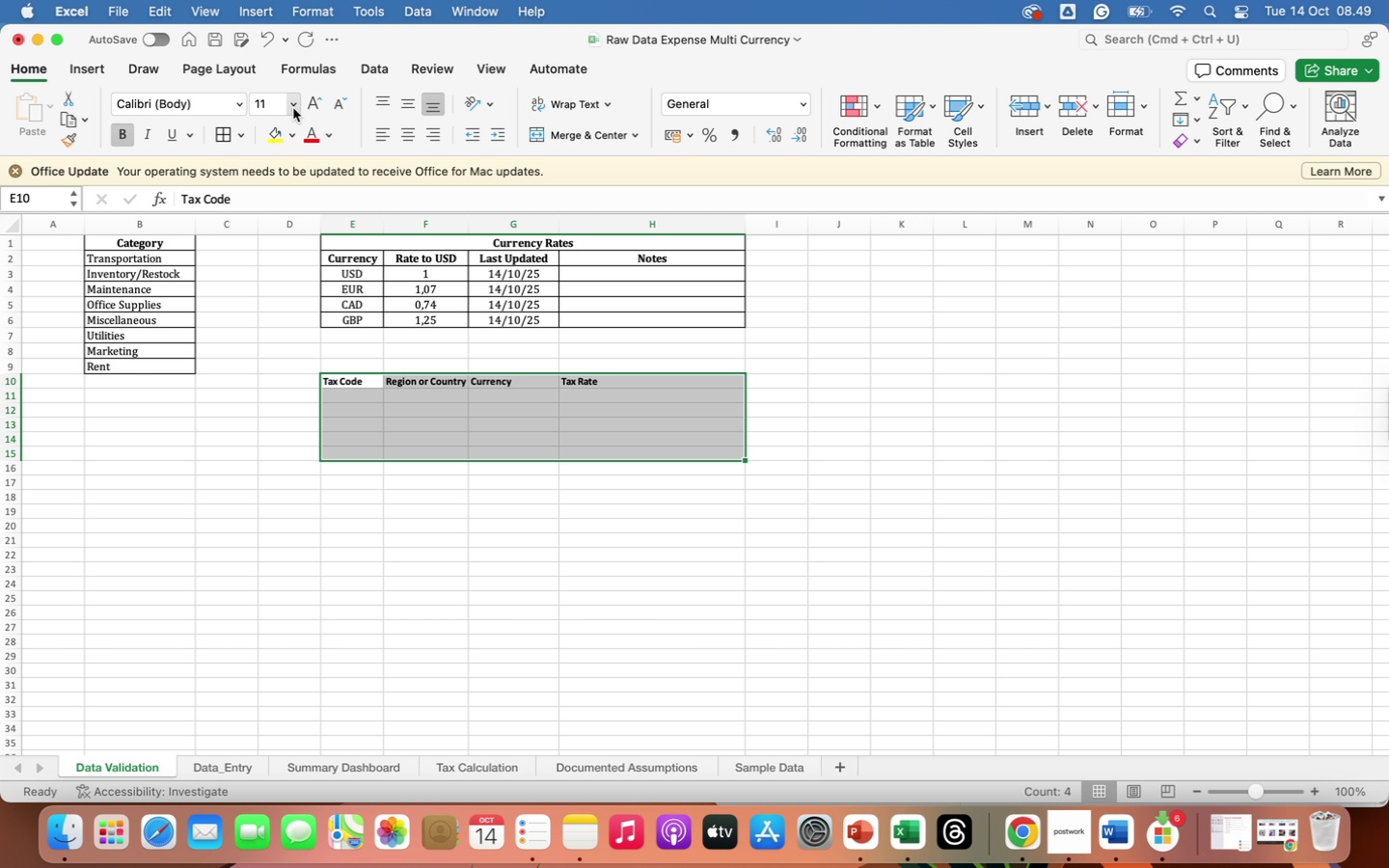 
left_click([295, 108])
 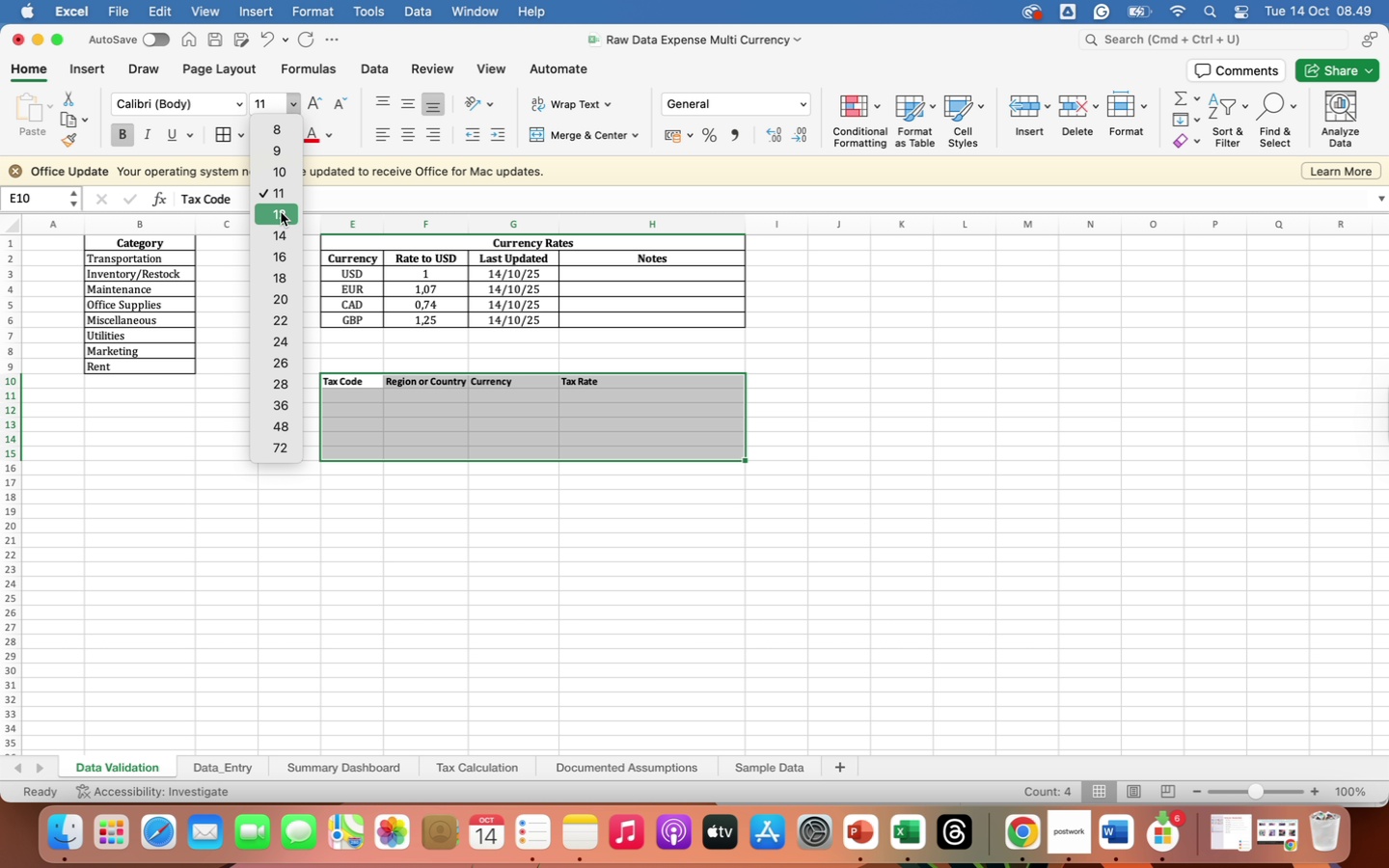 
left_click([281, 213])
 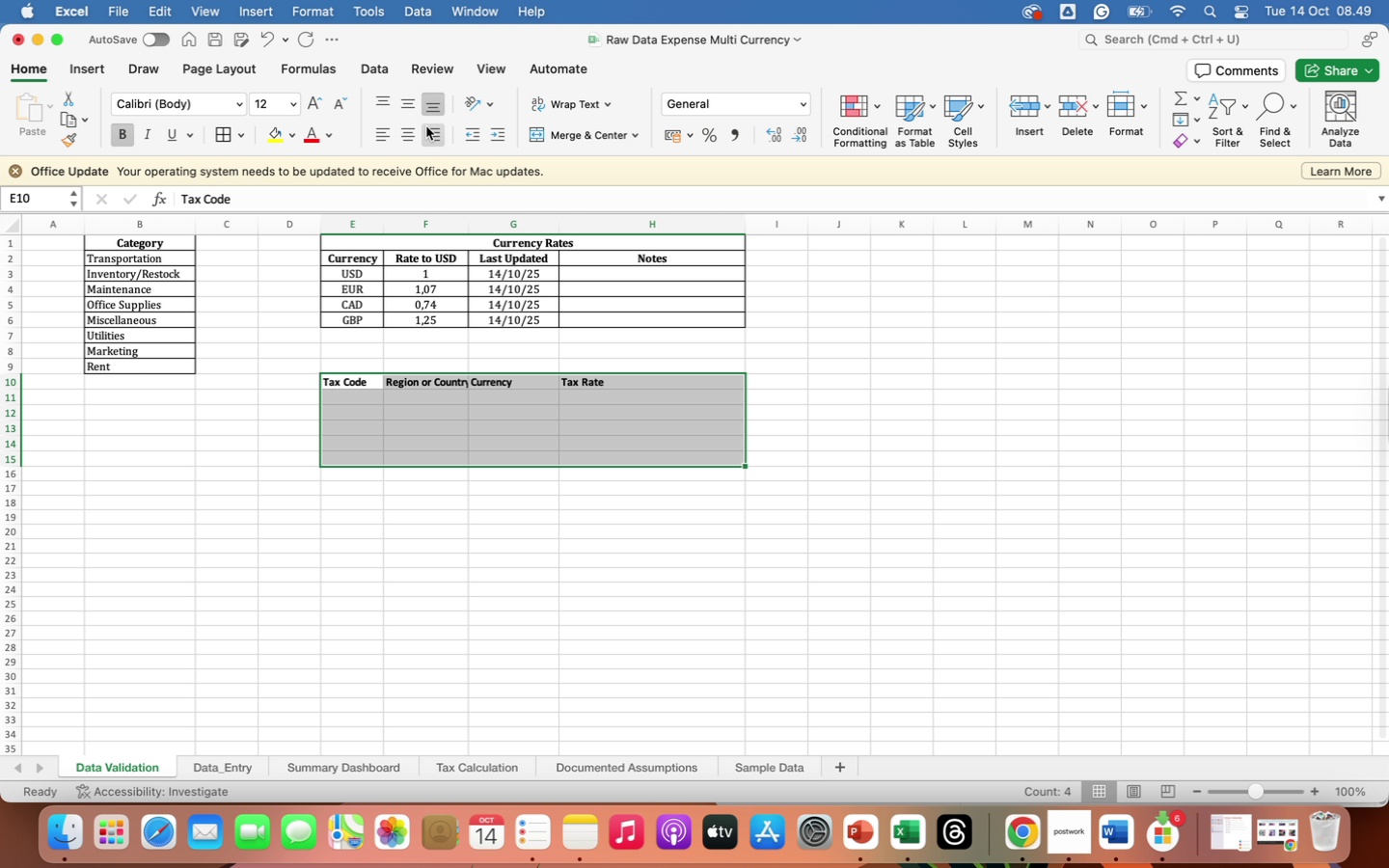 
left_click([406, 101])
 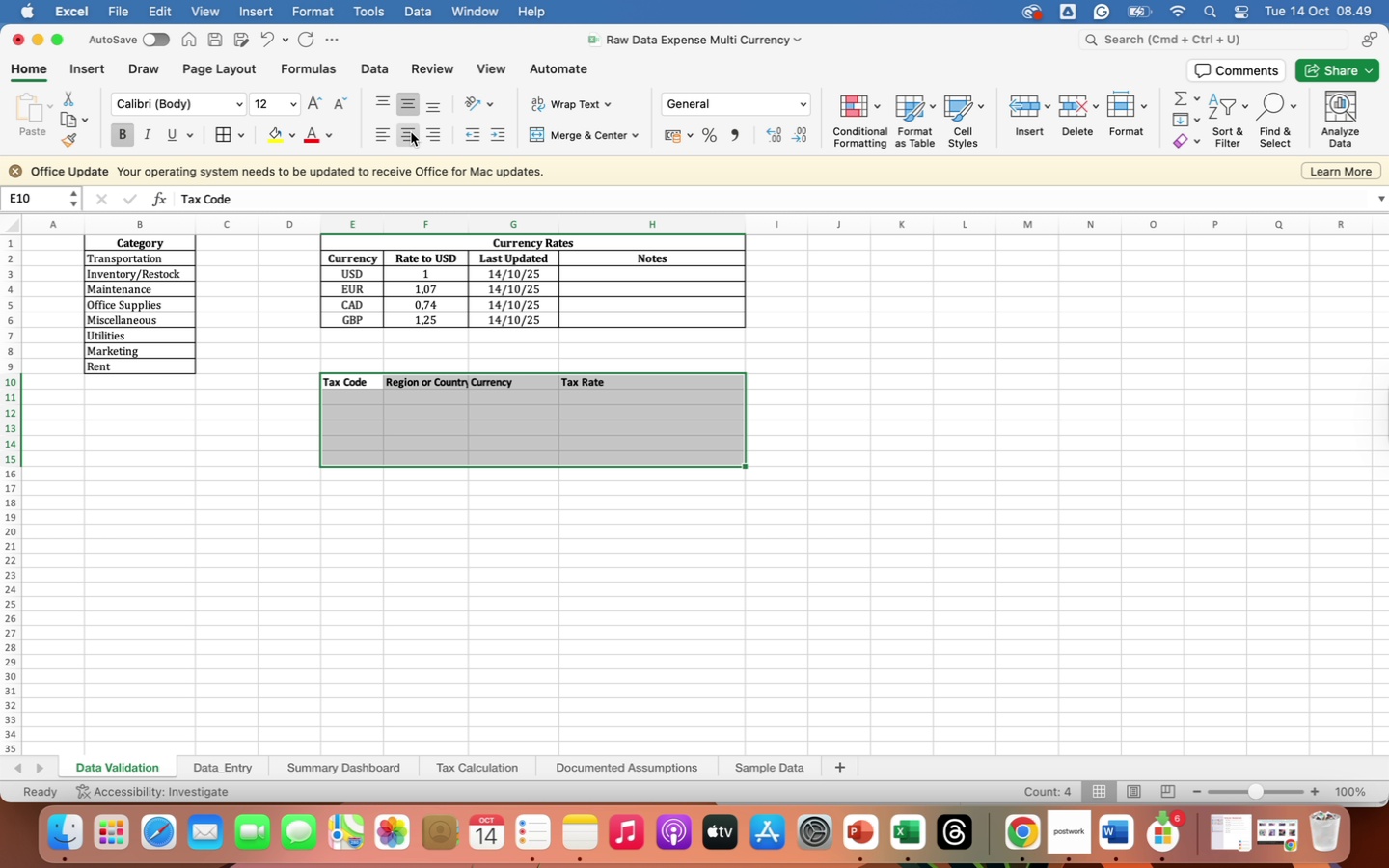 
left_click([411, 132])
 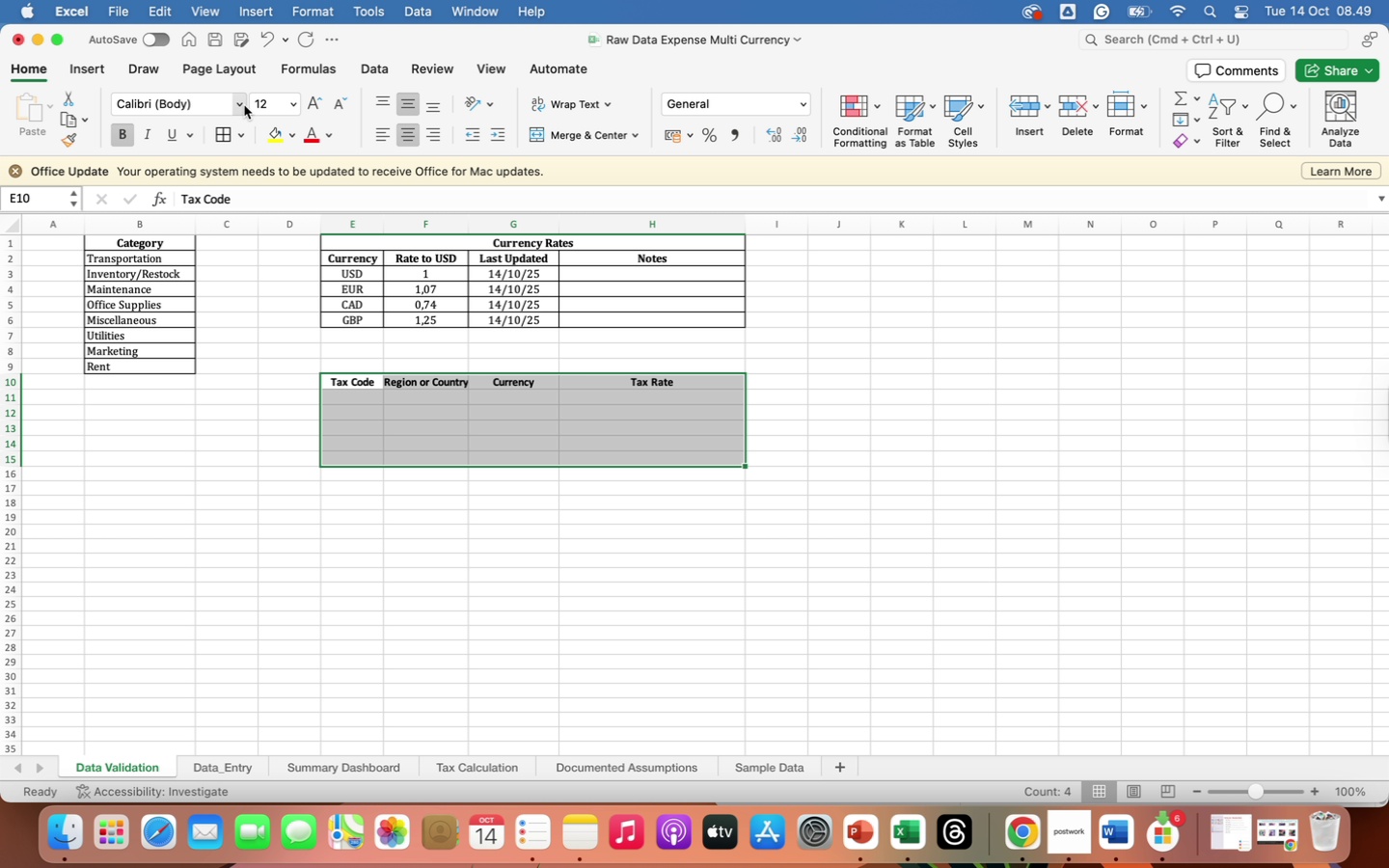 
left_click([243, 105])
 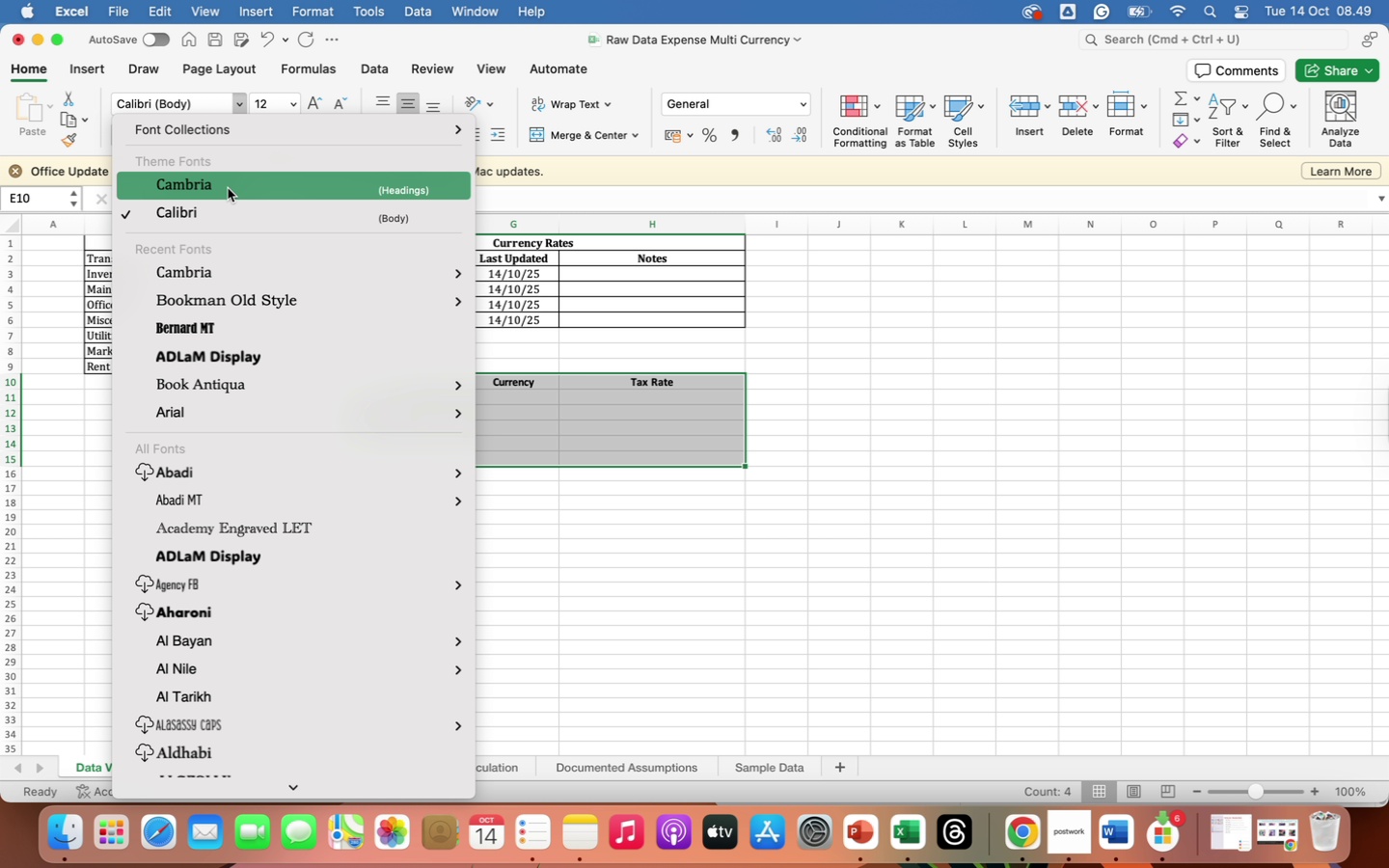 
left_click([231, 189])
 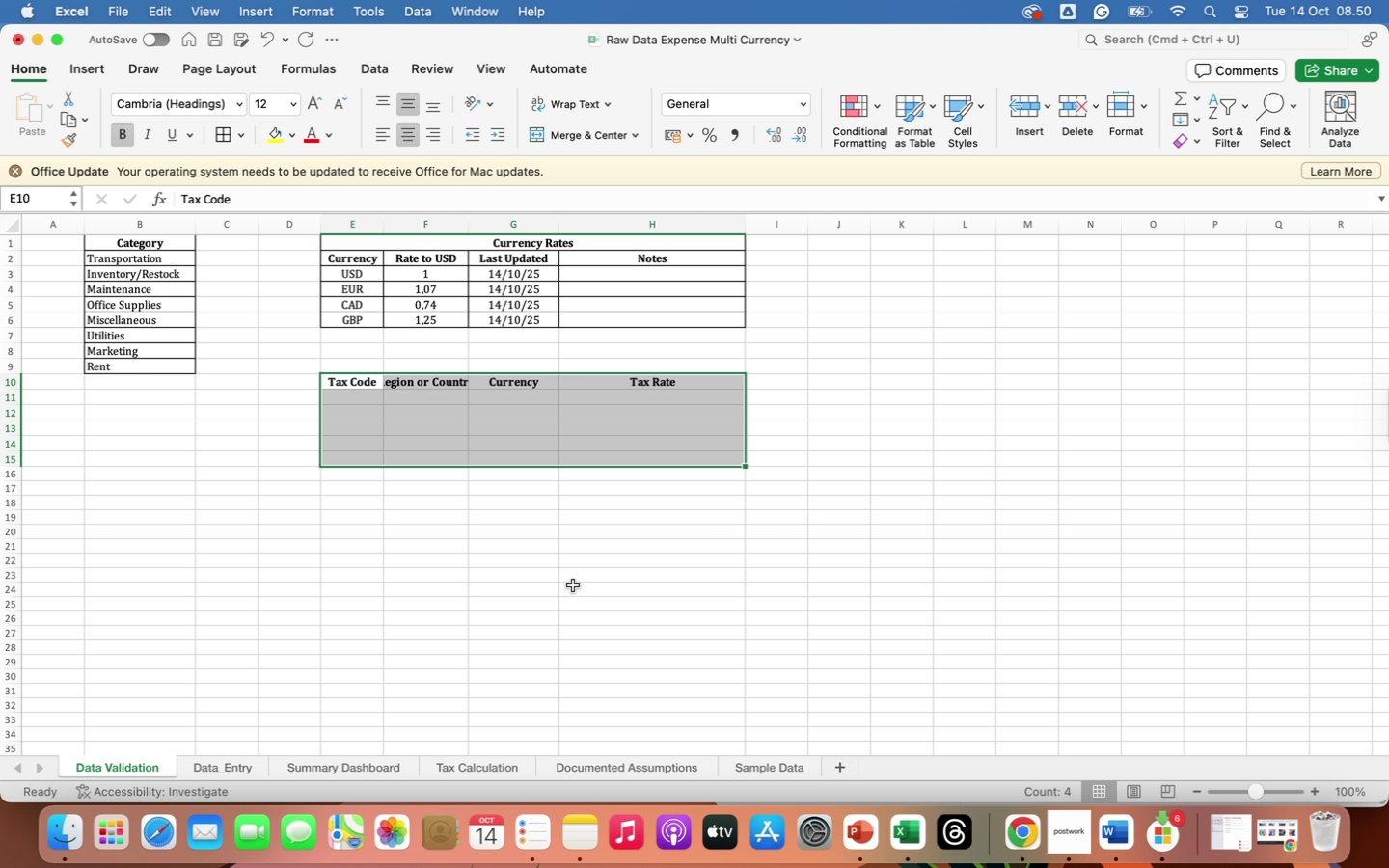 
left_click([573, 585])
 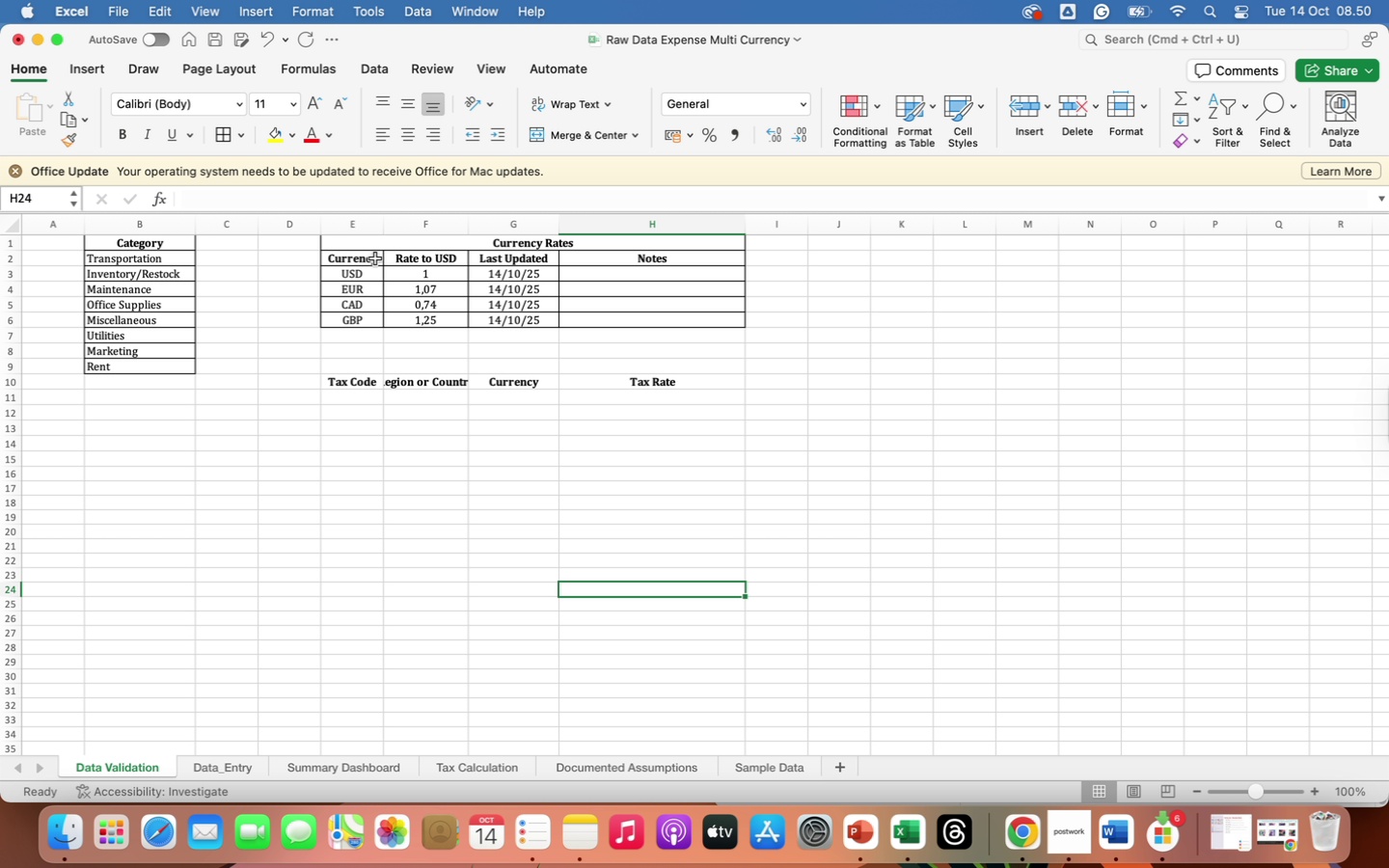 
left_click_drag(start_coordinate=[371, 255], to_coordinate=[607, 254])
 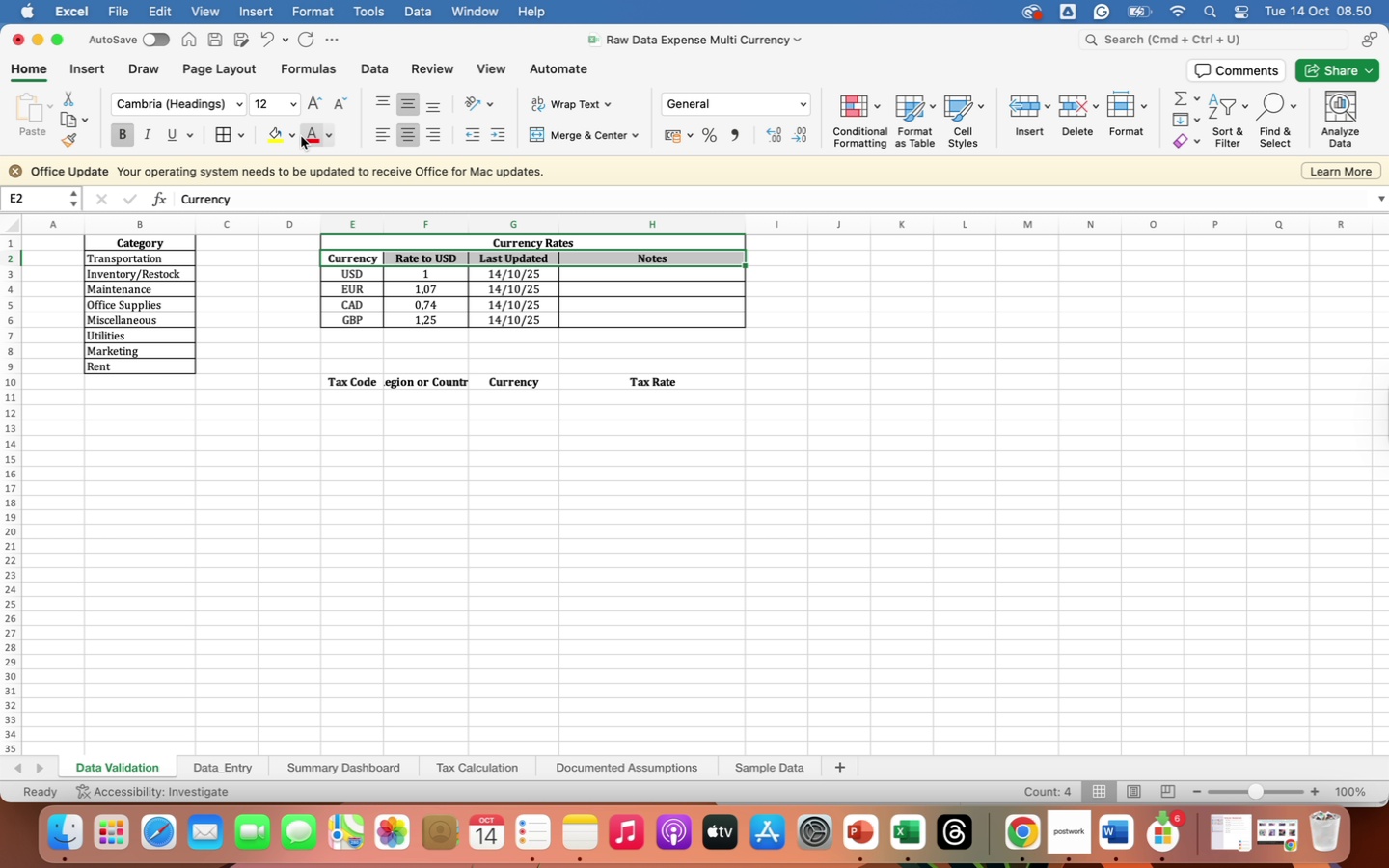 
left_click([291, 132])
 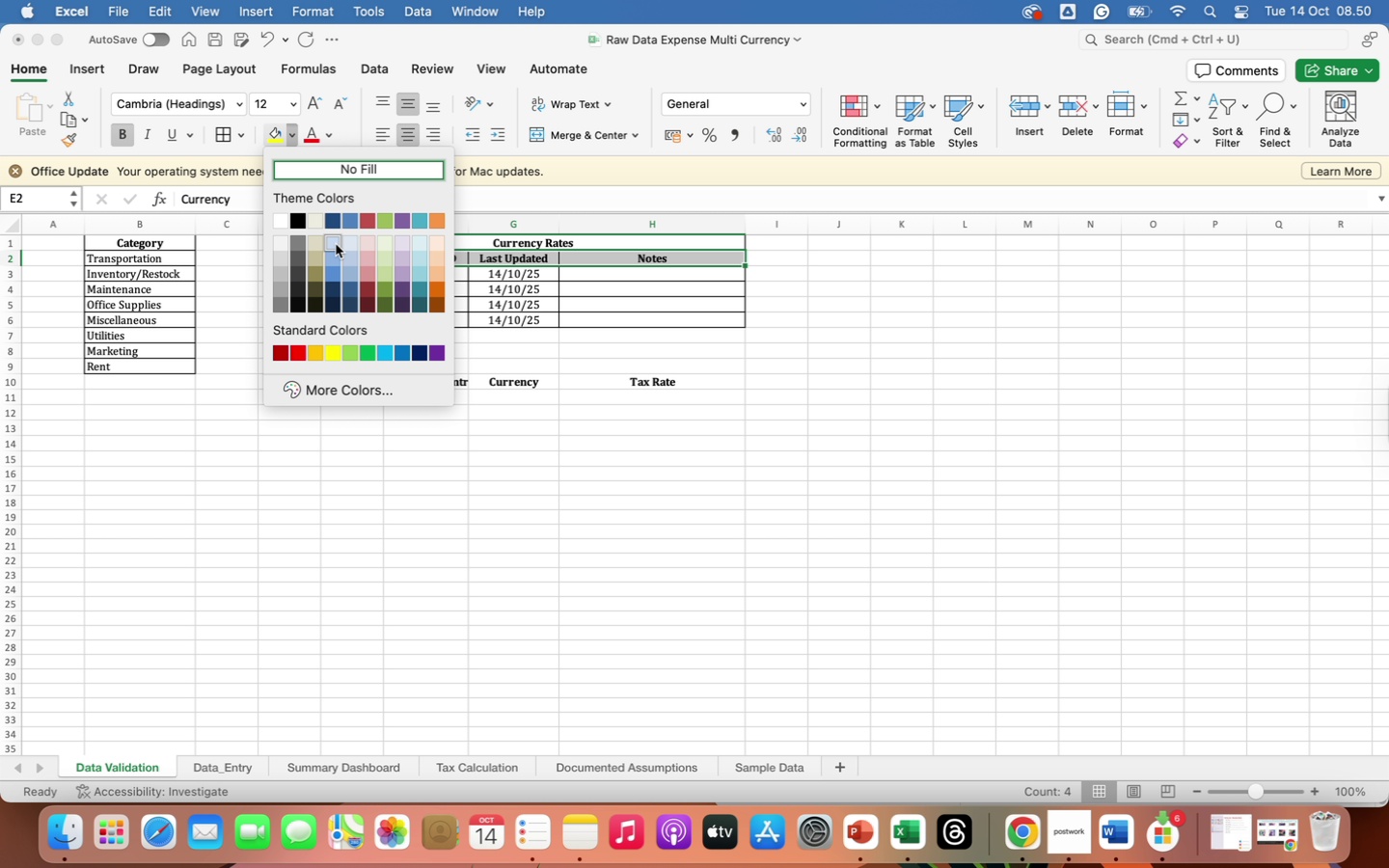 
left_click([336, 242])
 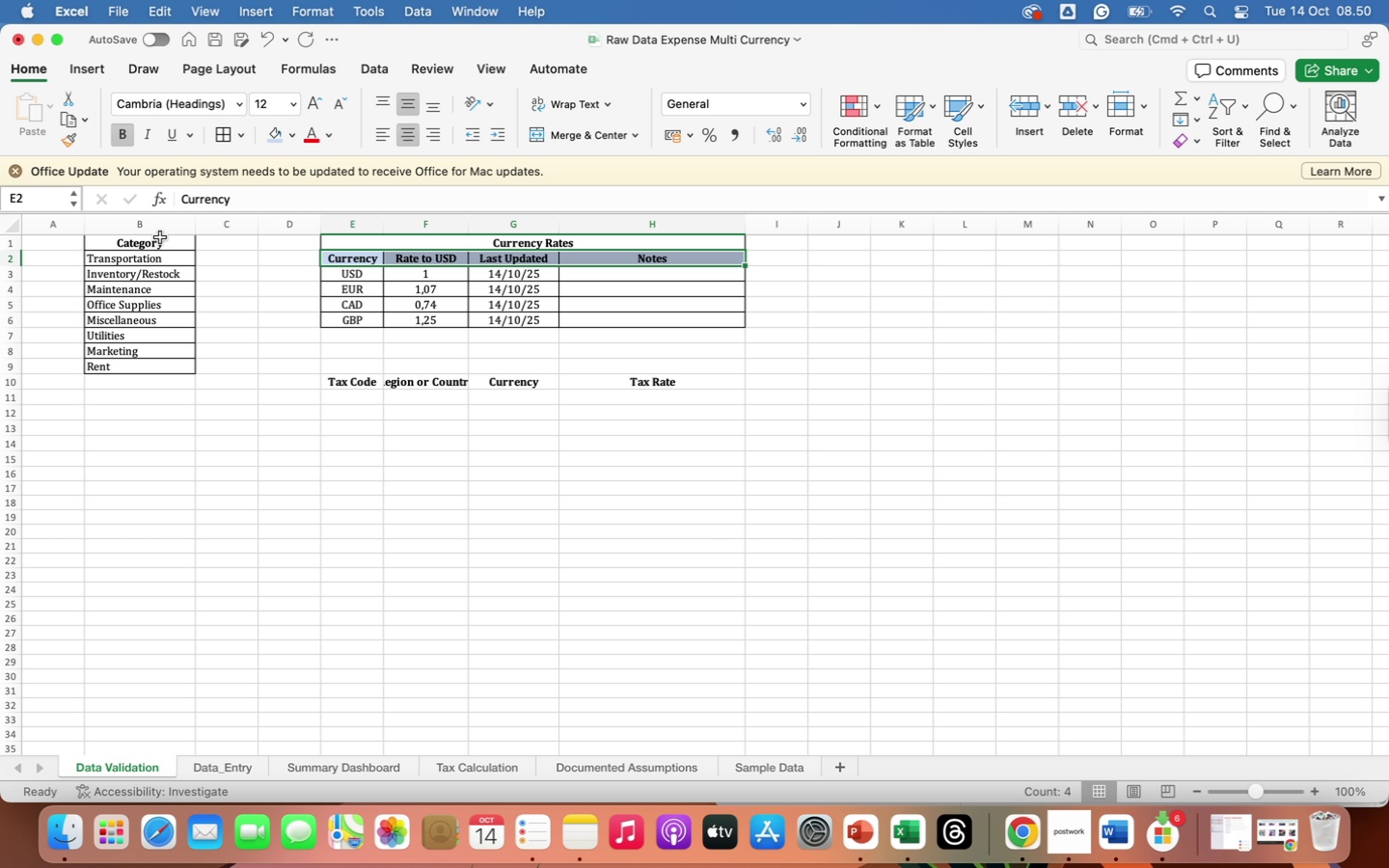 
left_click([154, 241])
 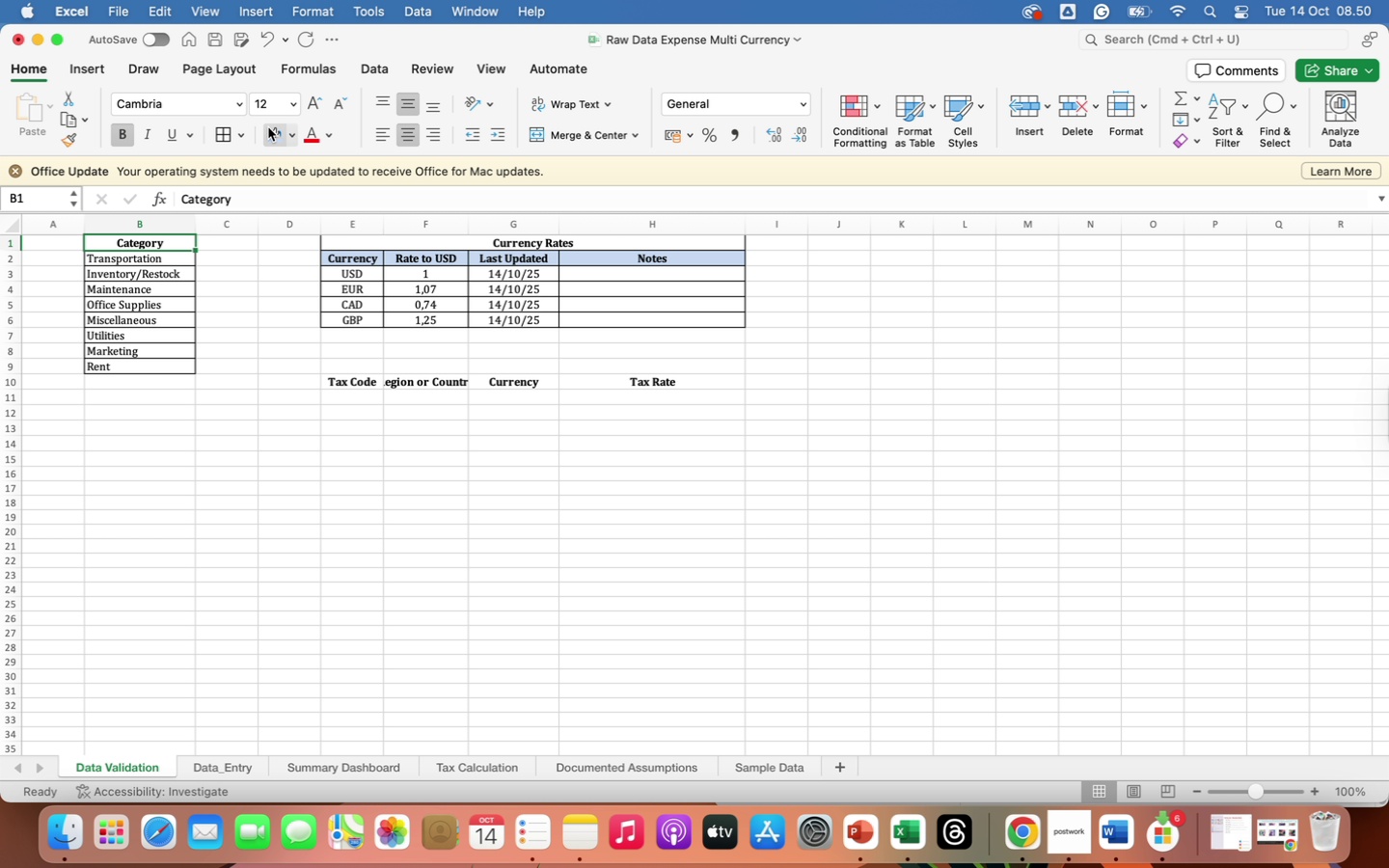 
left_click([268, 127])
 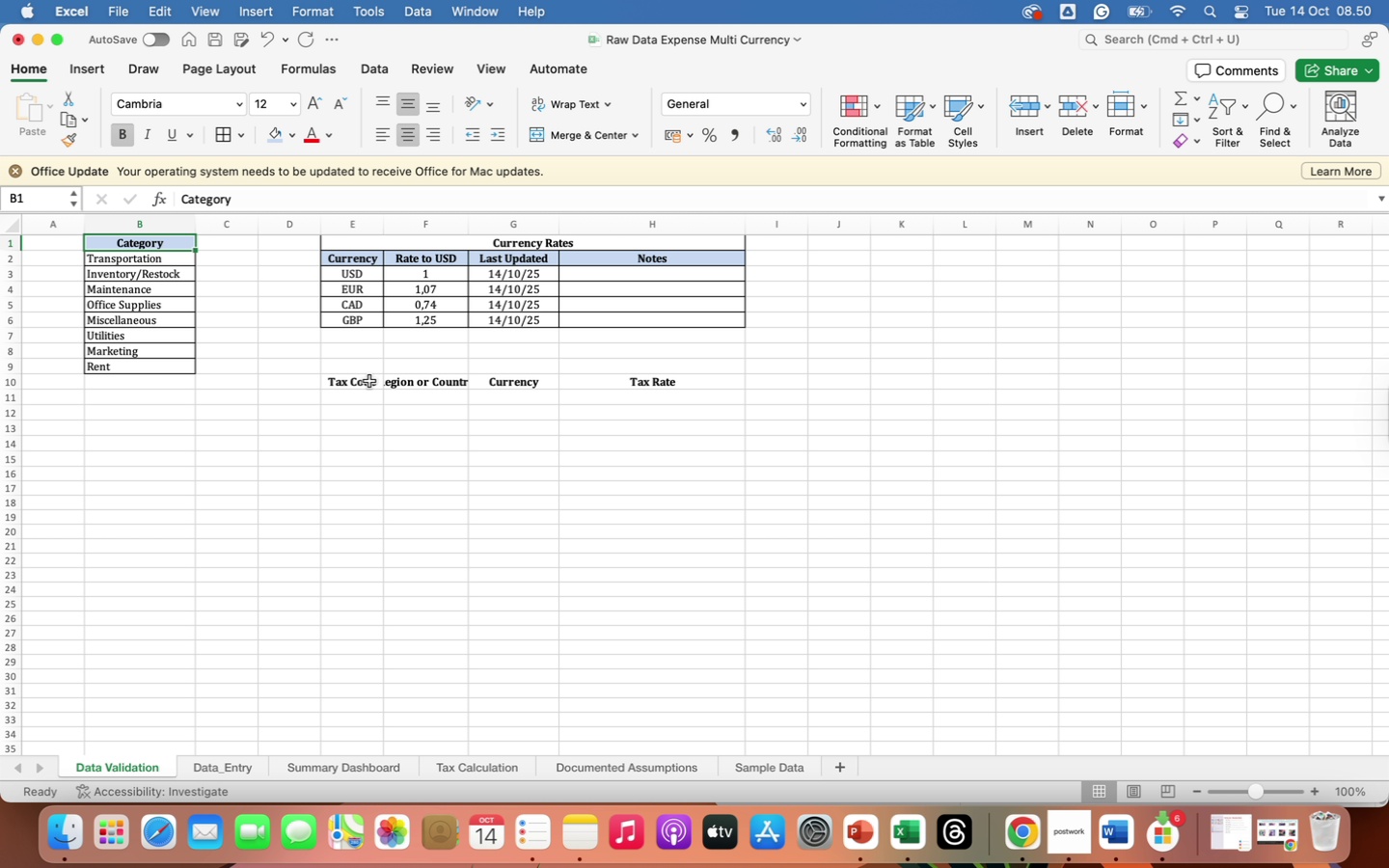 
left_click_drag(start_coordinate=[369, 381], to_coordinate=[606, 376])
 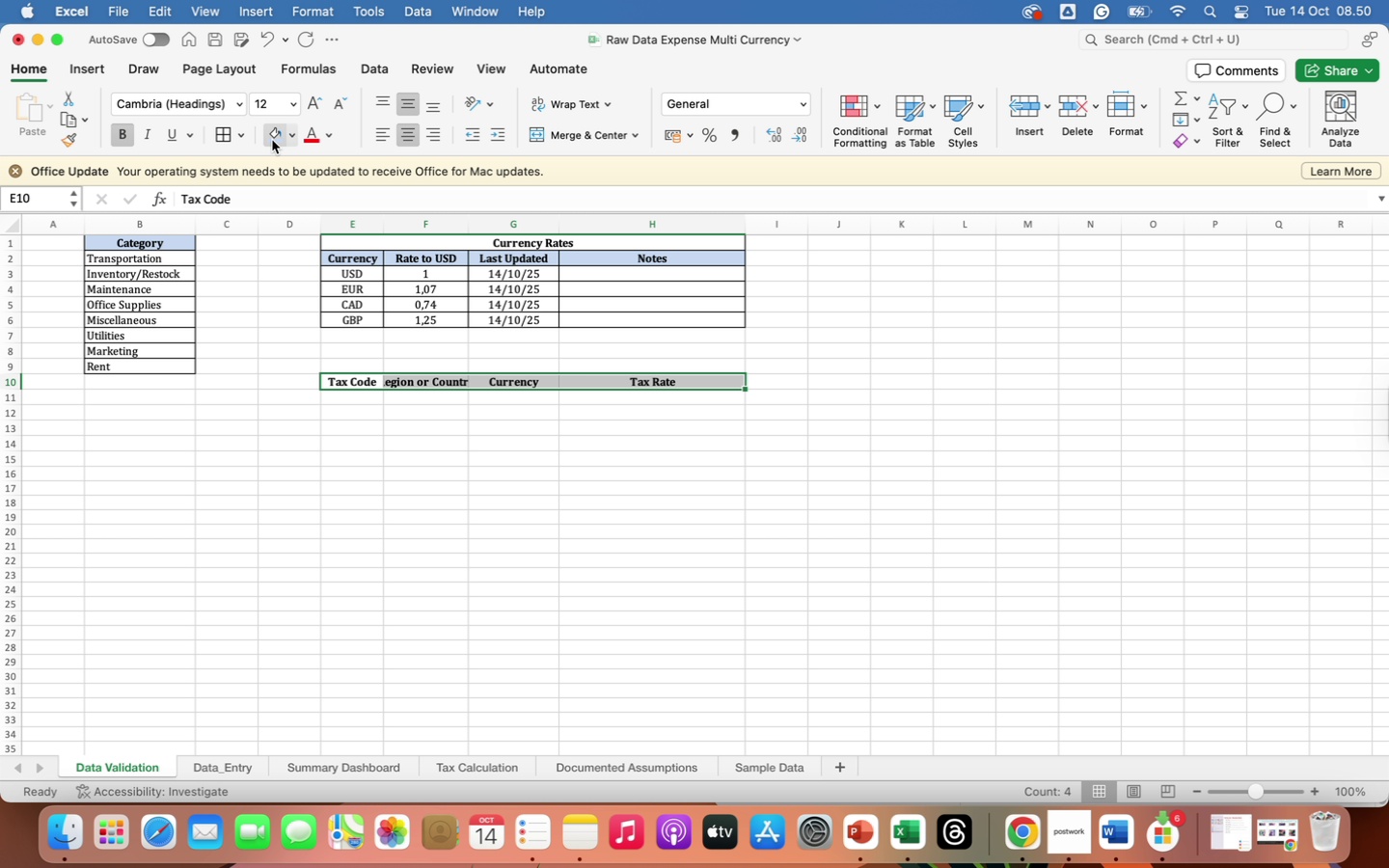 
left_click([270, 140])
 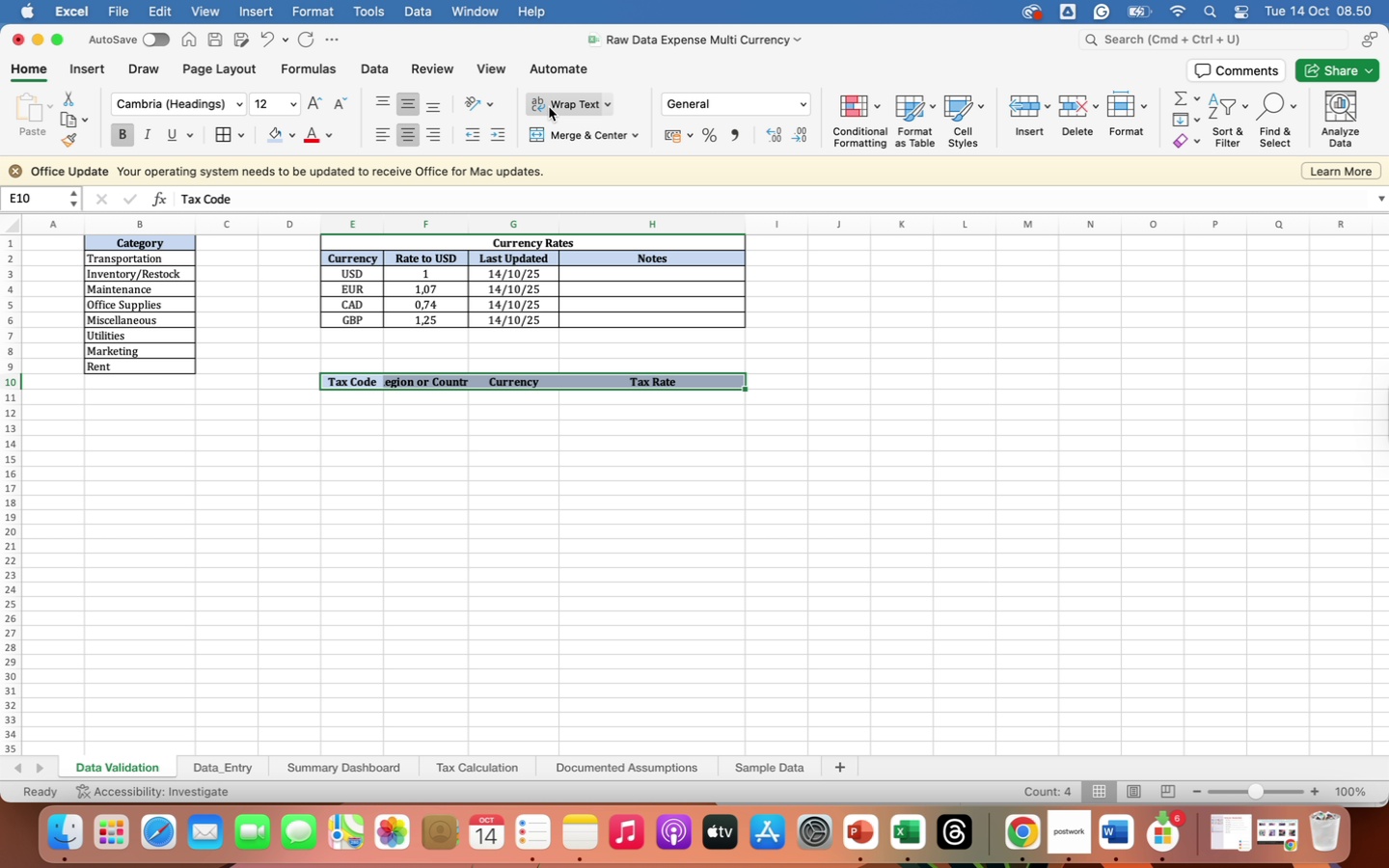 
left_click([556, 107])
 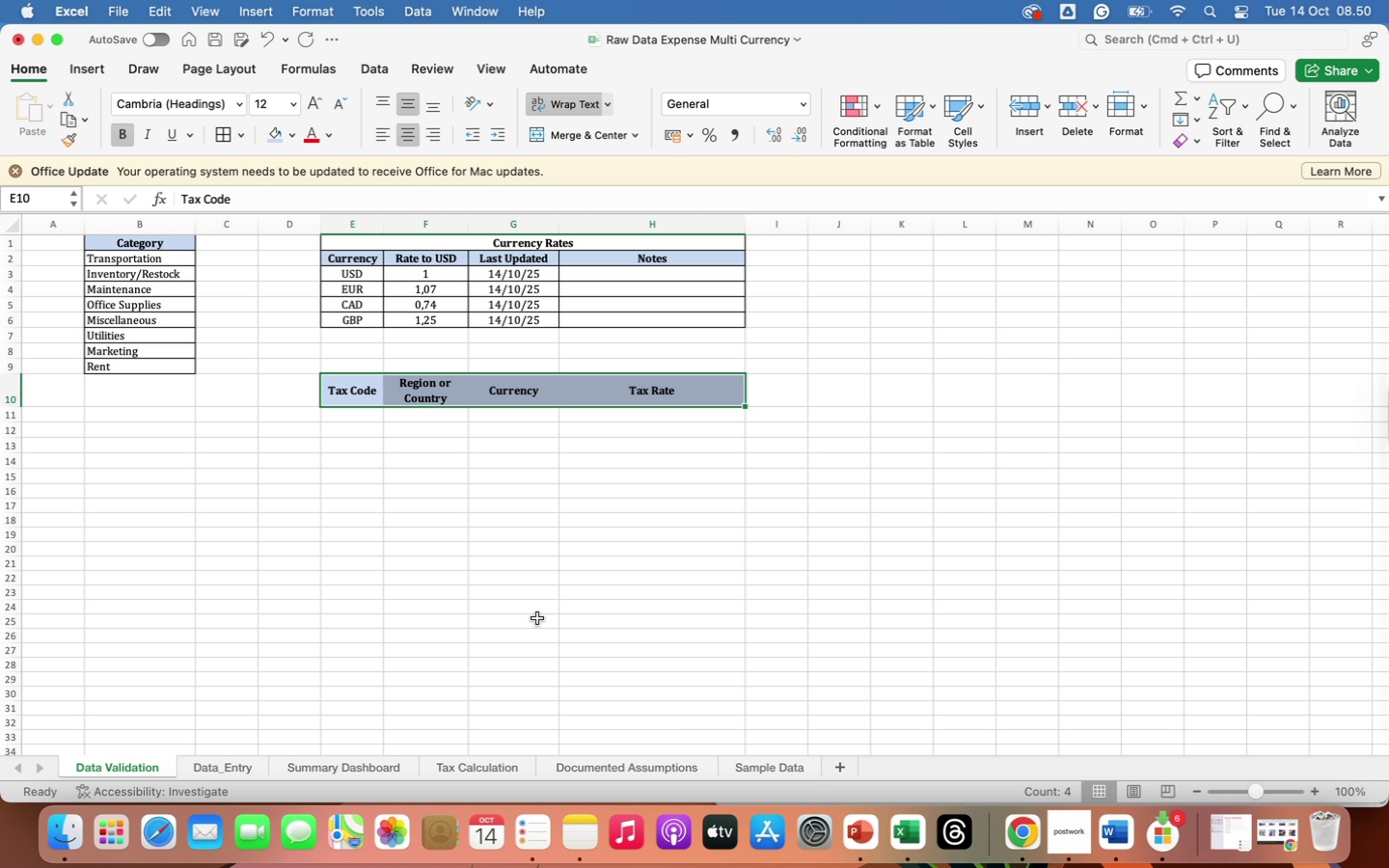 
left_click([562, 481])
 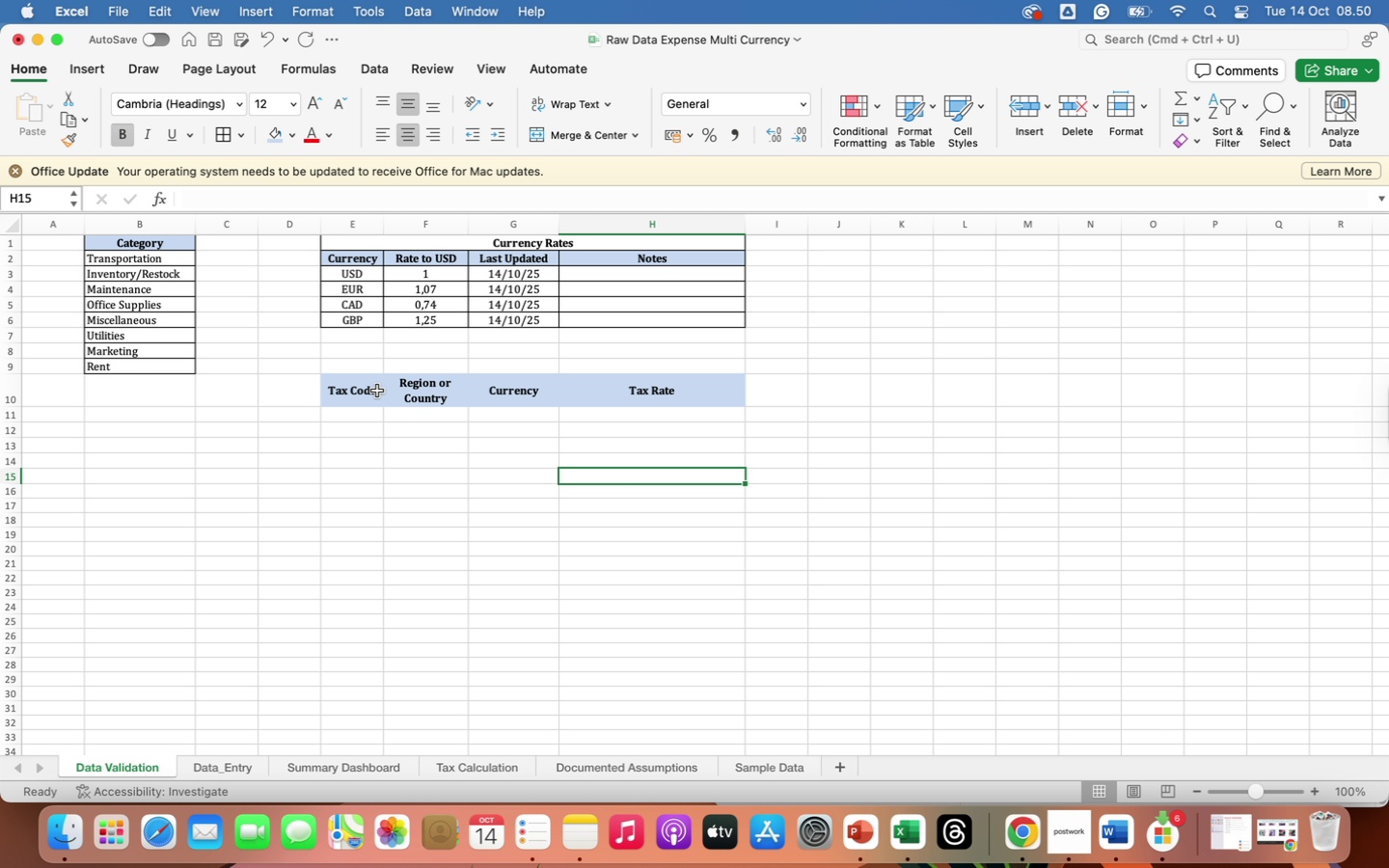 
left_click_drag(start_coordinate=[378, 365], to_coordinate=[575, 363])
 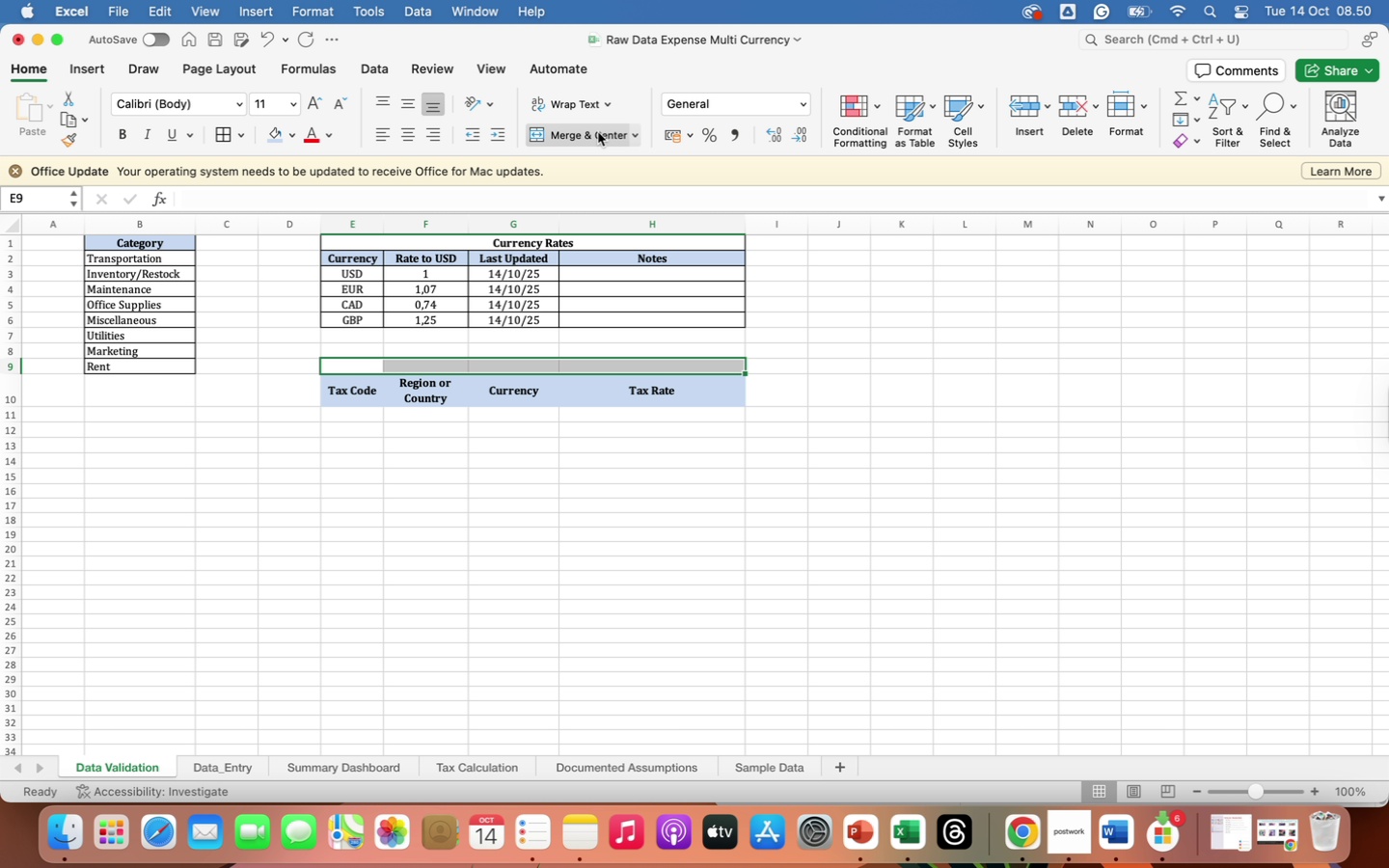 
left_click([594, 138])
 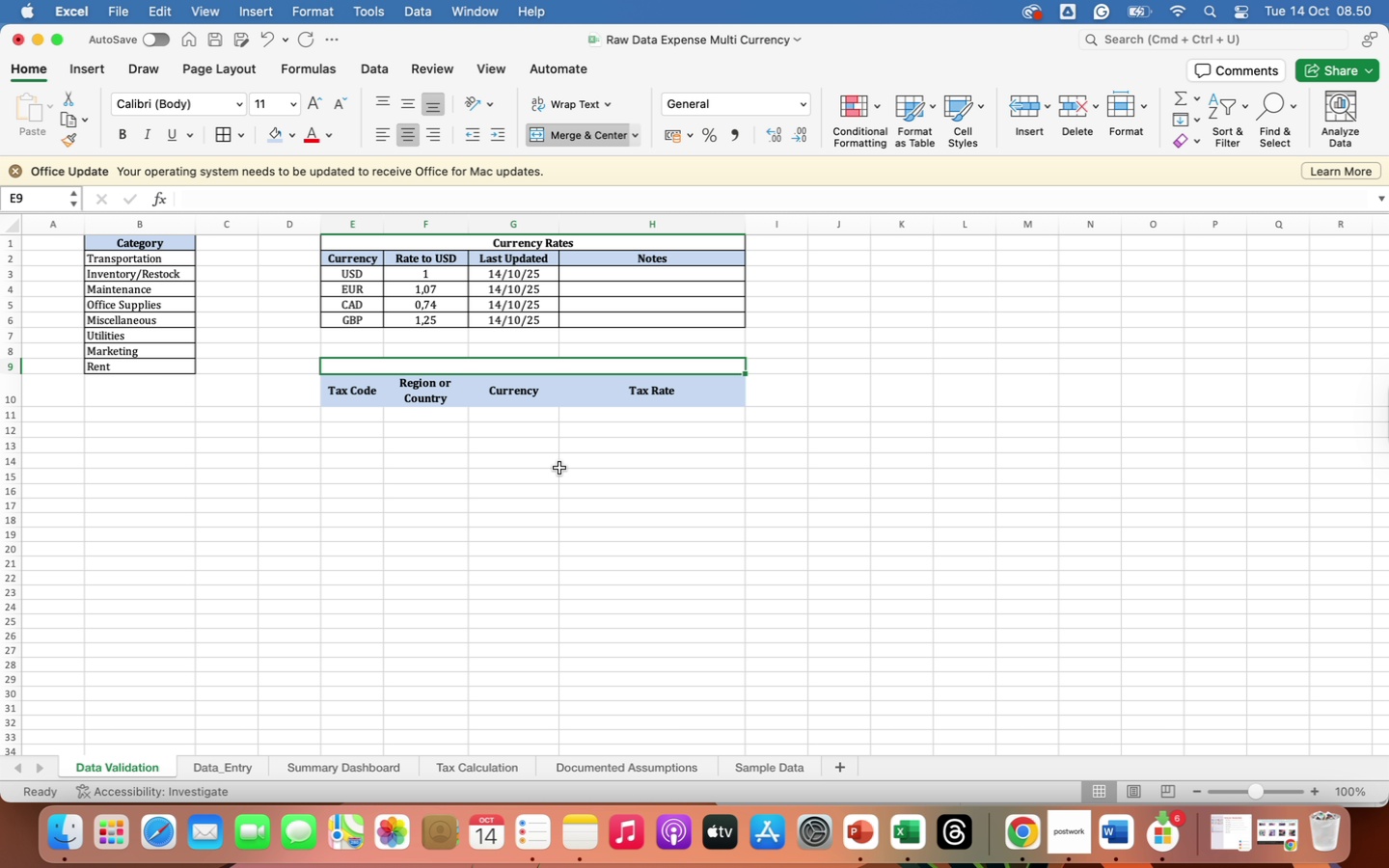 
left_click([559, 468])
 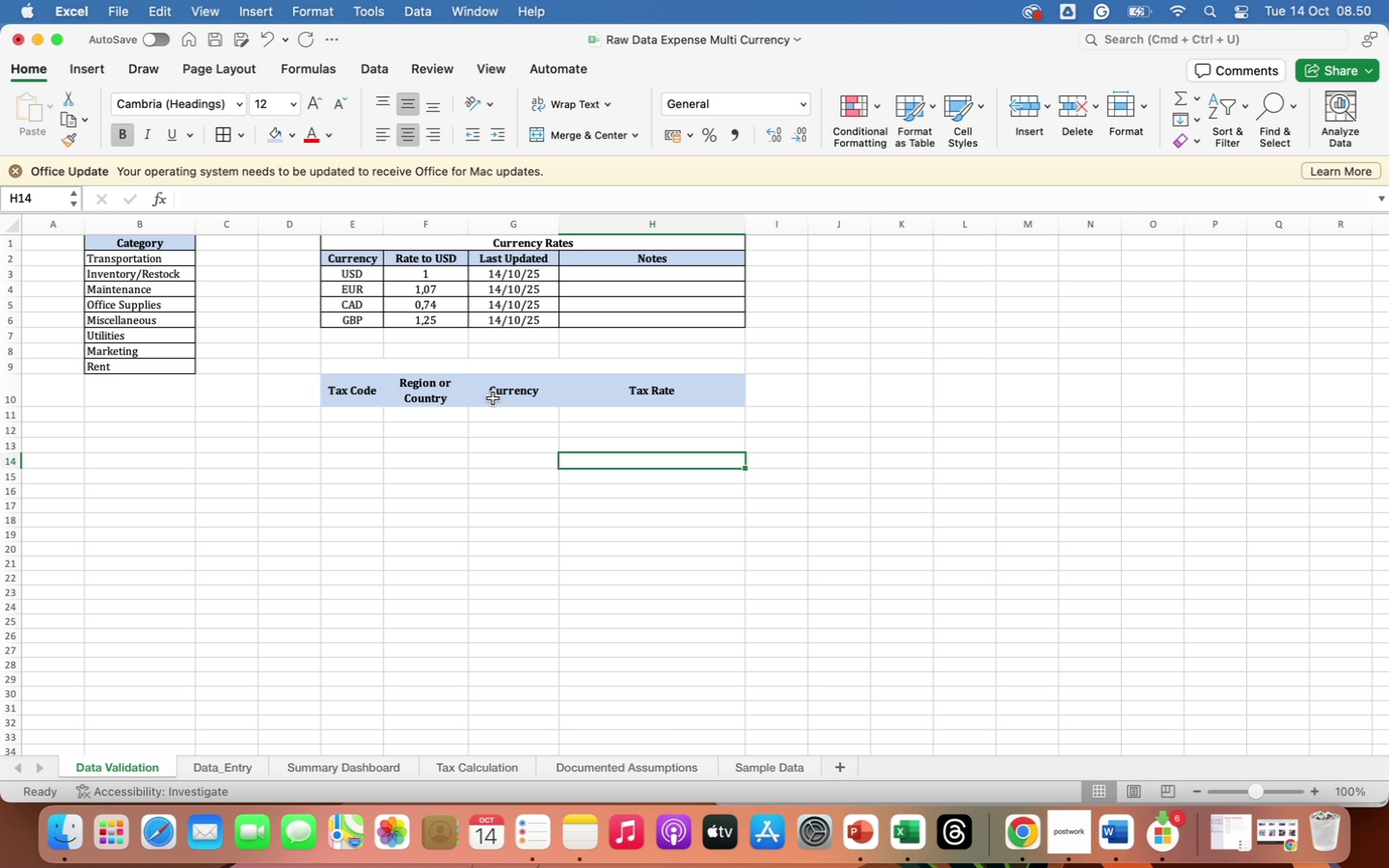 
wait(23.21)
 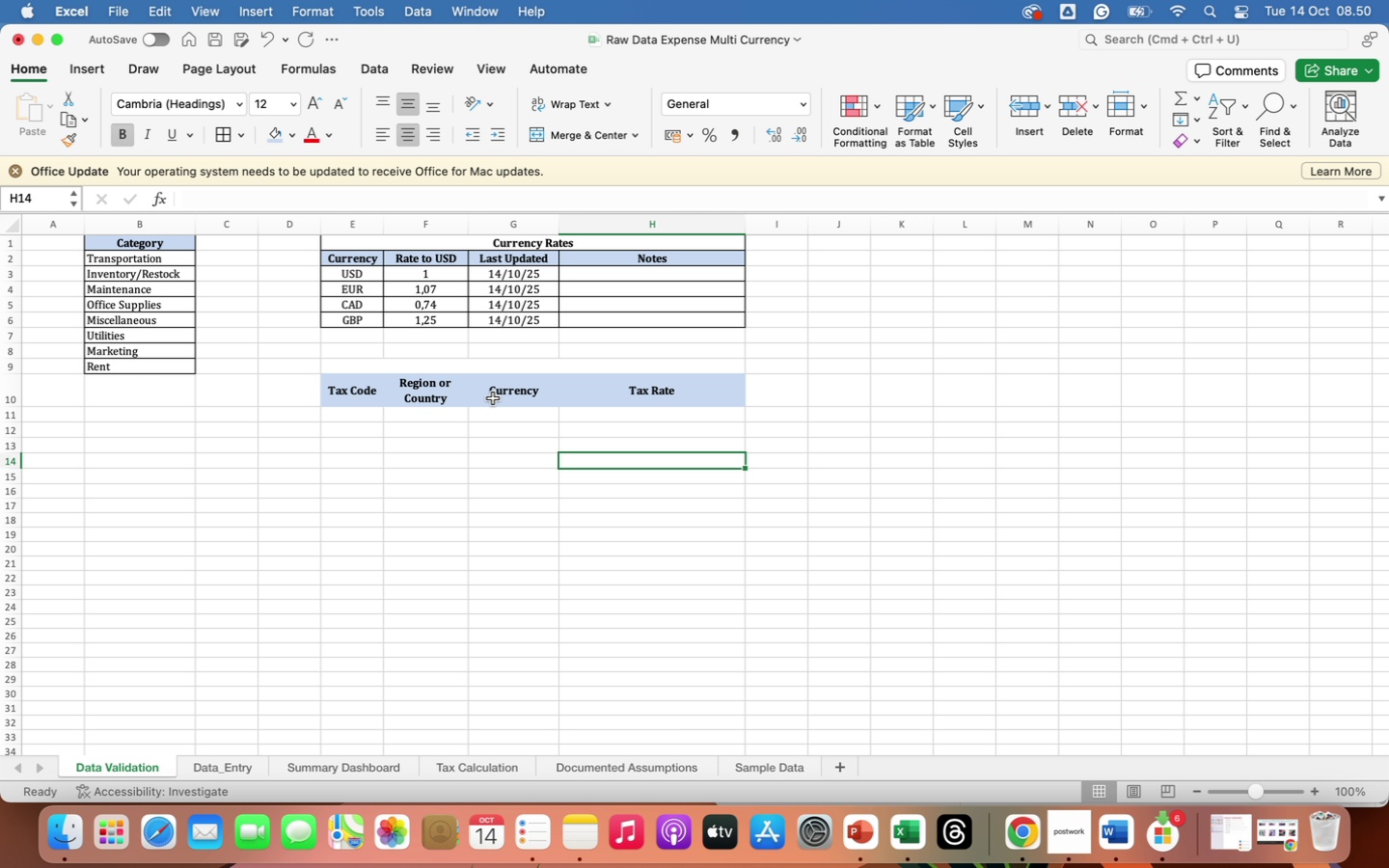 
left_click([495, 368])
 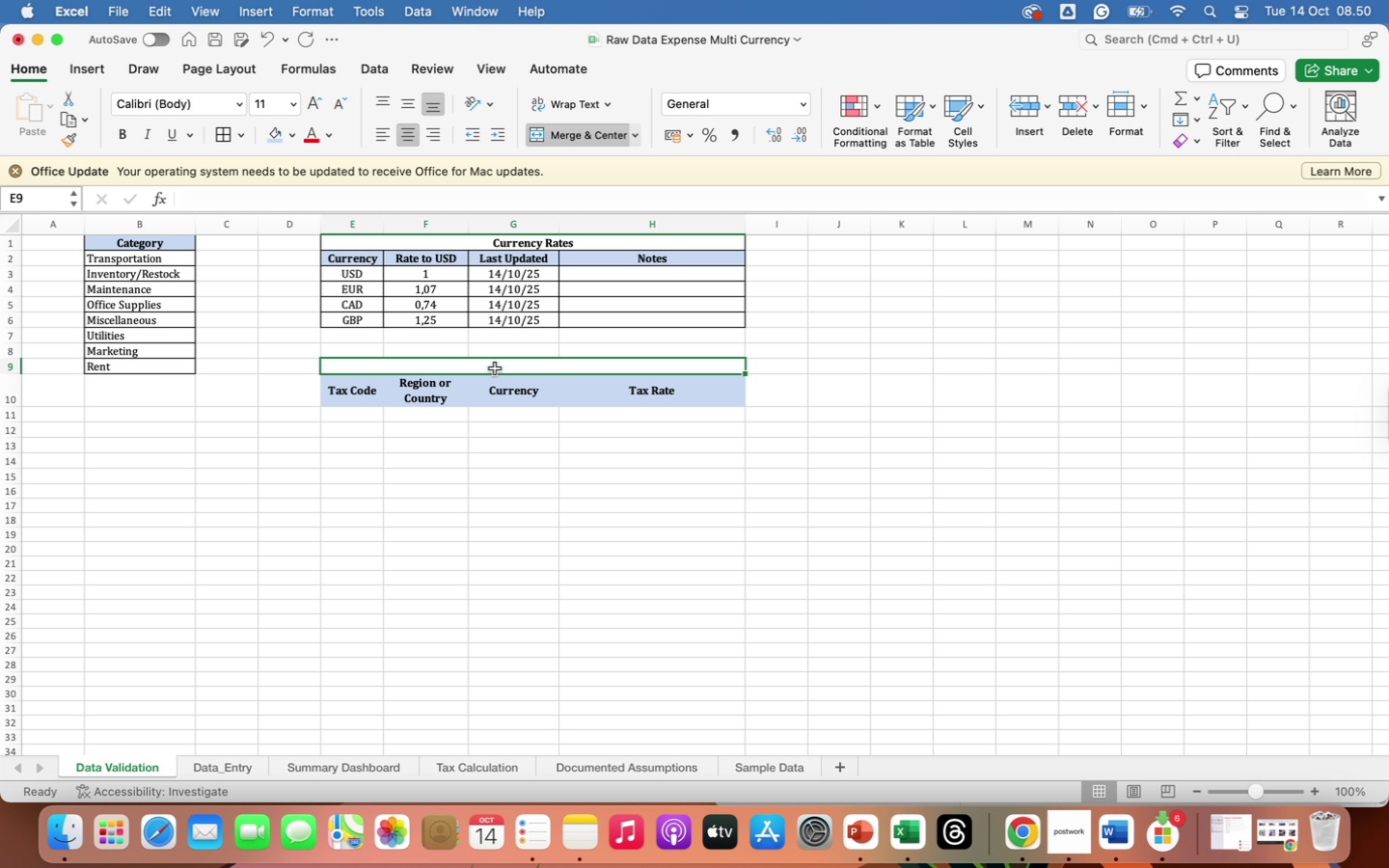 
type(Tav)
key(Backspace)
type(x Rates)
 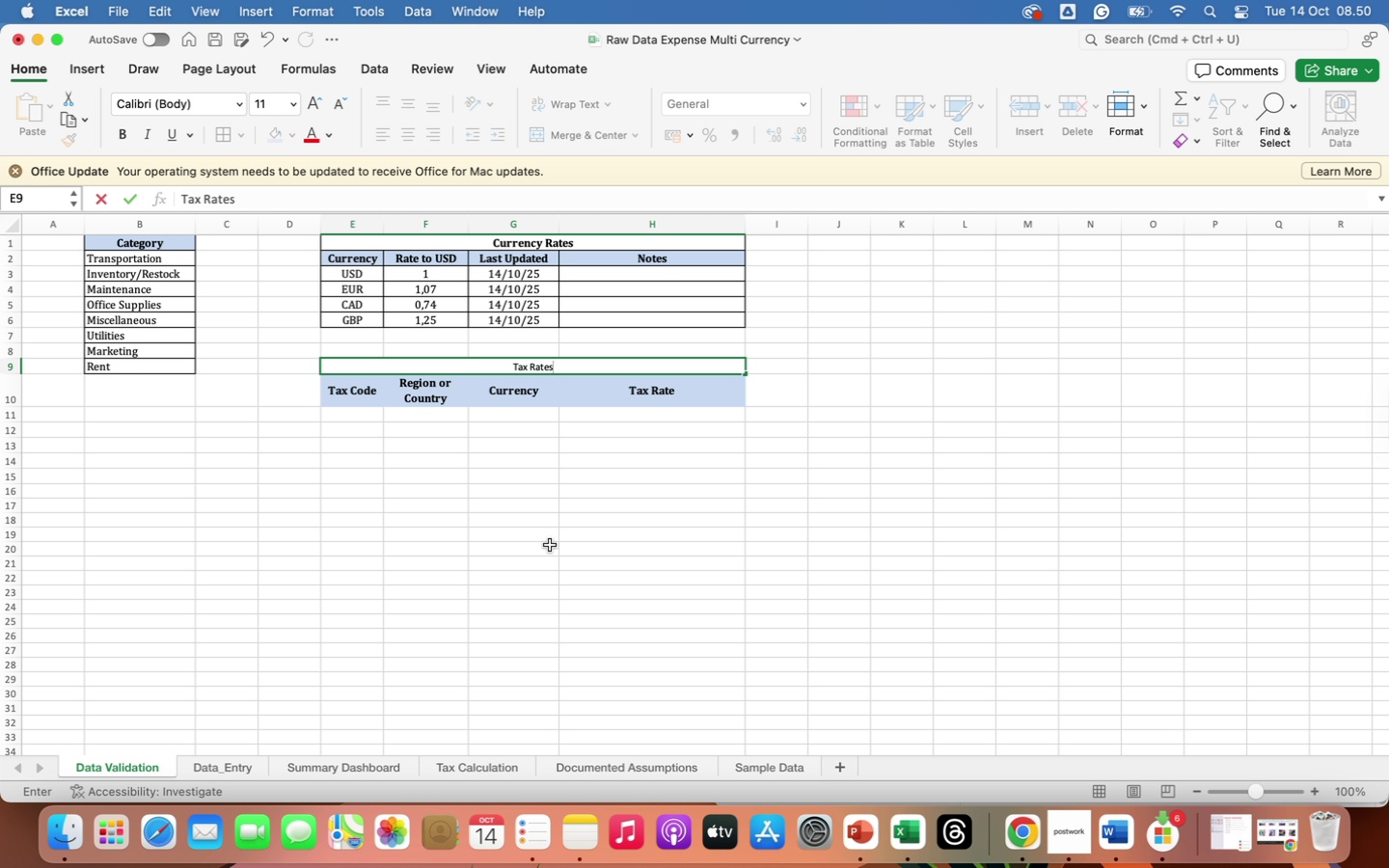 
left_click([550, 550])
 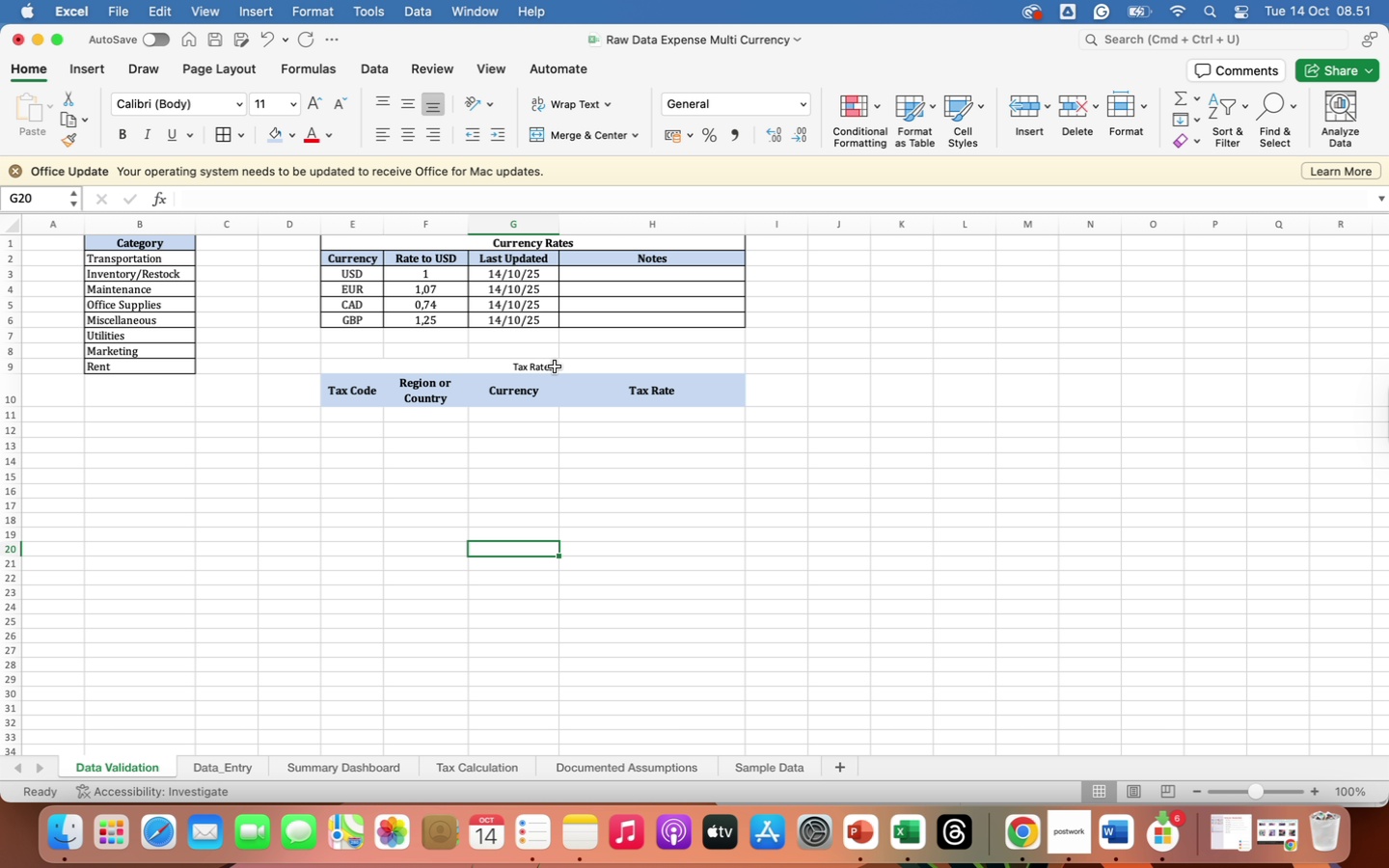 
left_click([555, 366])
 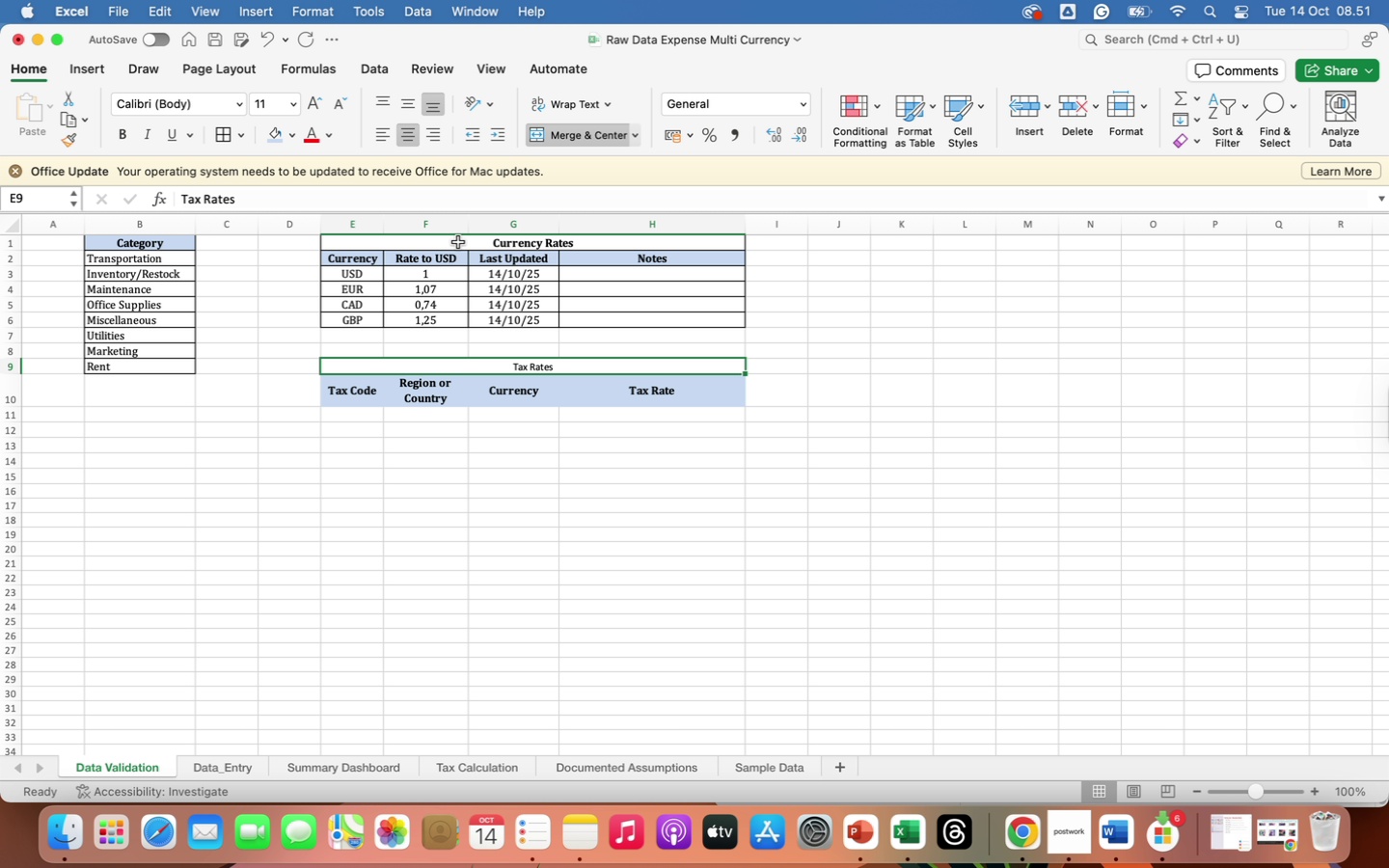 
left_click([458, 242])
 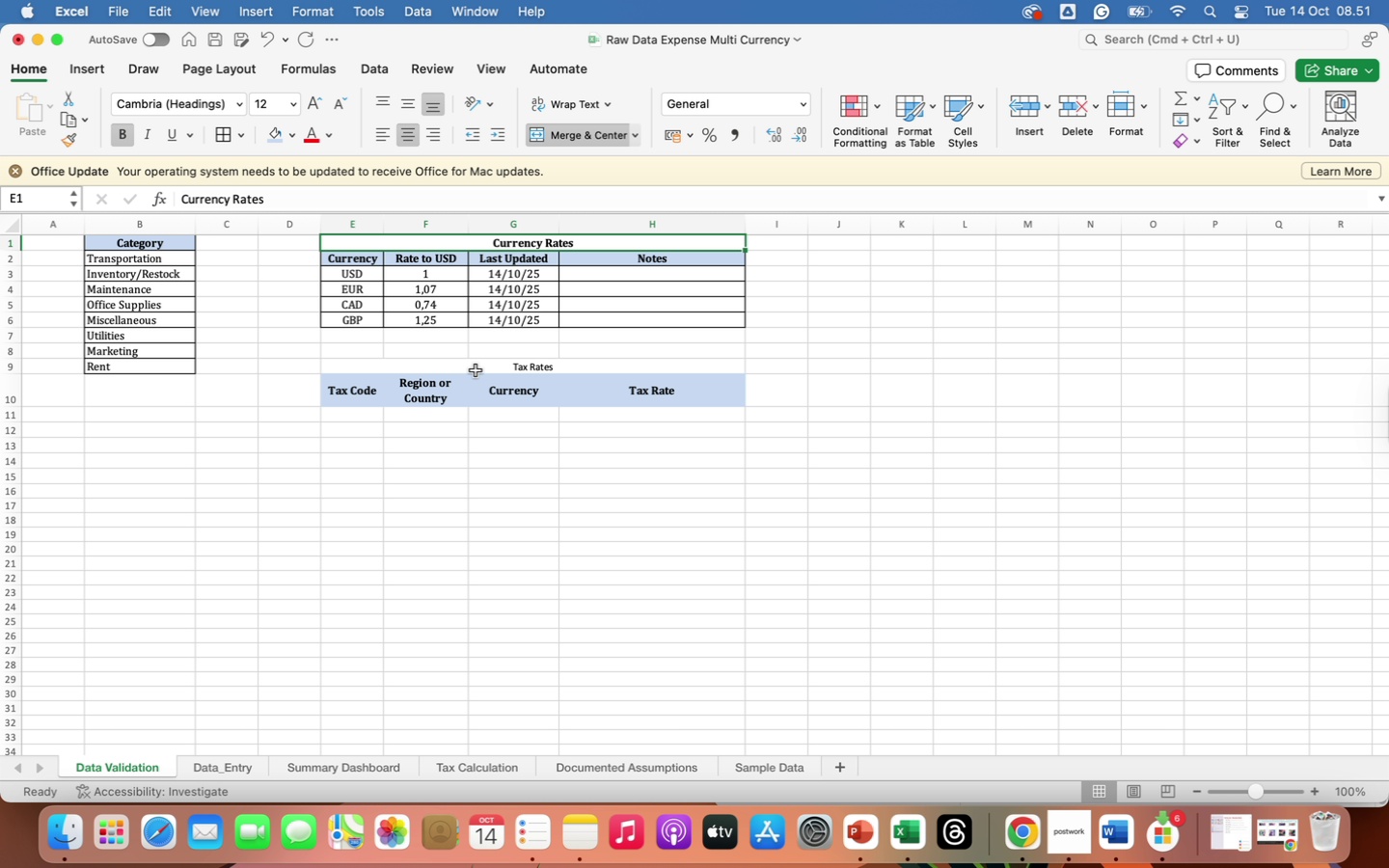 
left_click([475, 369])
 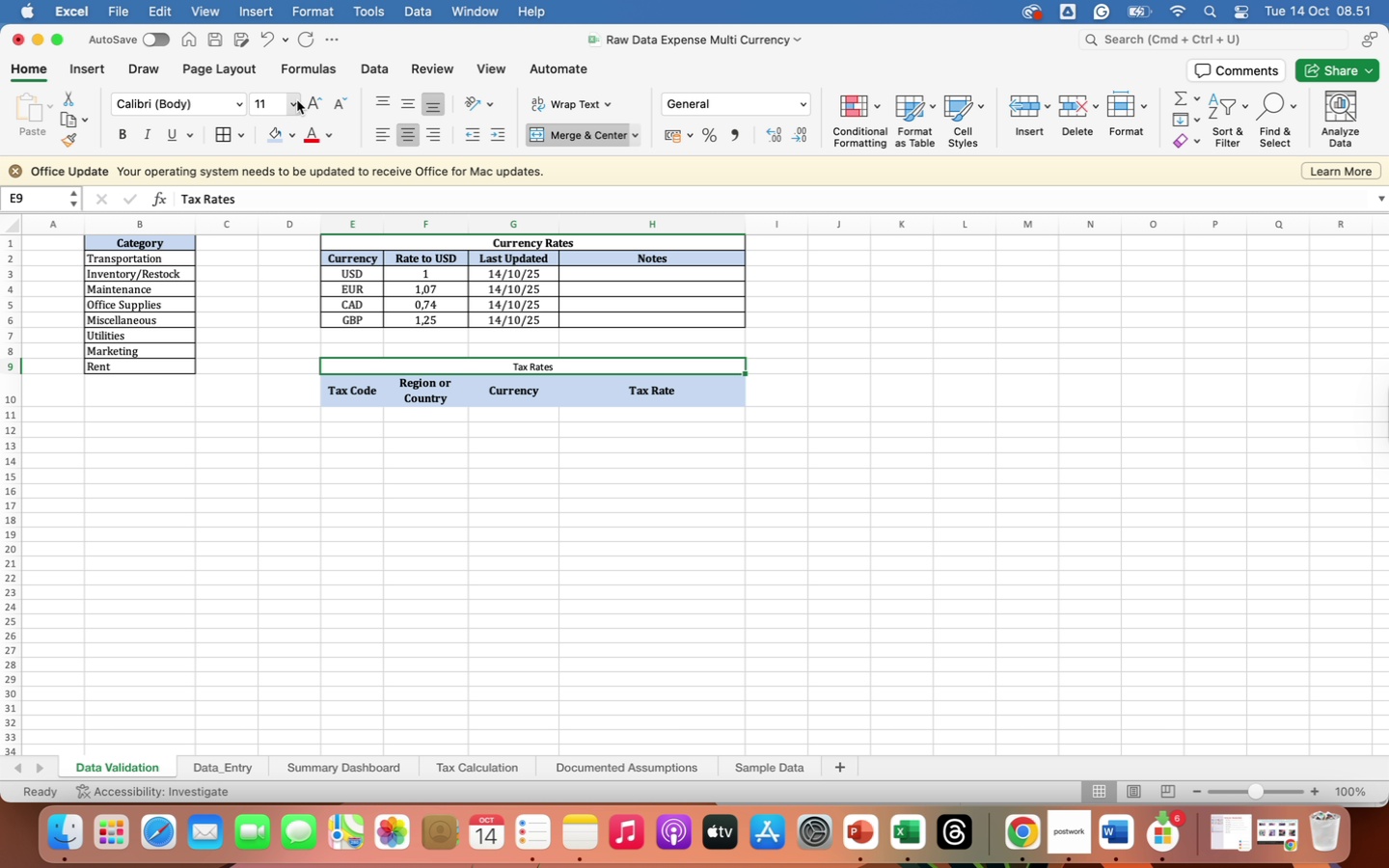 
left_click([296, 99])
 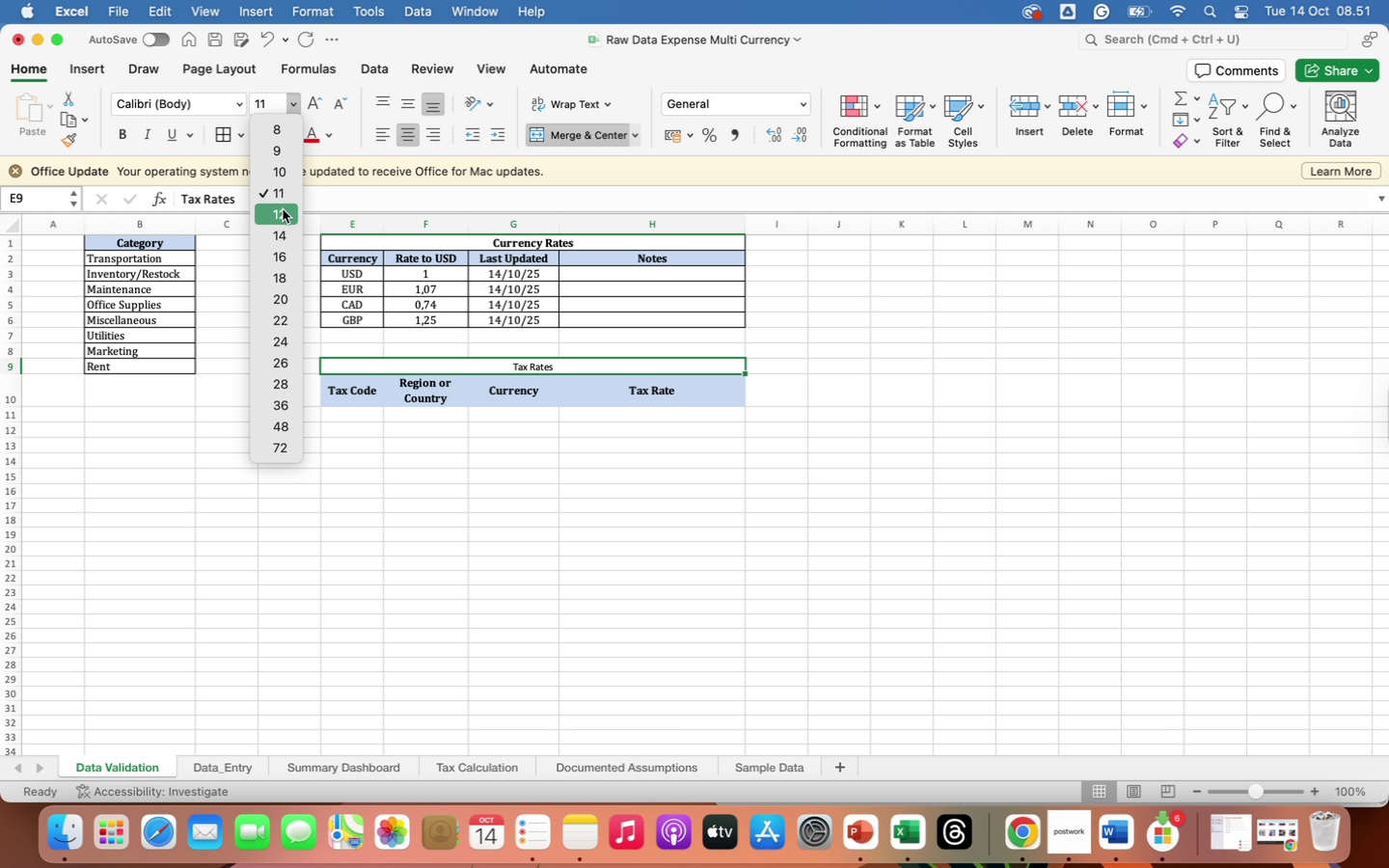 
left_click([283, 213])
 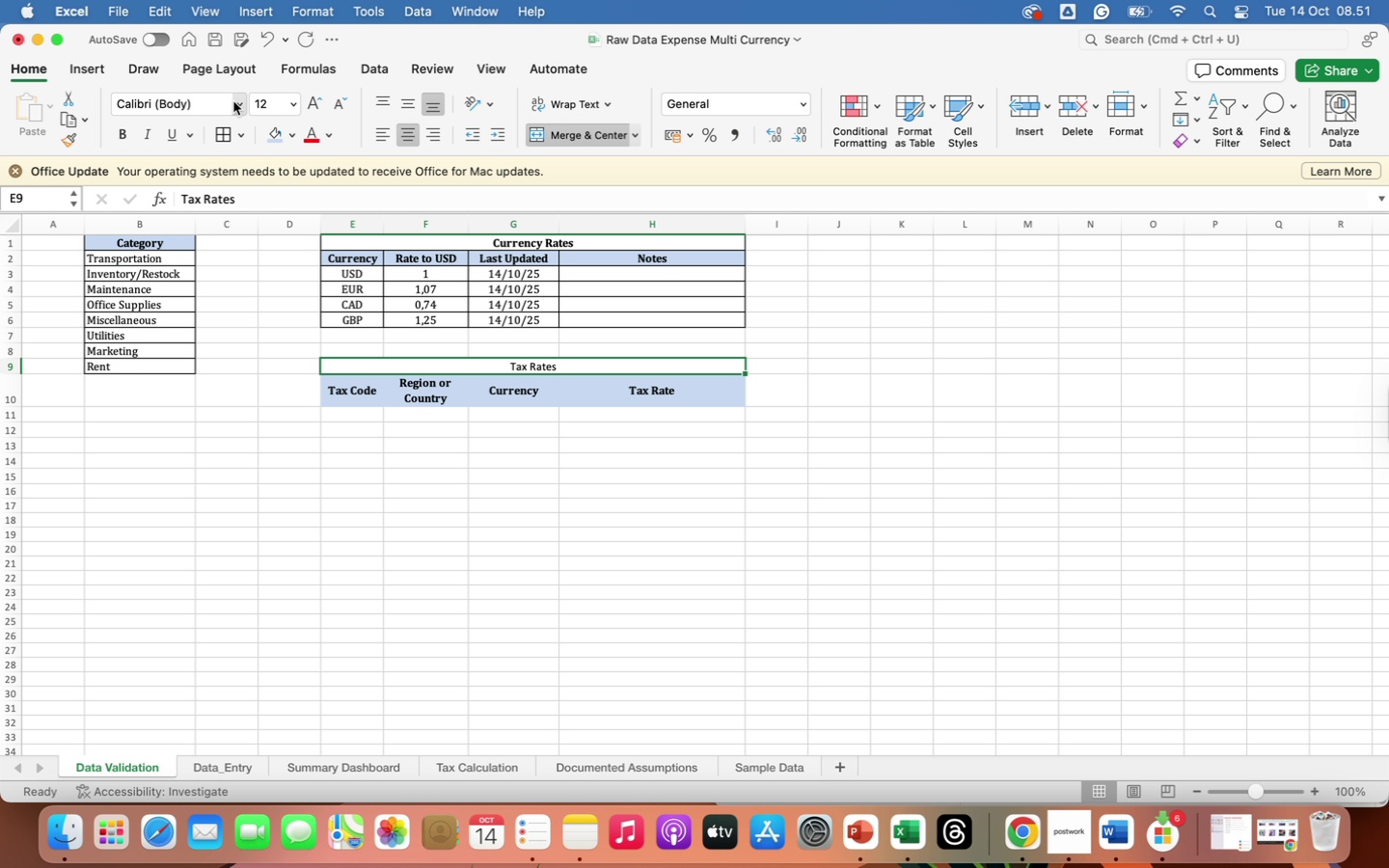 
left_click([233, 102])
 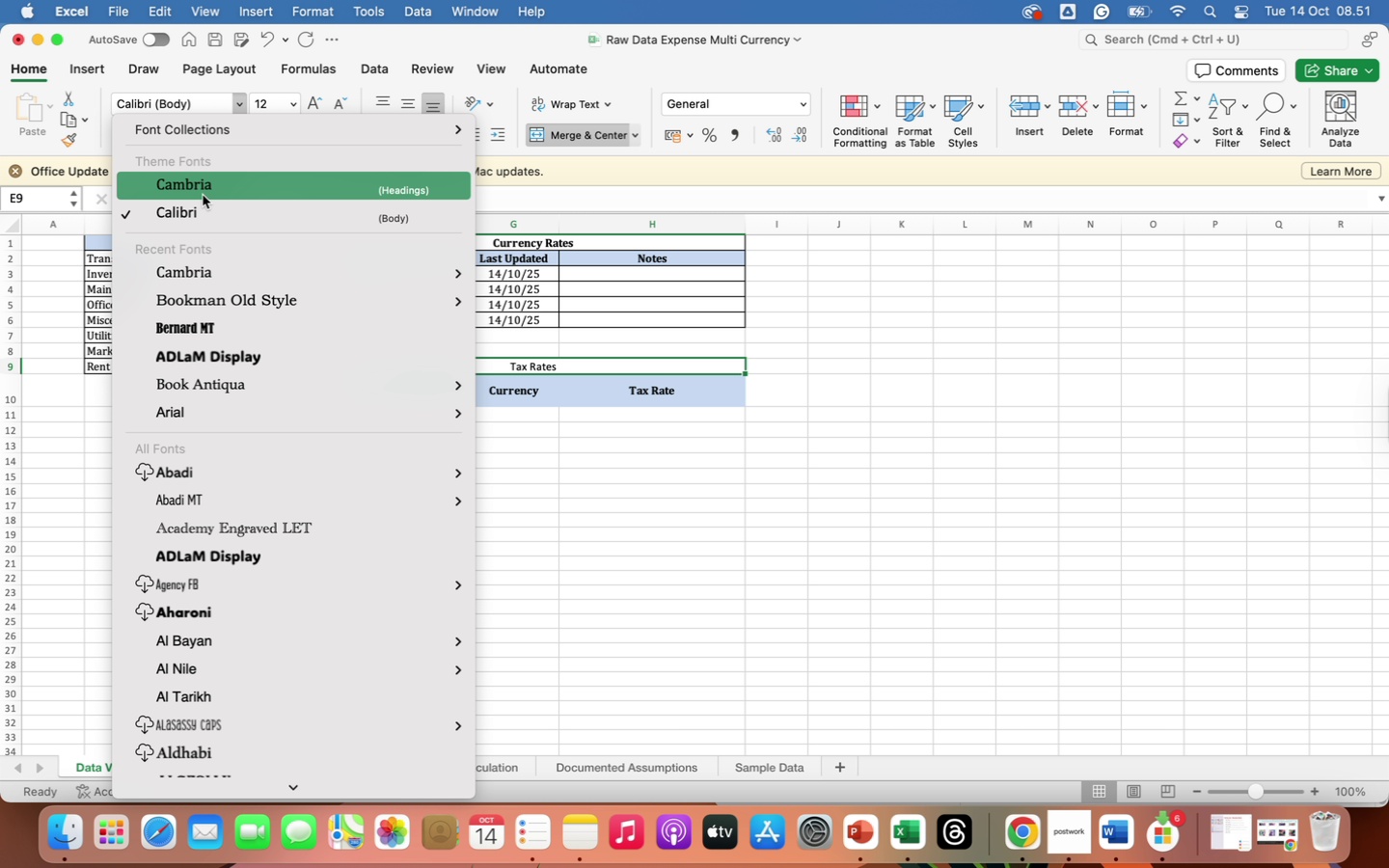 
left_click([203, 195])
 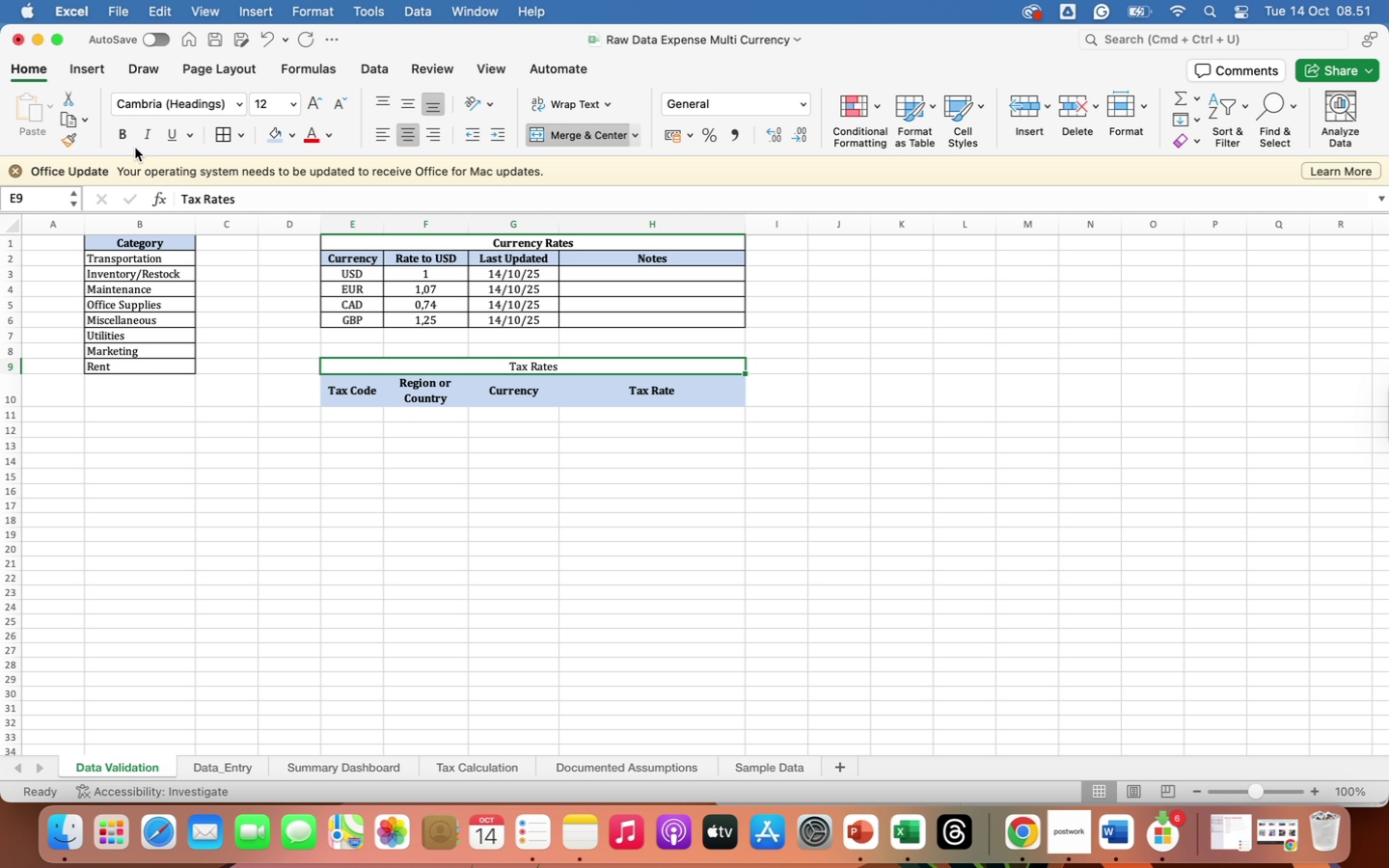 
left_click([123, 135])
 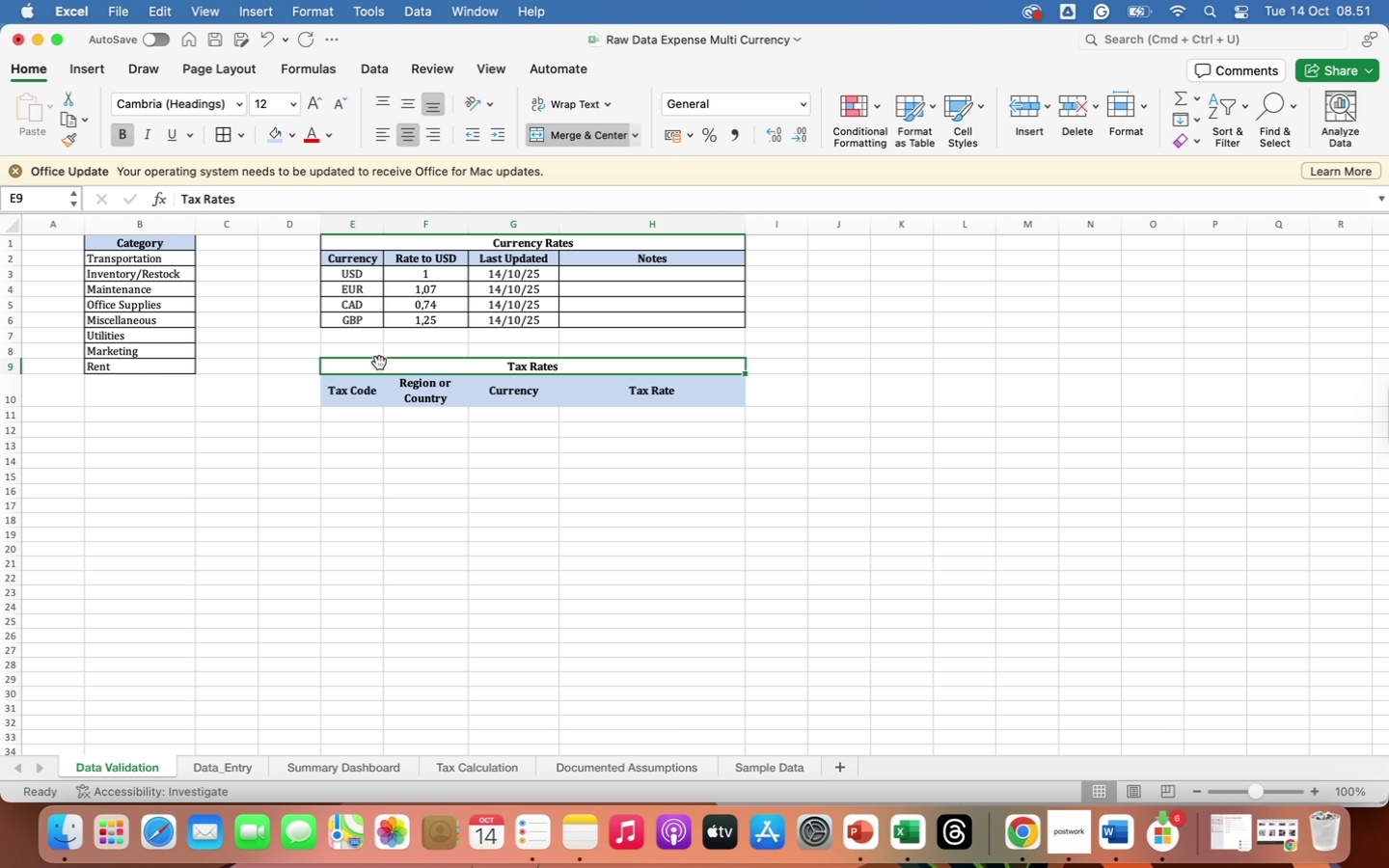 
left_click_drag(start_coordinate=[378, 366], to_coordinate=[398, 455])
 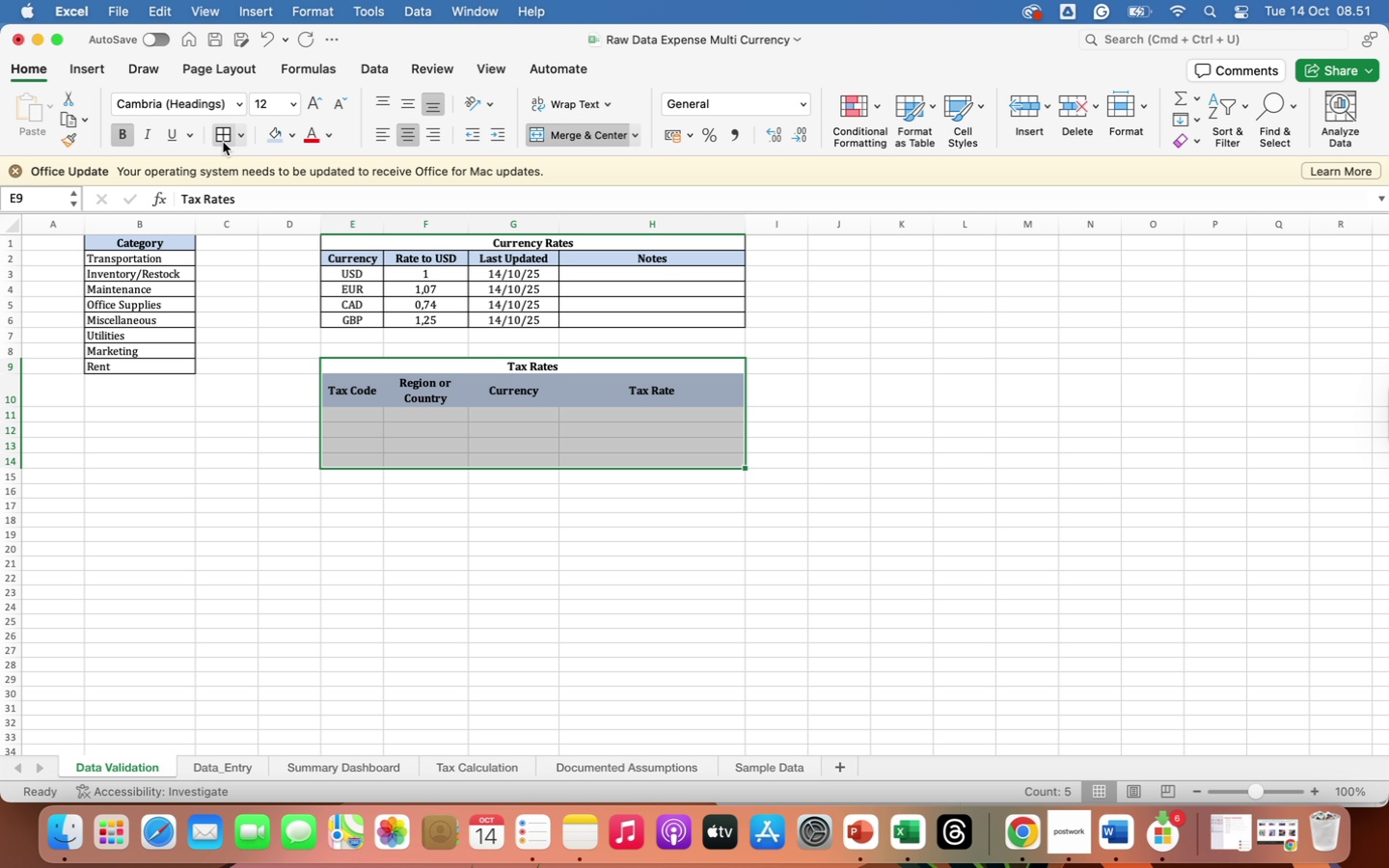 
left_click([223, 142])
 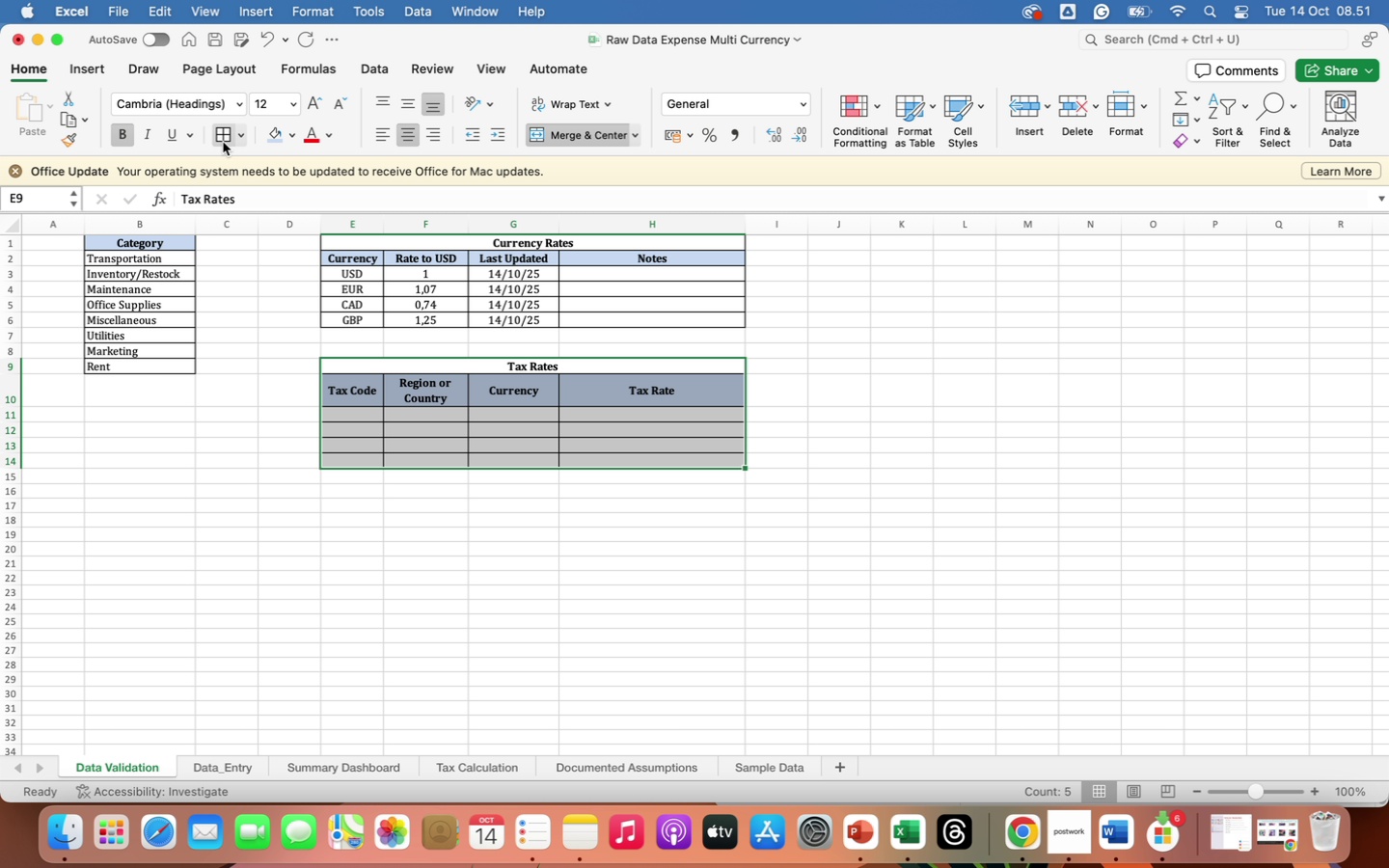 
wait(21.89)
 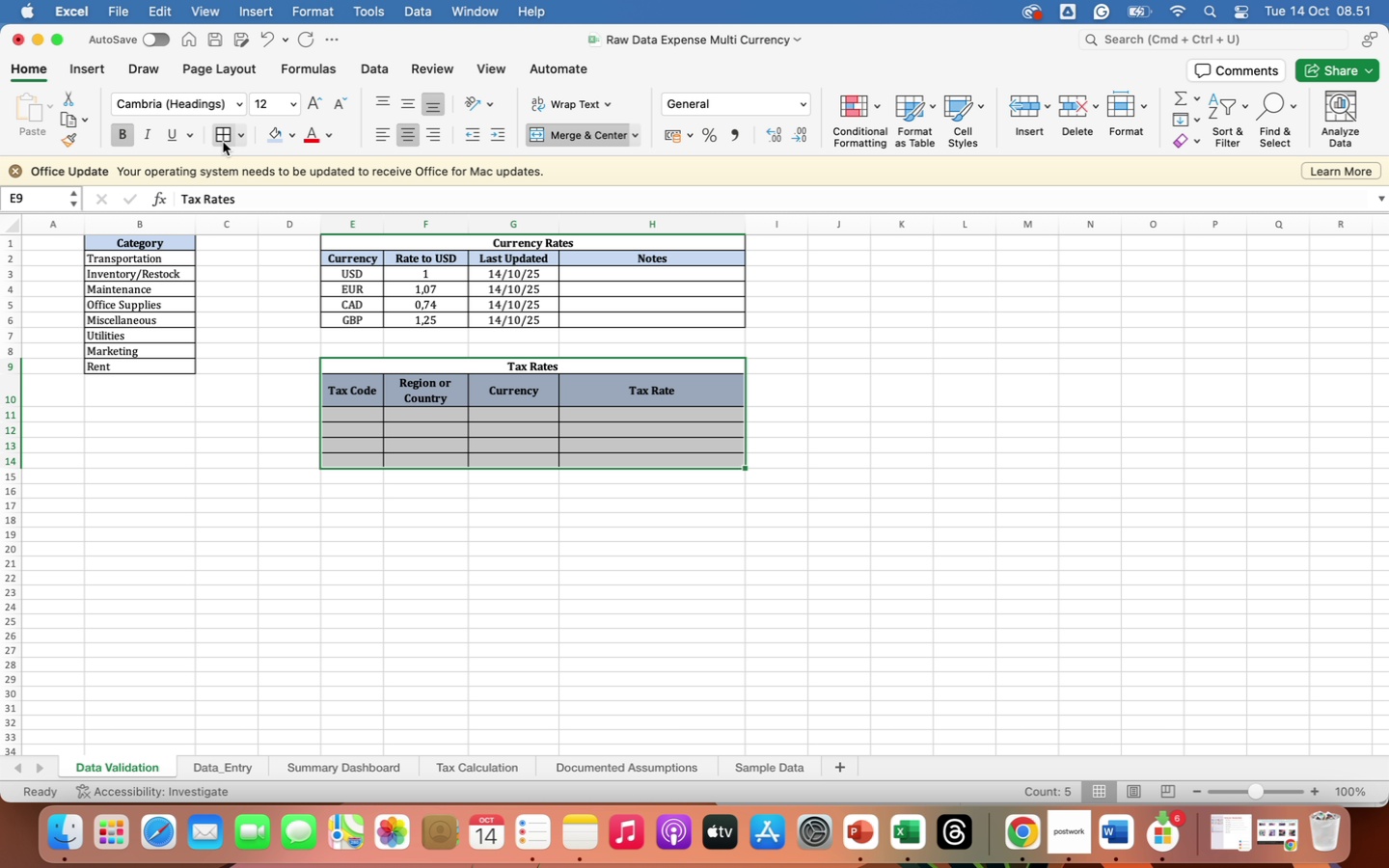 
left_click_drag(start_coordinate=[381, 223], to_coordinate=[403, 227])
 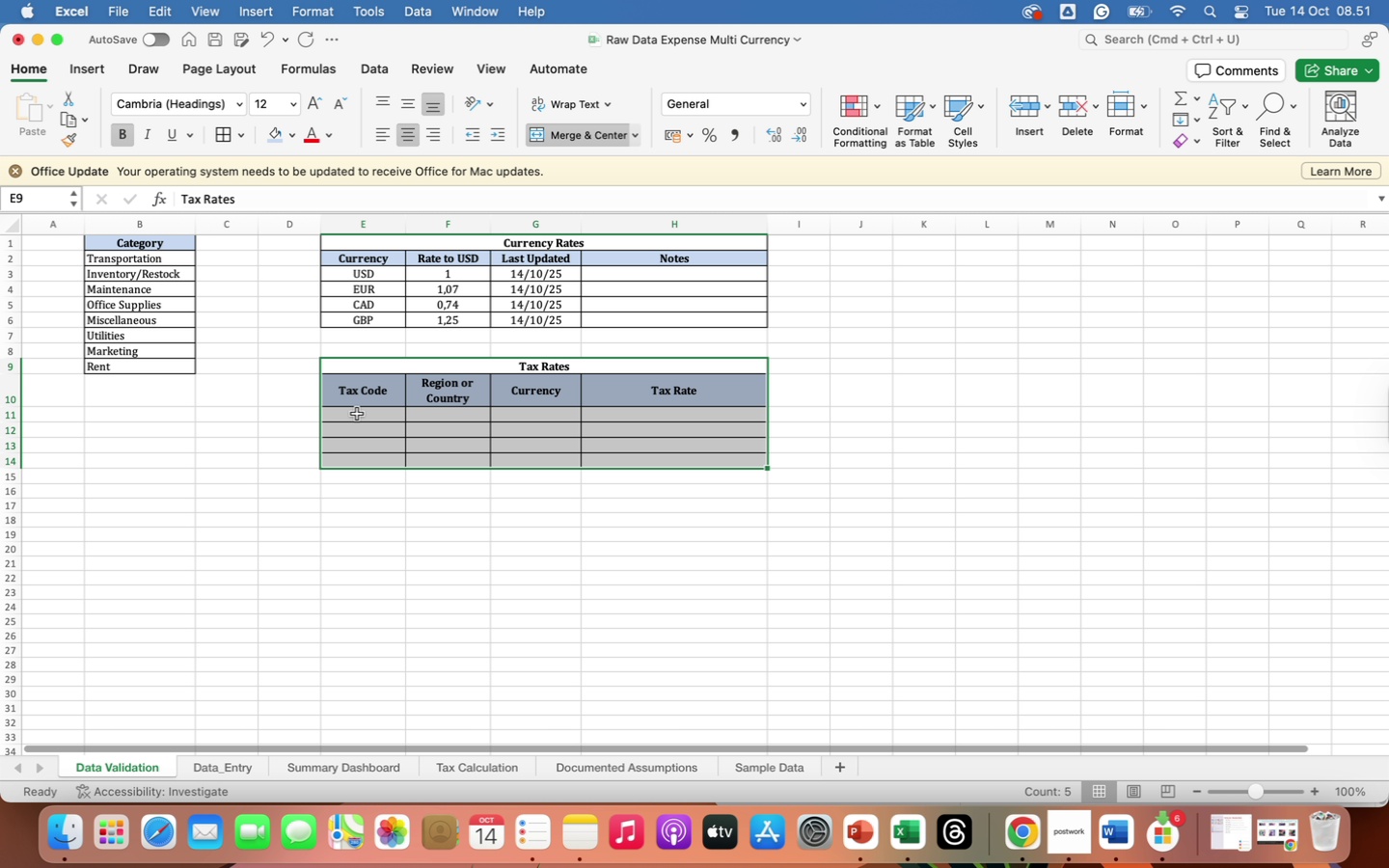 
left_click([357, 414])
 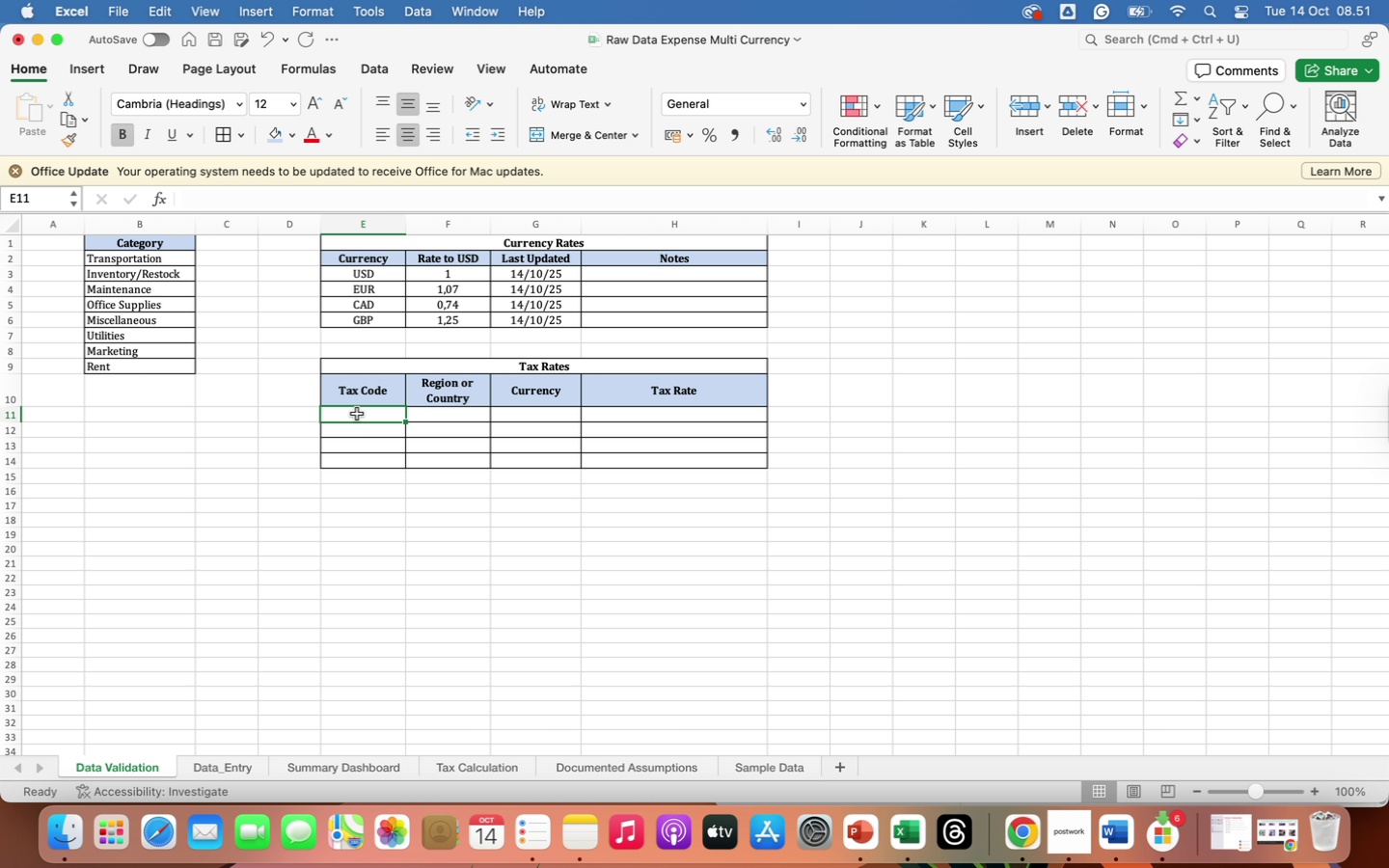 
double_click([357, 414])
 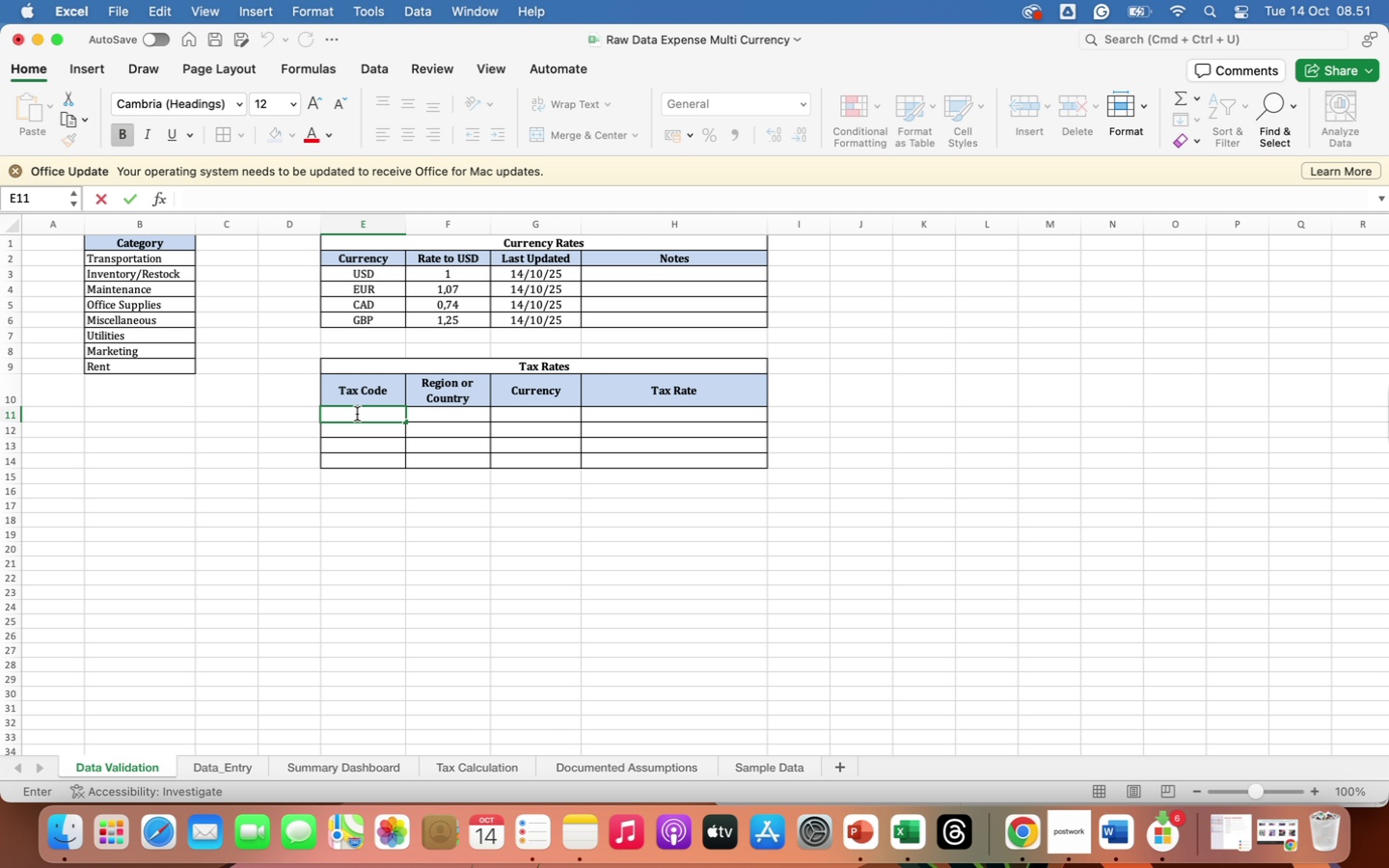 
type(US-)
key(Backspace)
type(_SALES)
 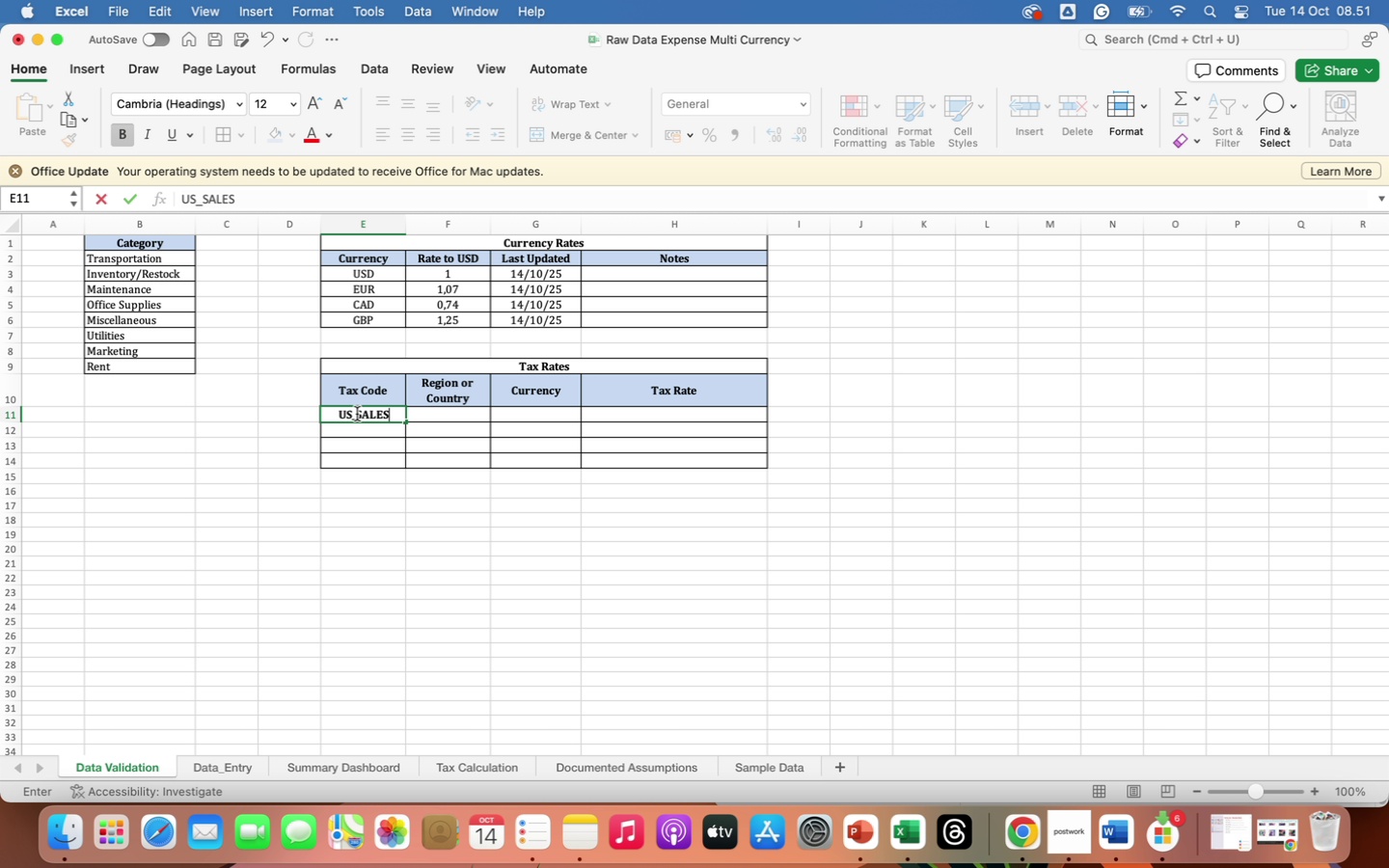 
key(Enter)
 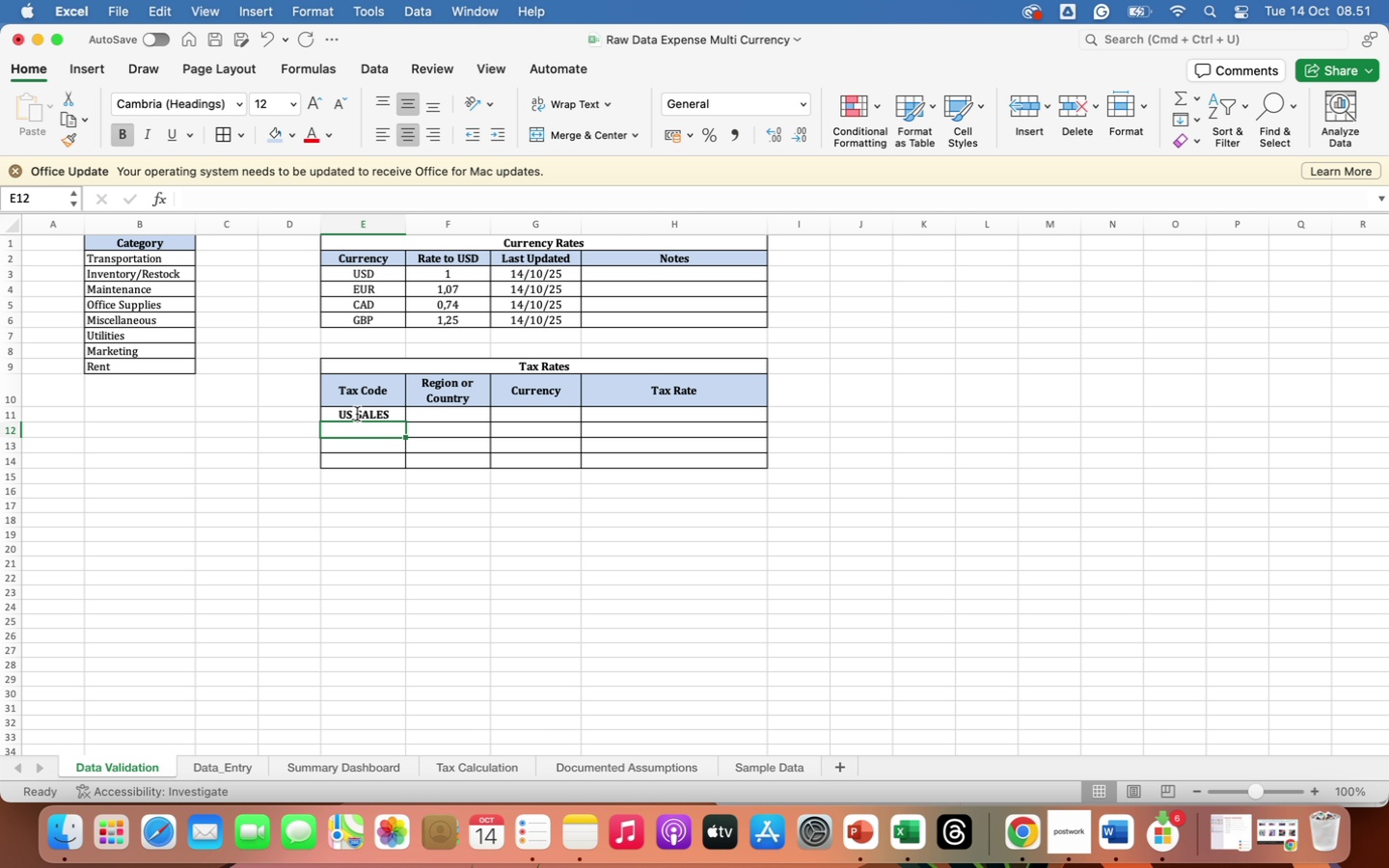 
type(UE)
key(Backspace)
key(Backspace)
type(EU_)
 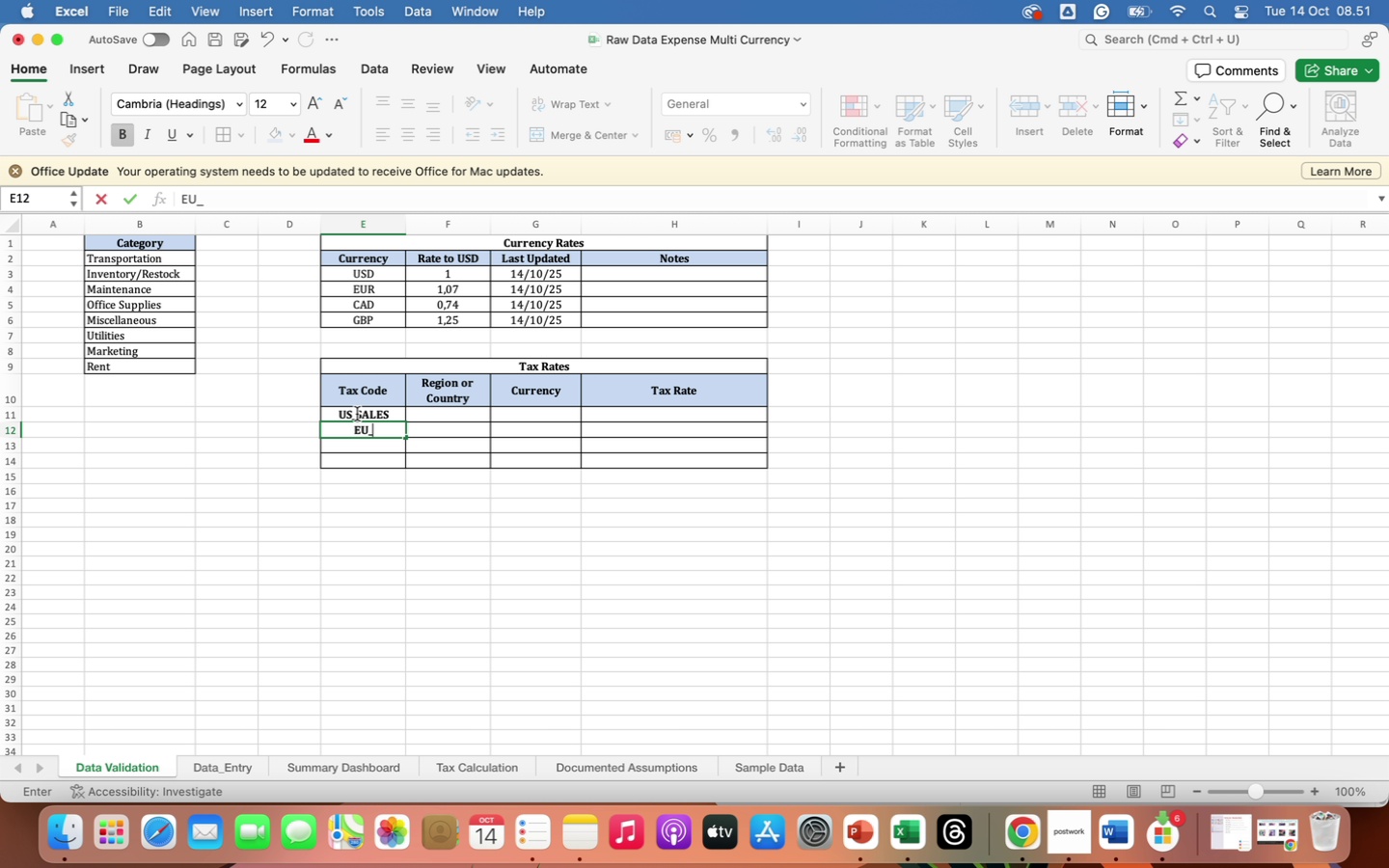 
type(VAT)
 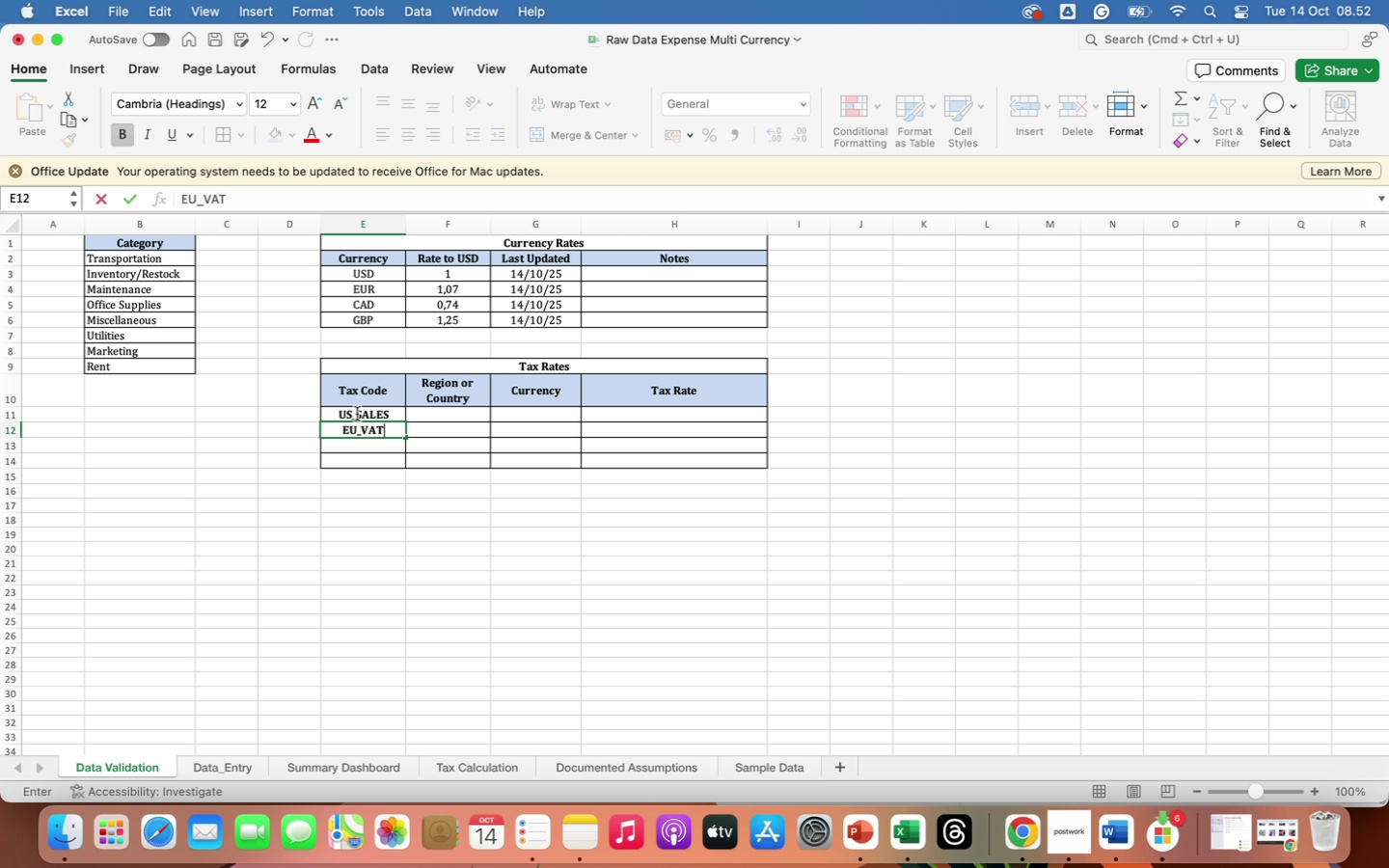 
key(Enter)
 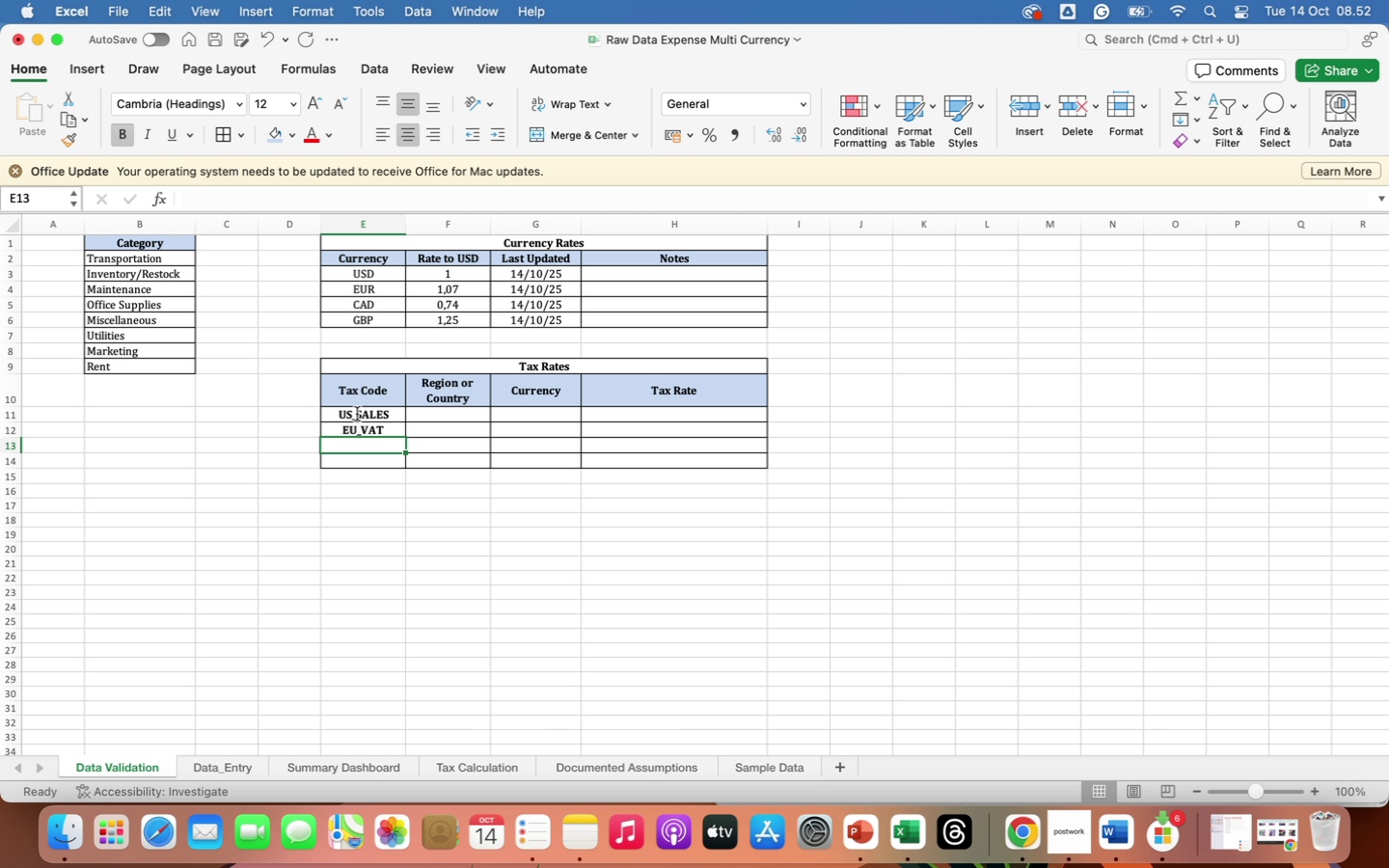 
type(CA)
 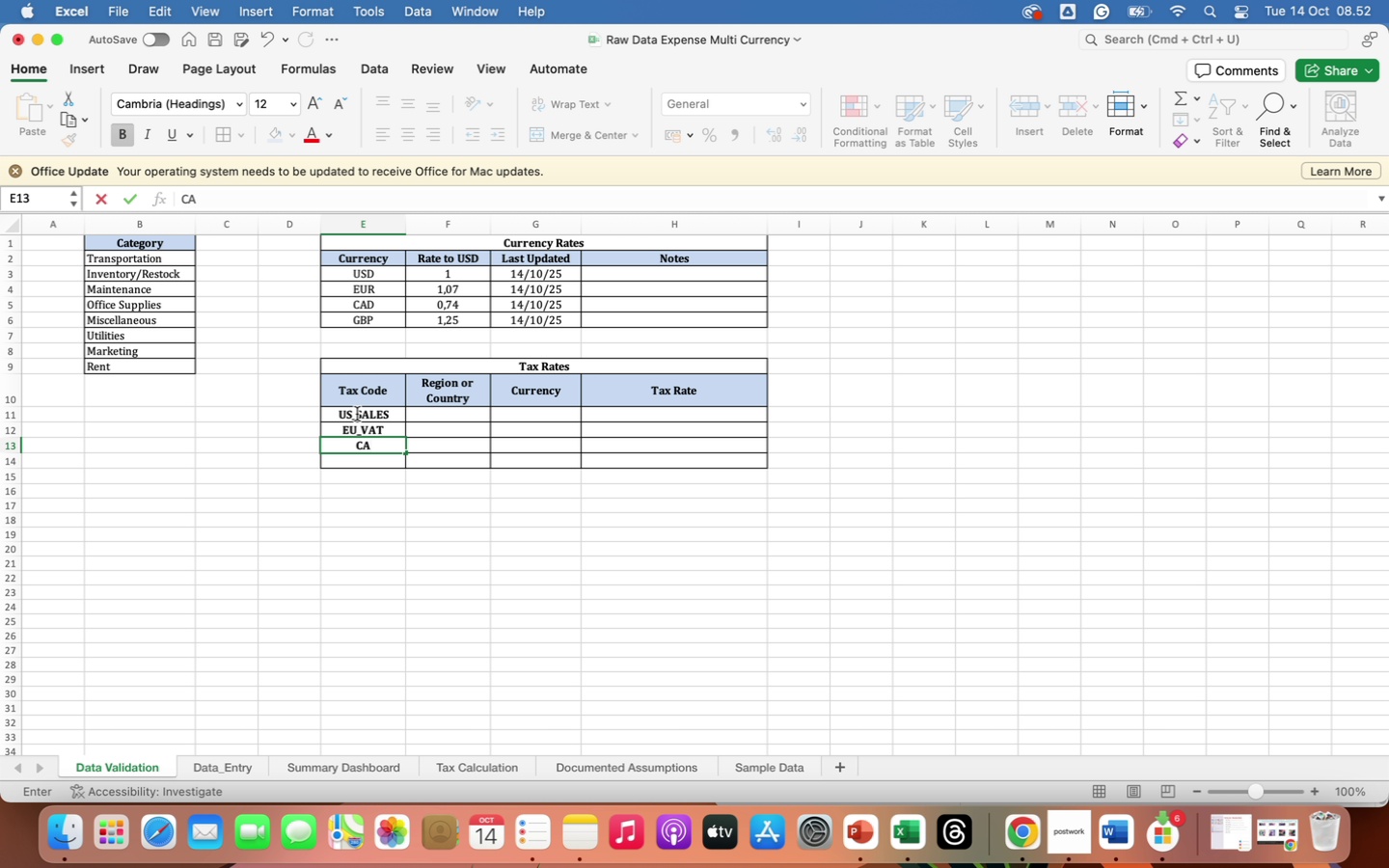 
key(Shift+ShiftLeft)
 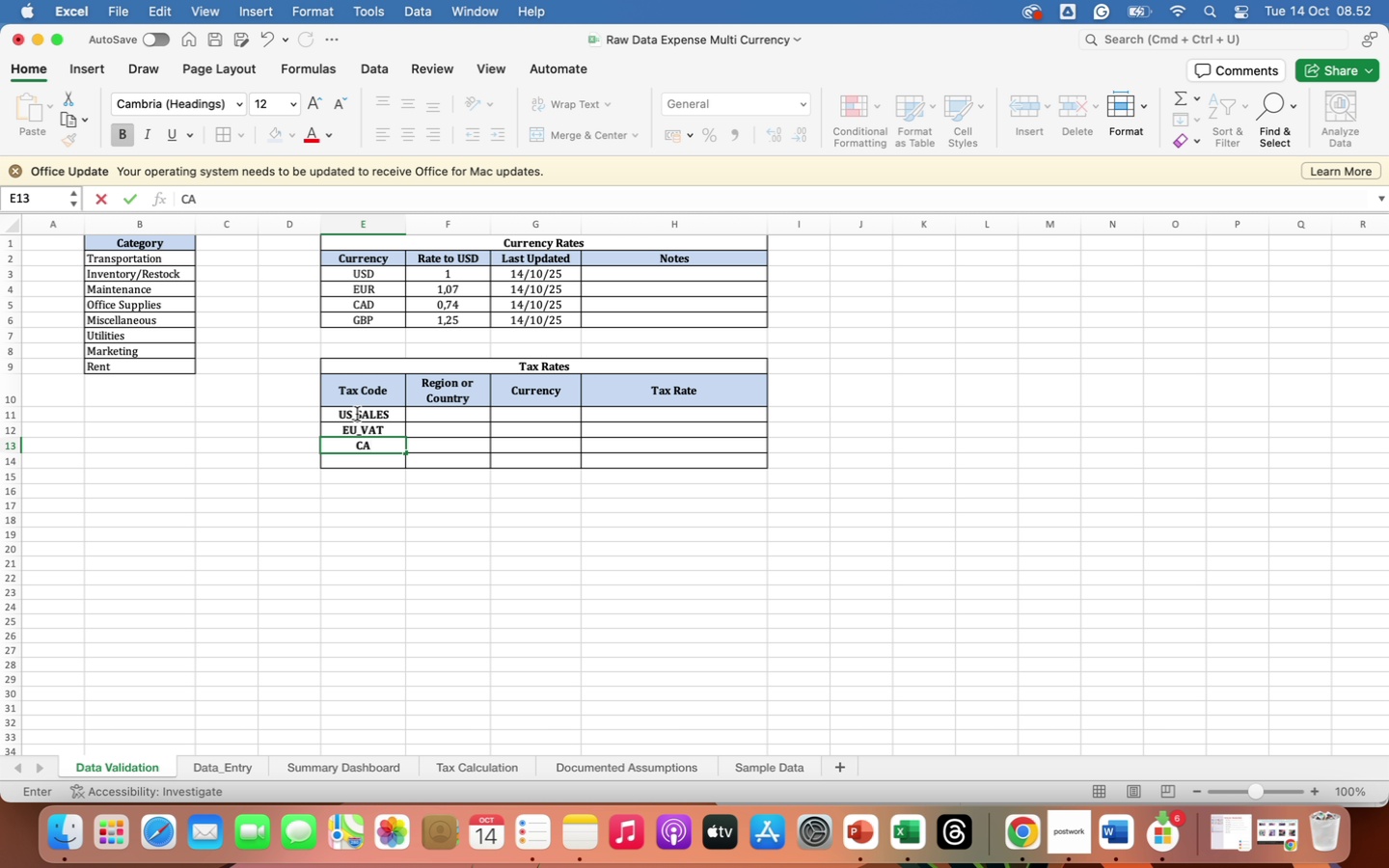 
key(Shift+Minus)
 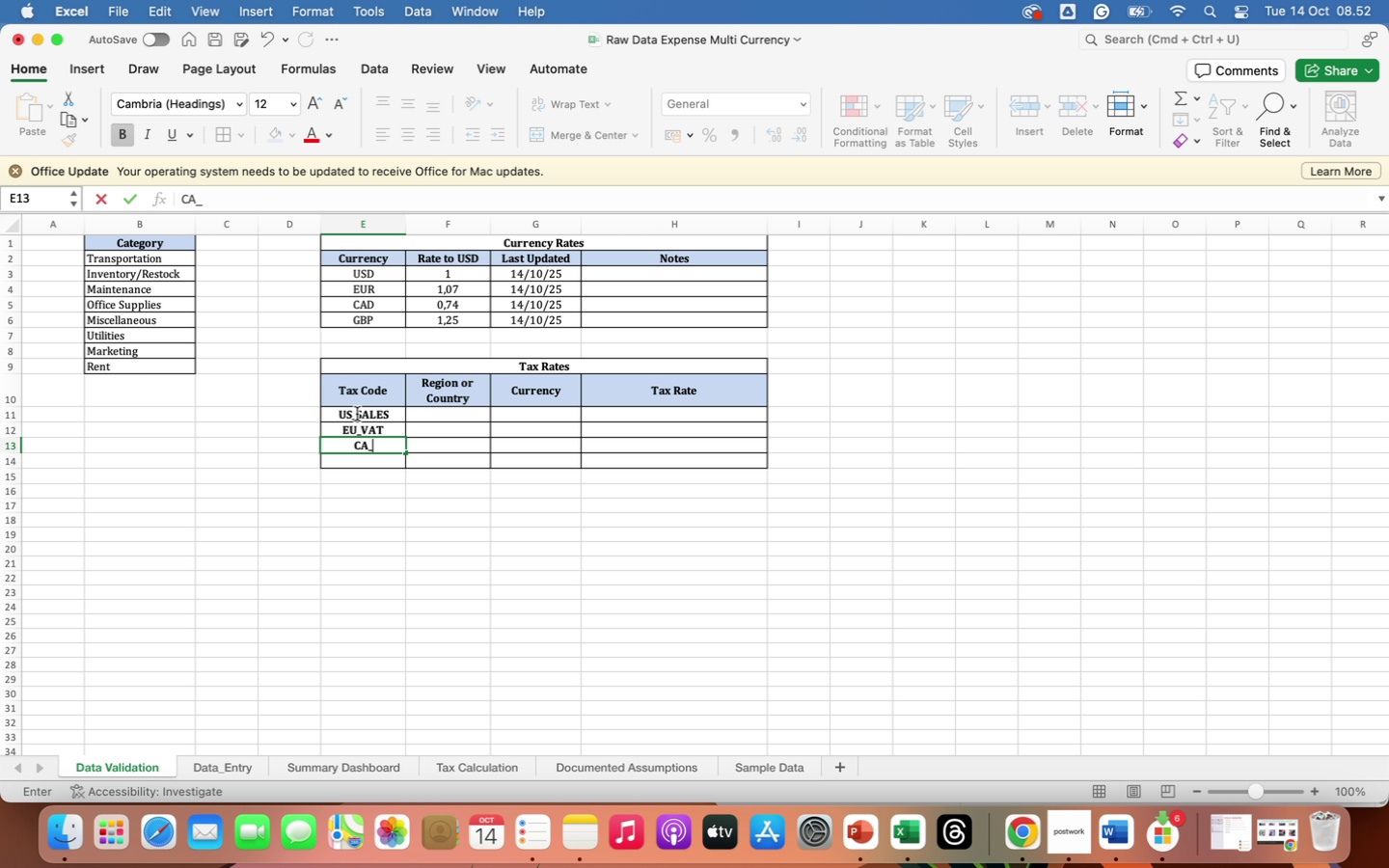 
type(GST)
 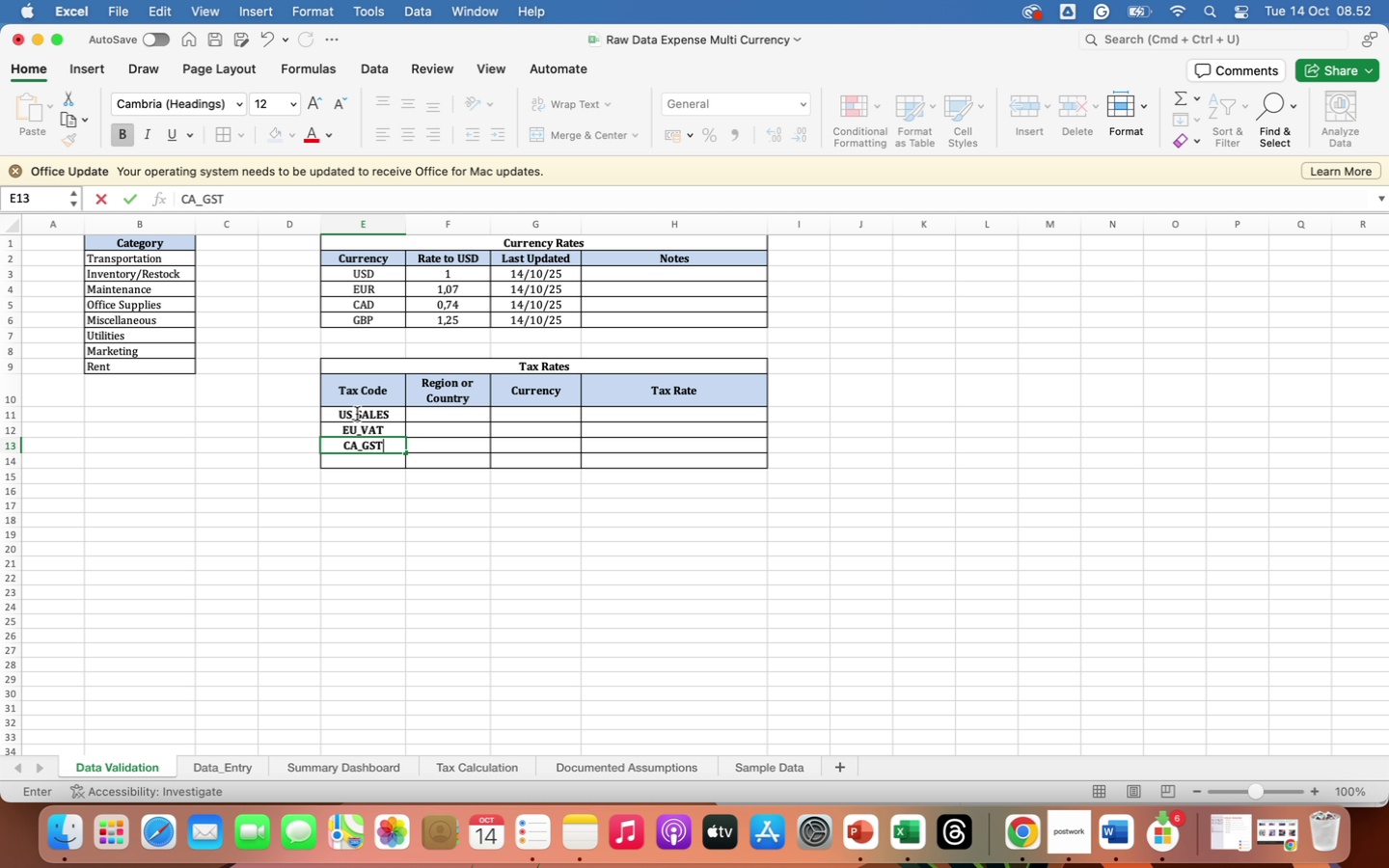 
key(Enter)
 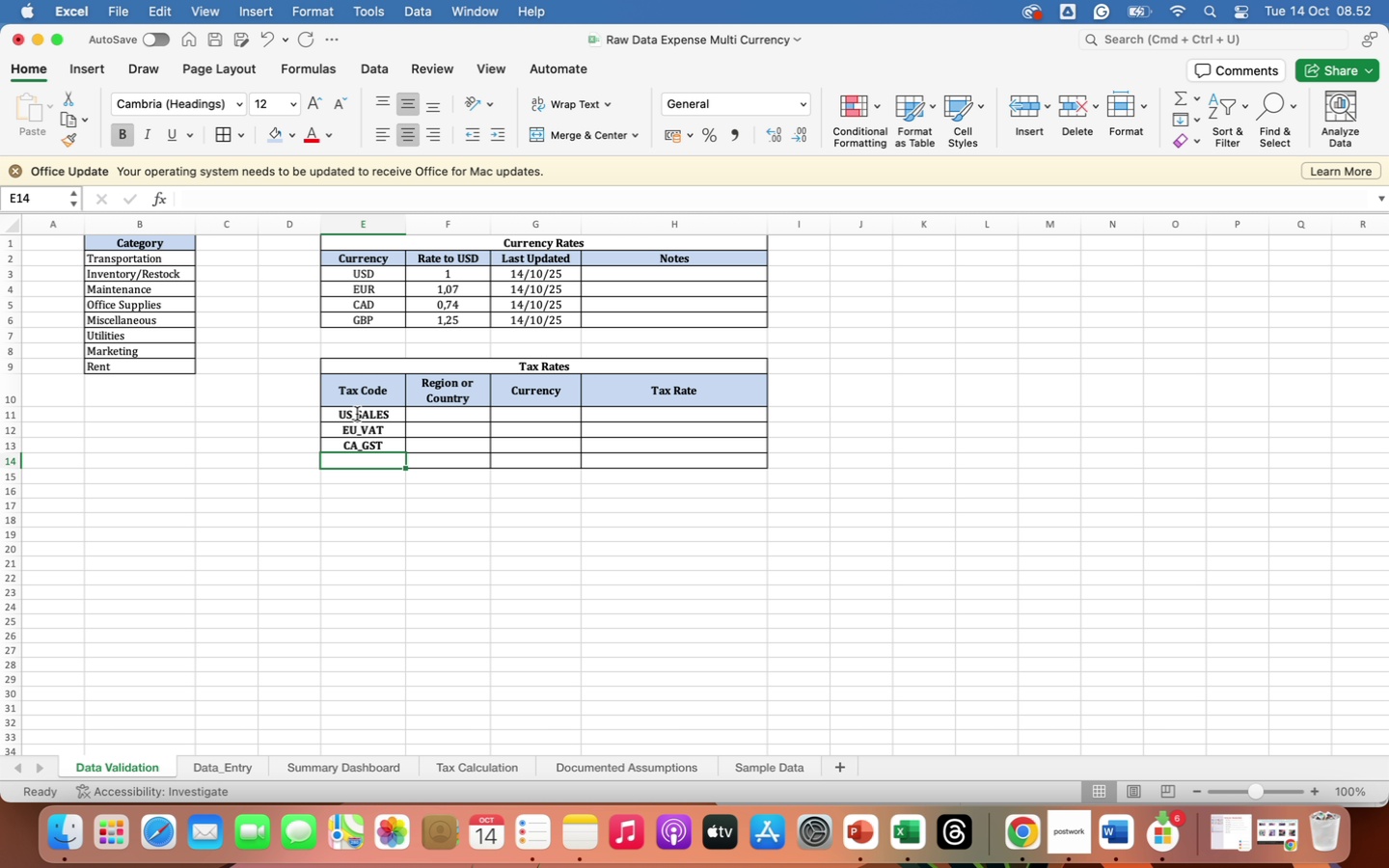 
type(UK)
 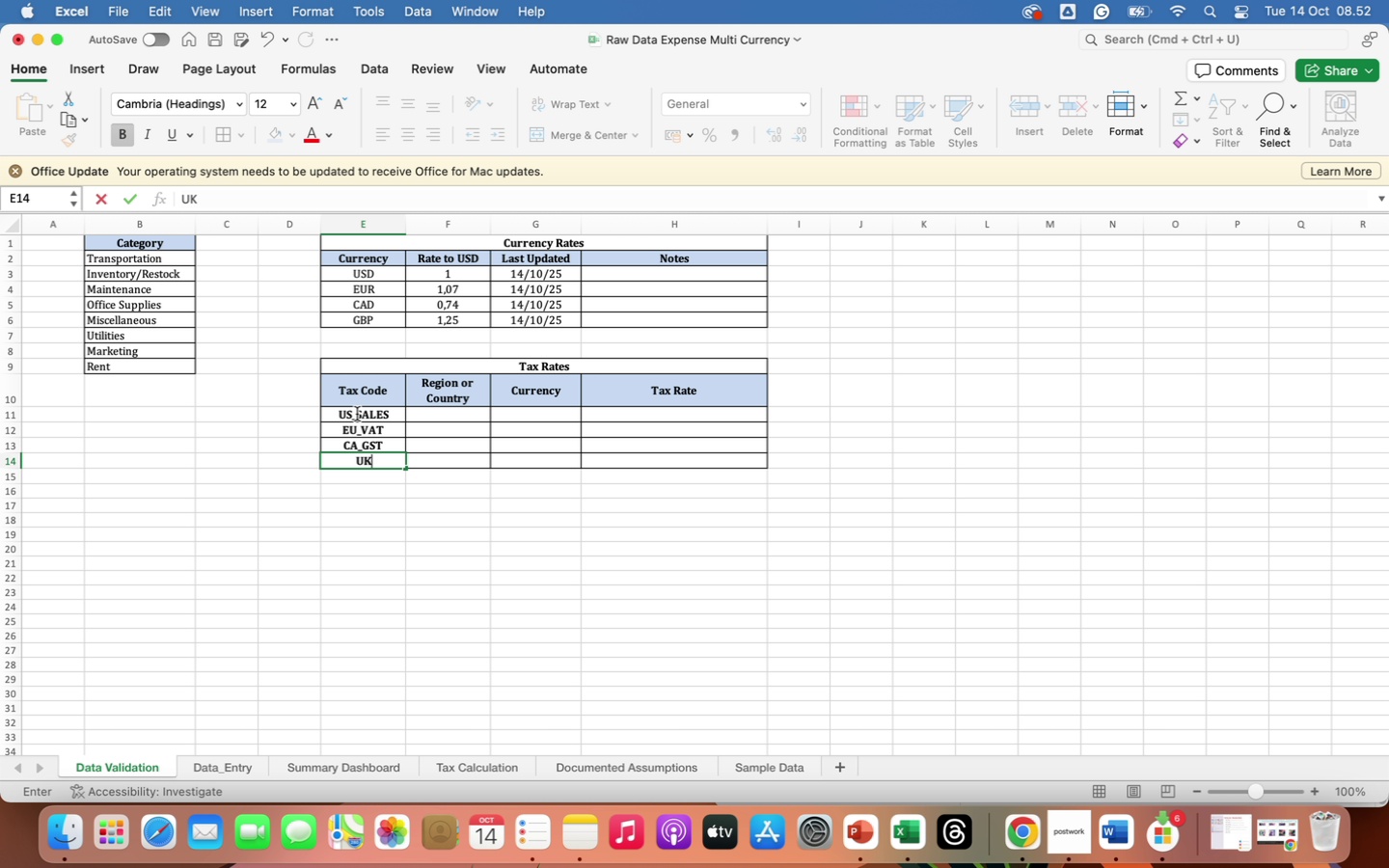 
wait(7.51)
 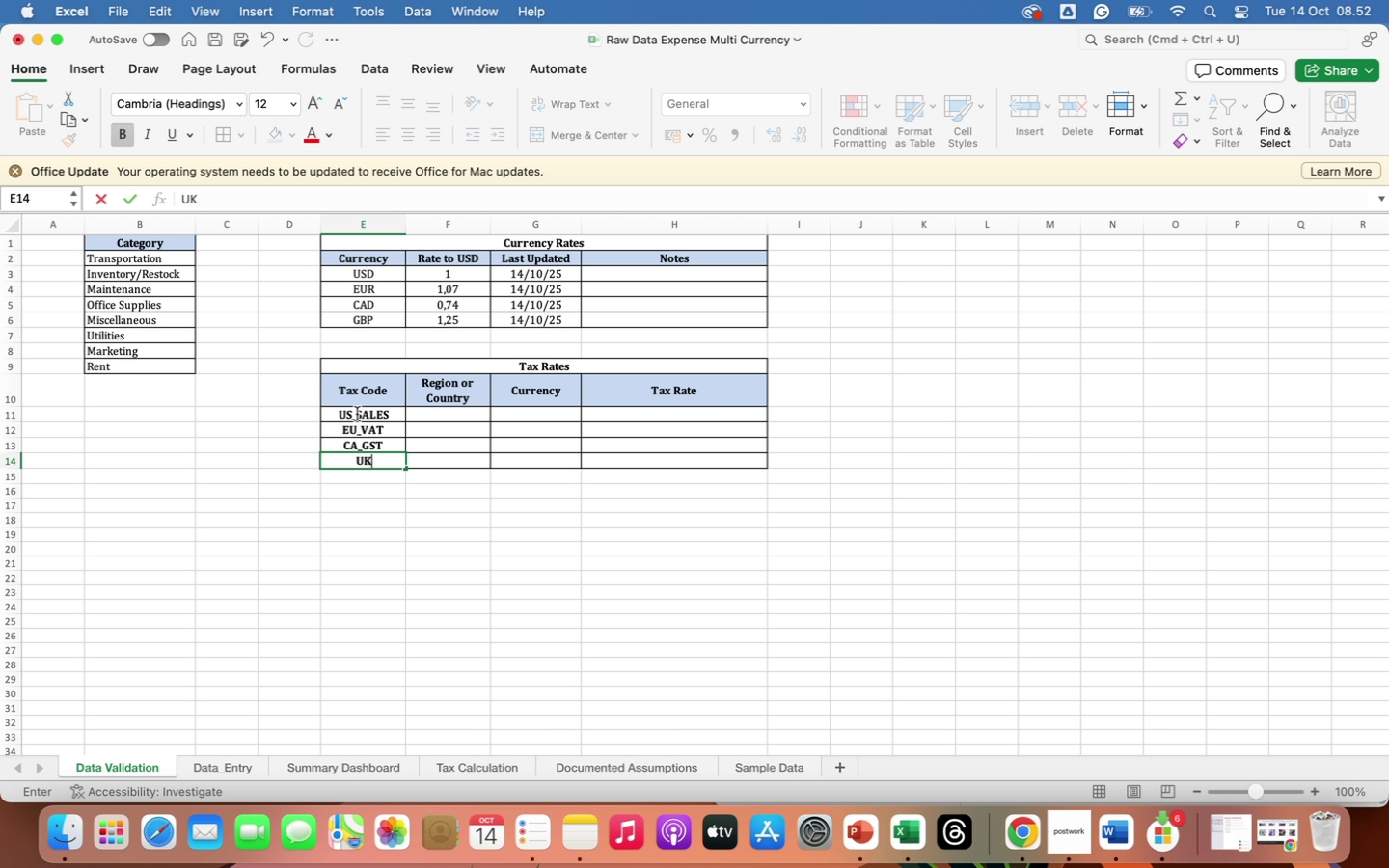 
type(_VAT)
 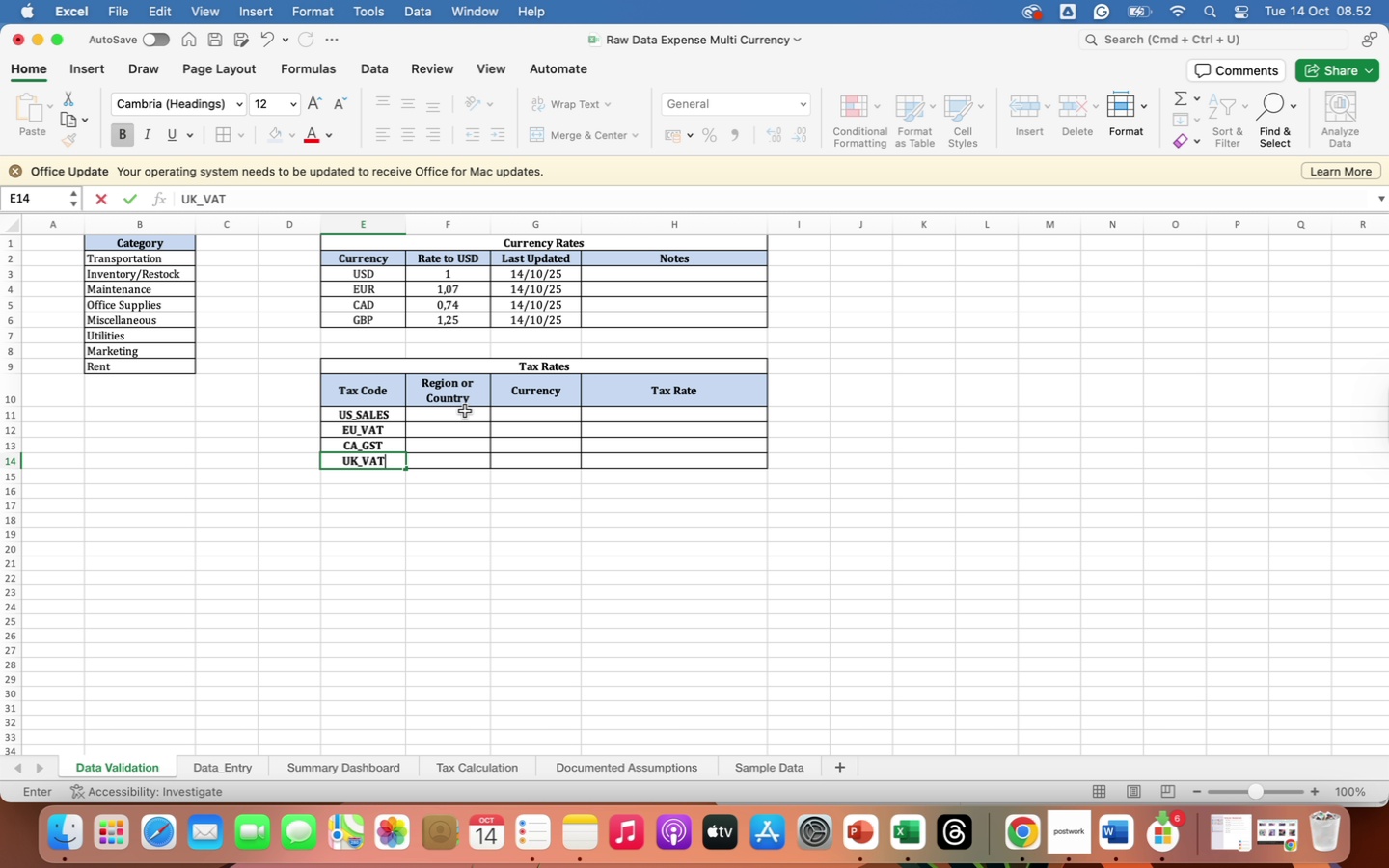 
left_click([458, 414])
 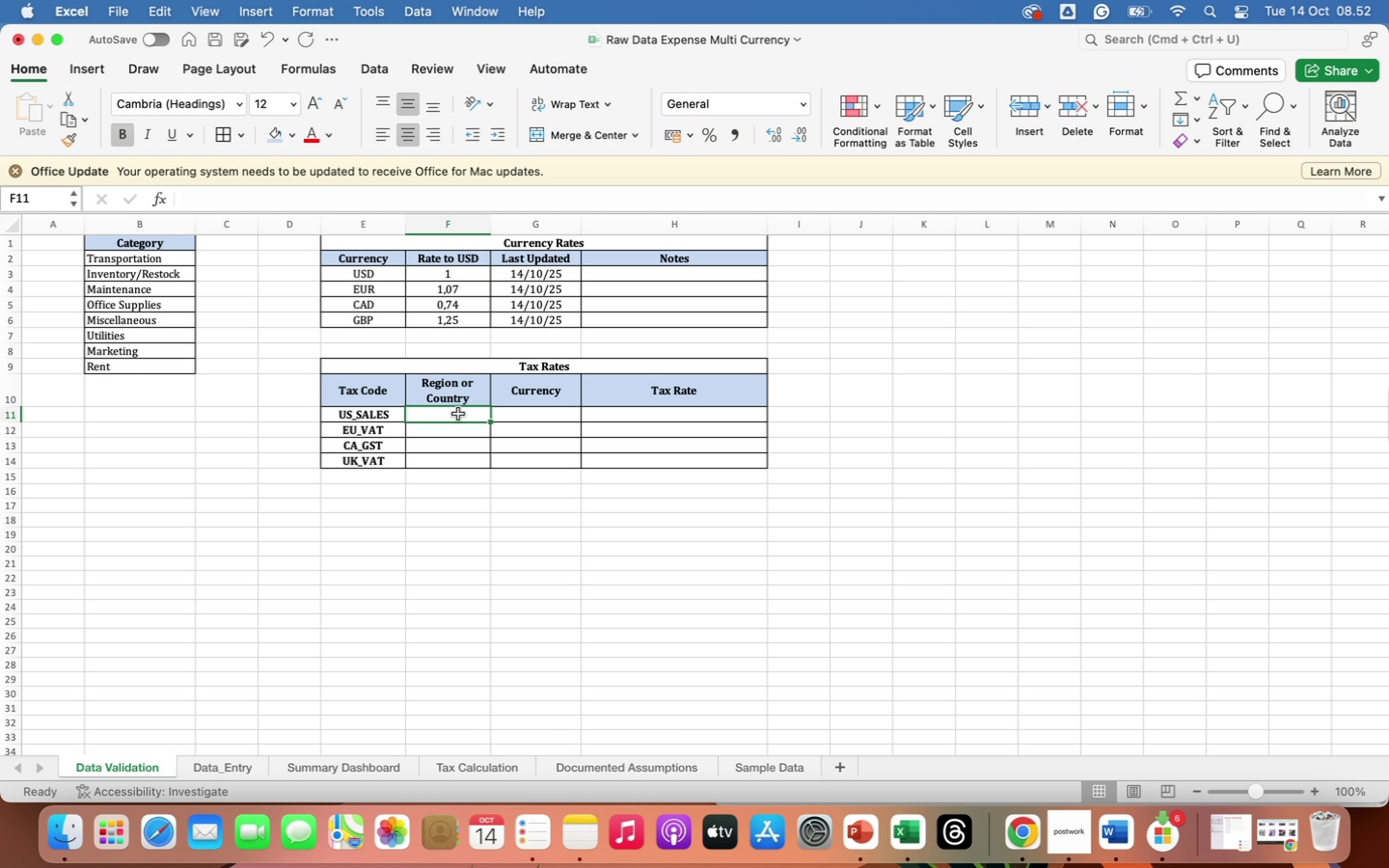 
type(United States)
 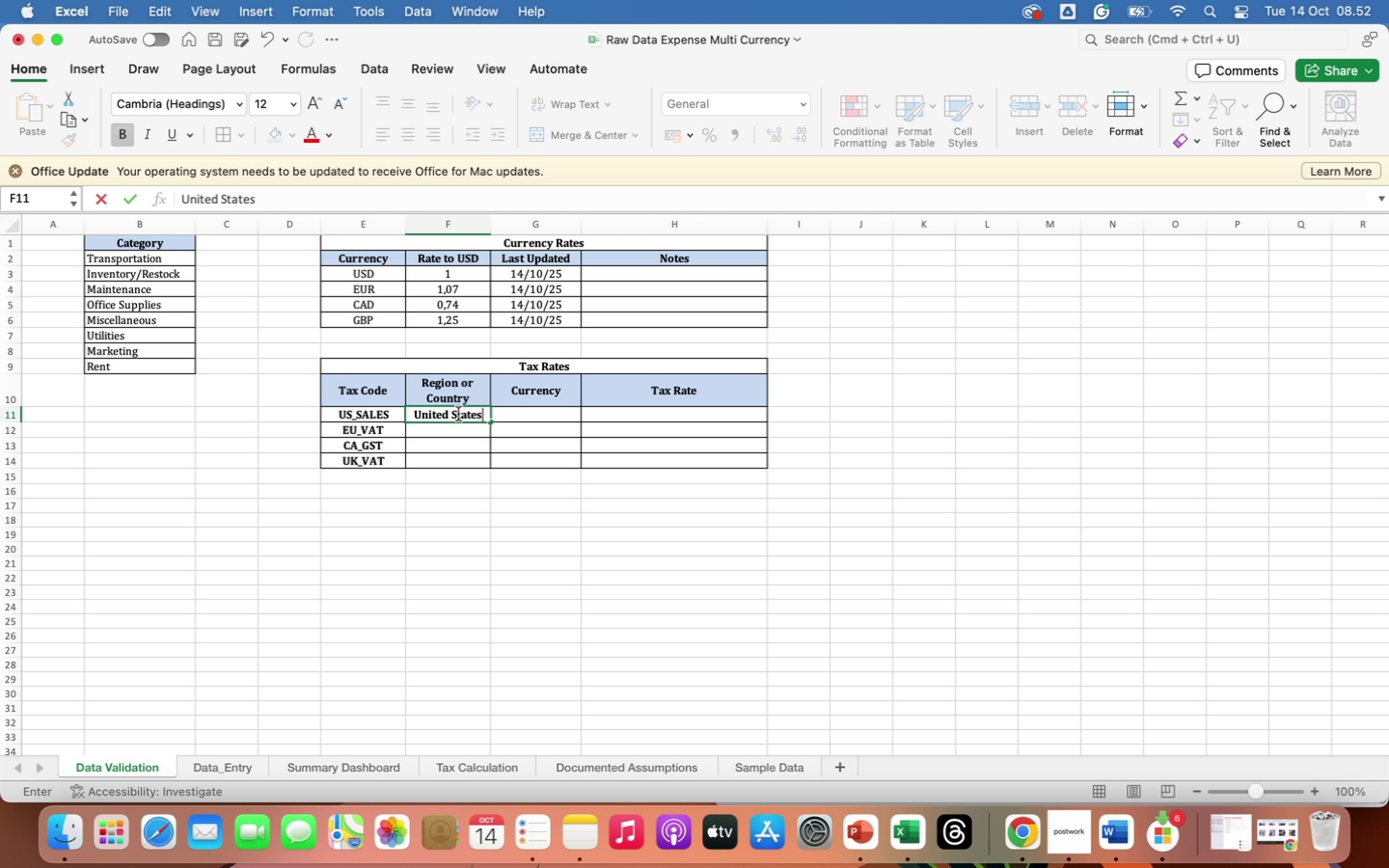 
left_click([456, 433])
 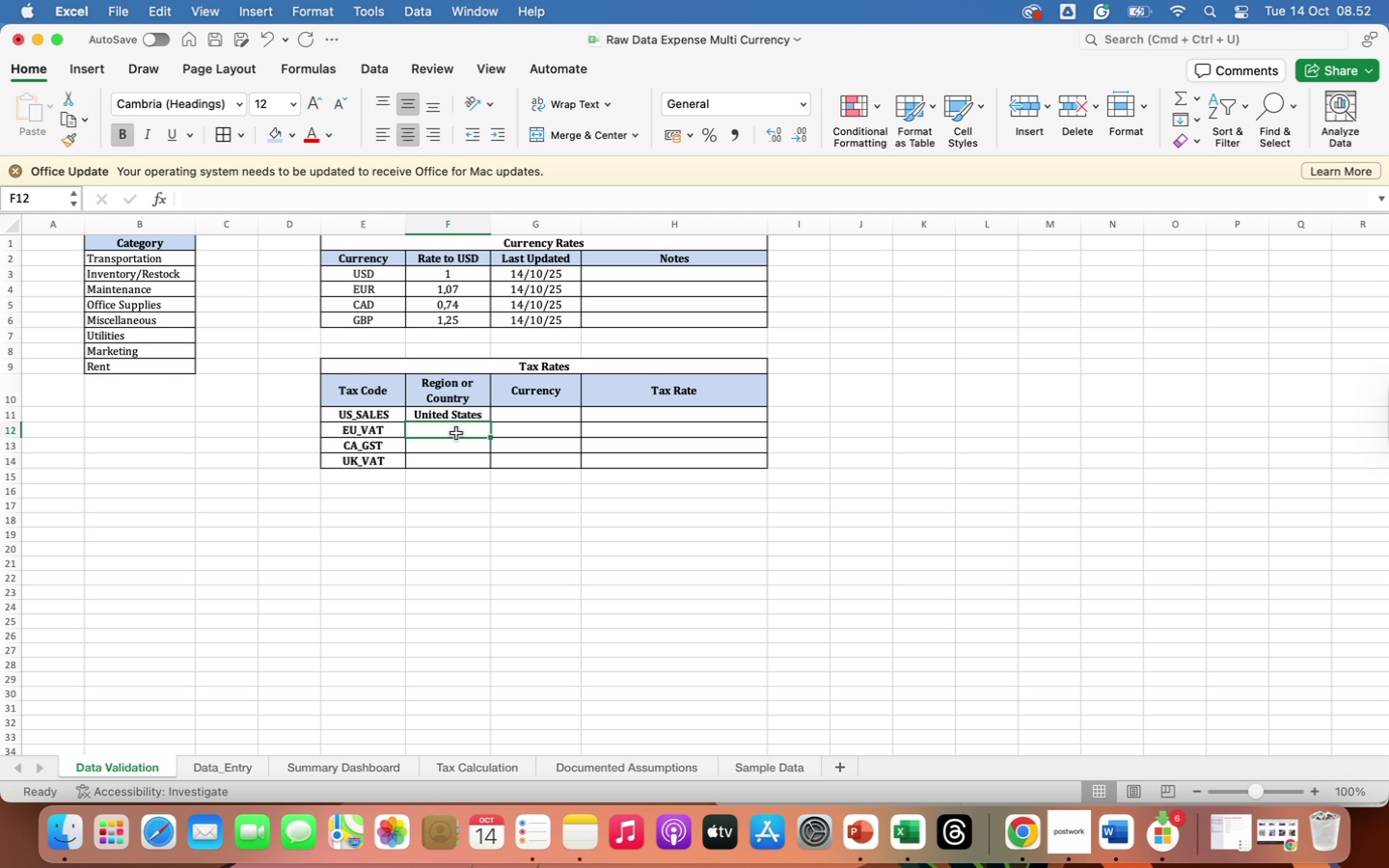 
double_click([456, 433])
 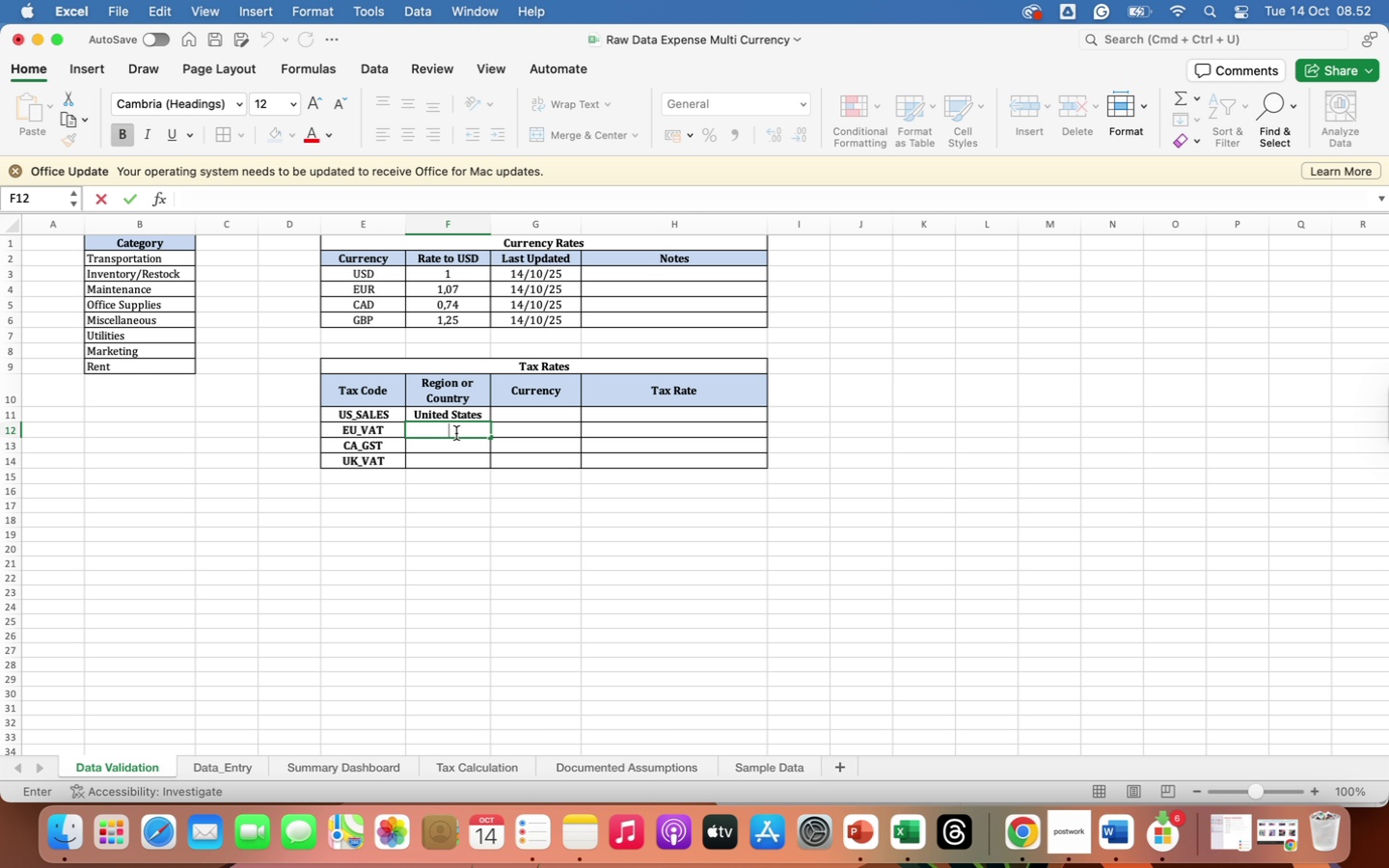 
type(European Union)
 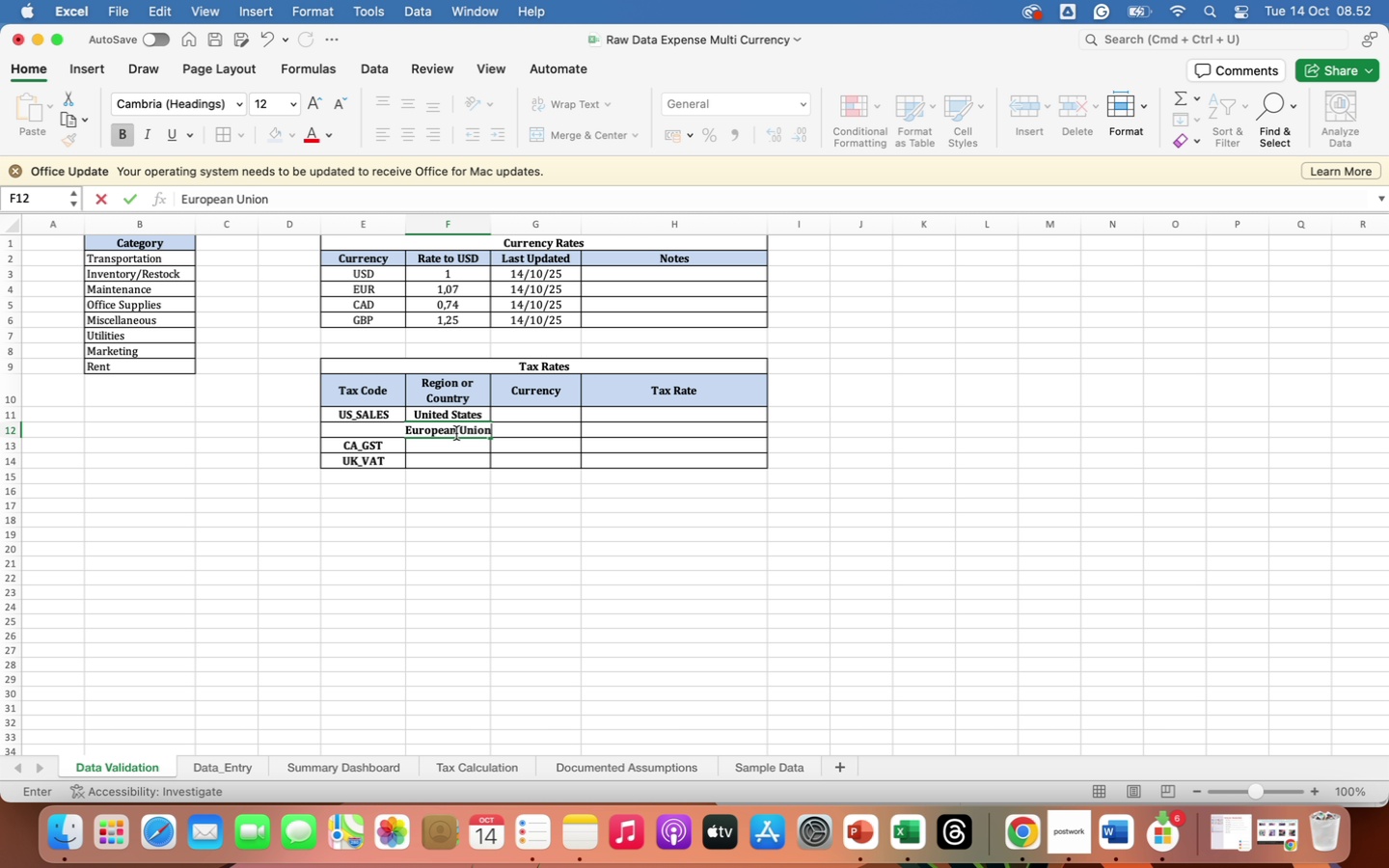 
key(Enter)
 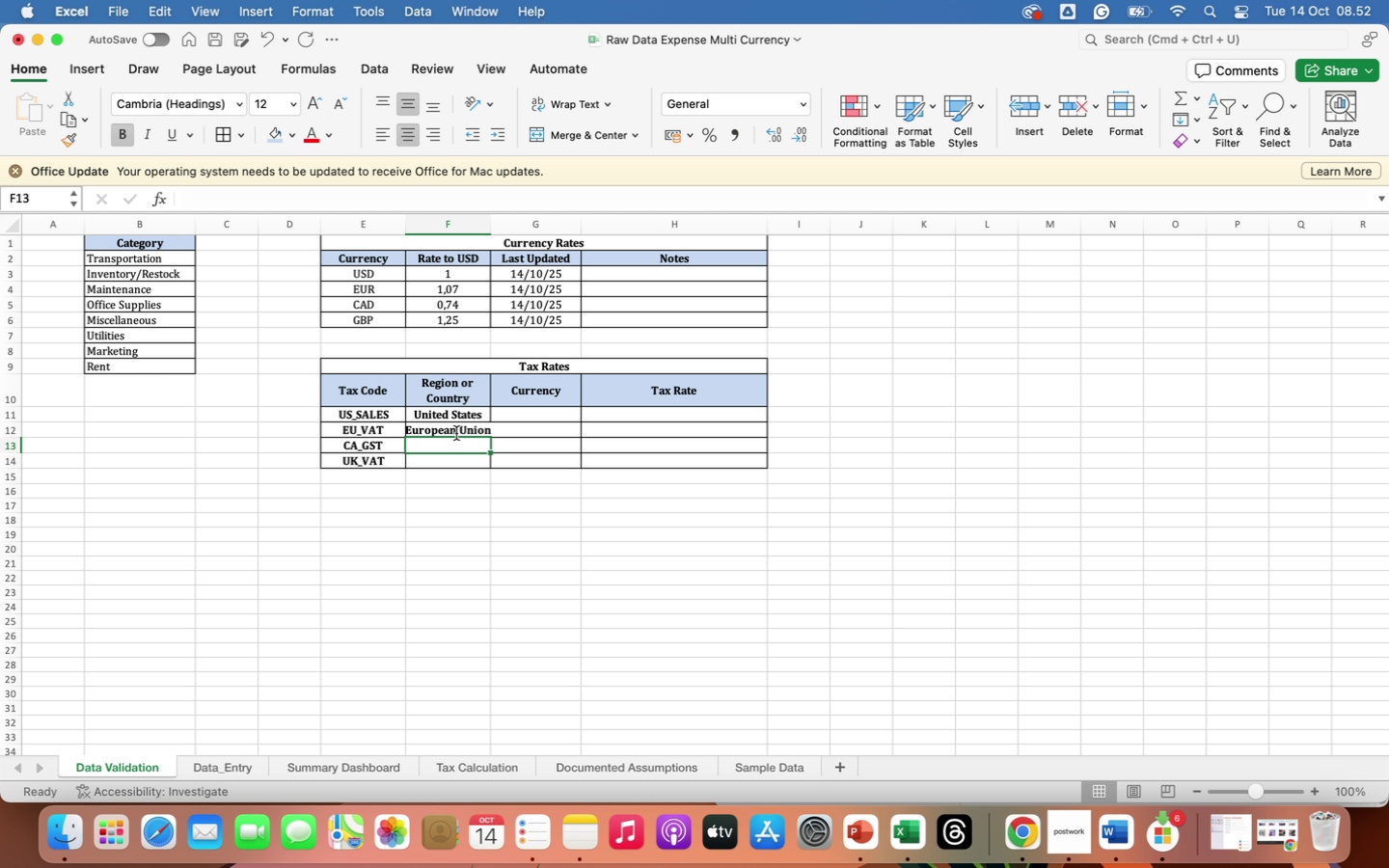 
type(canada)
key(Backspace)
key(Backspace)
key(Backspace)
key(Backspace)
key(Backspace)
key(Backspace)
type(Canada)
 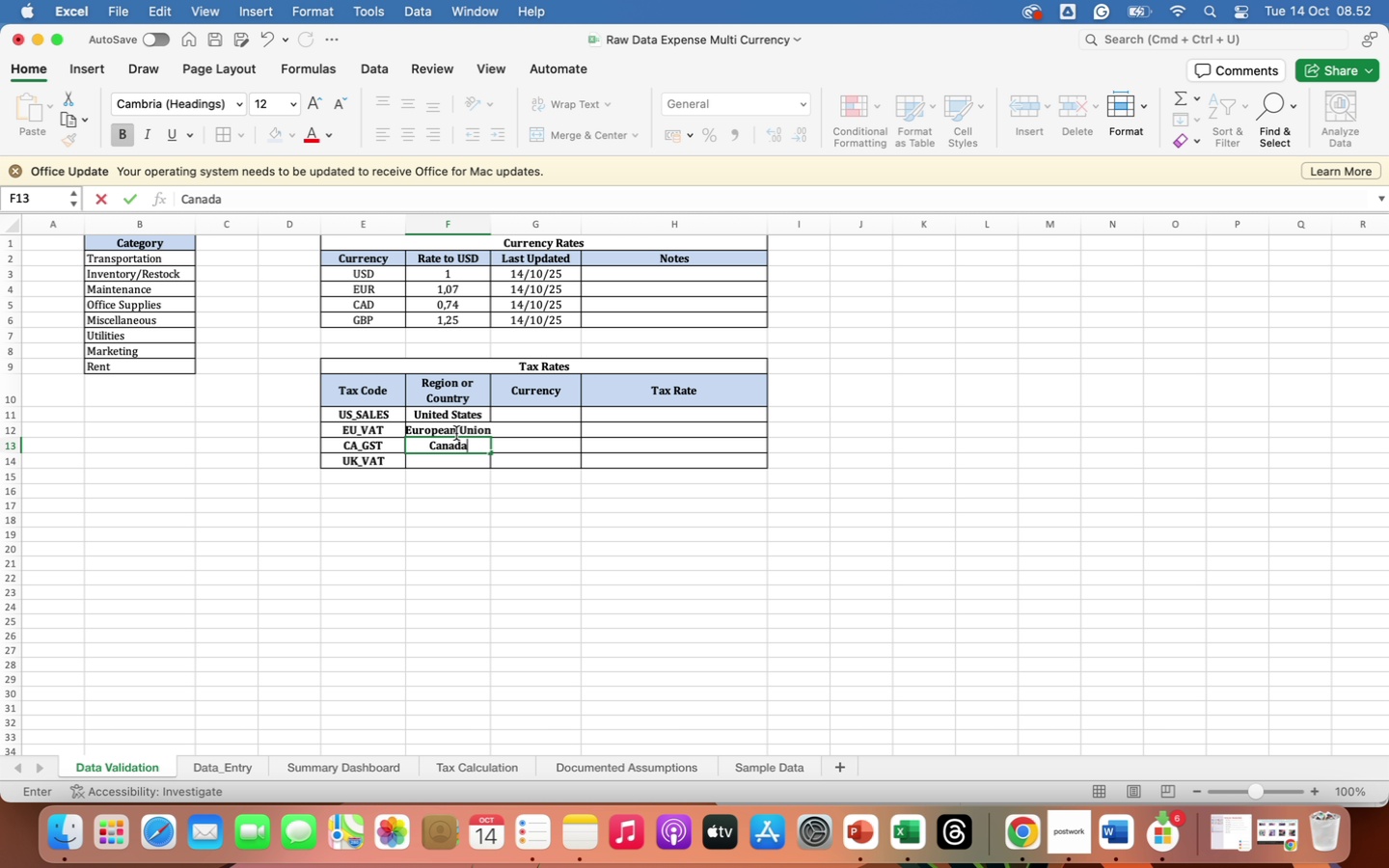 
key(Enter)
 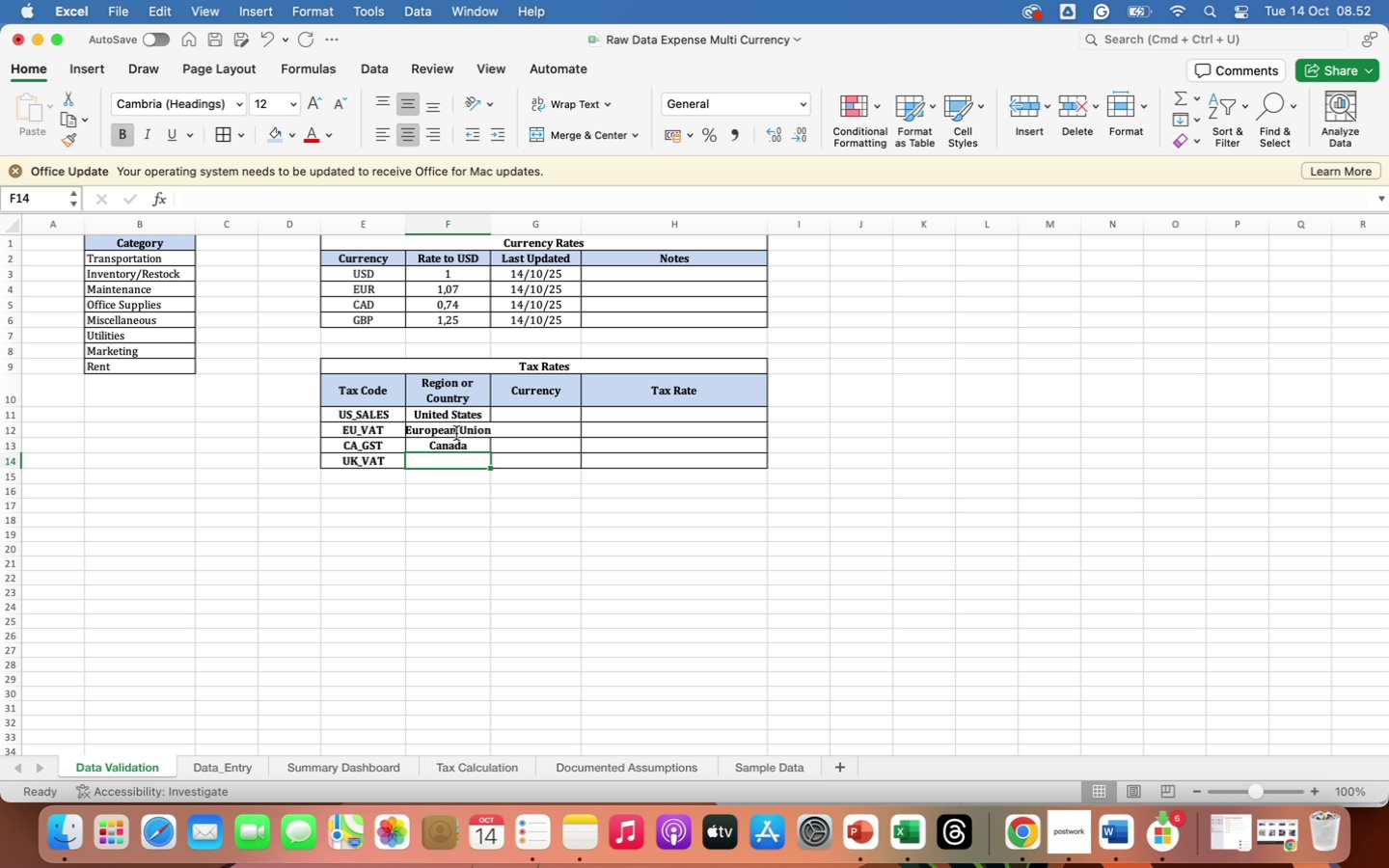 
type(United)
 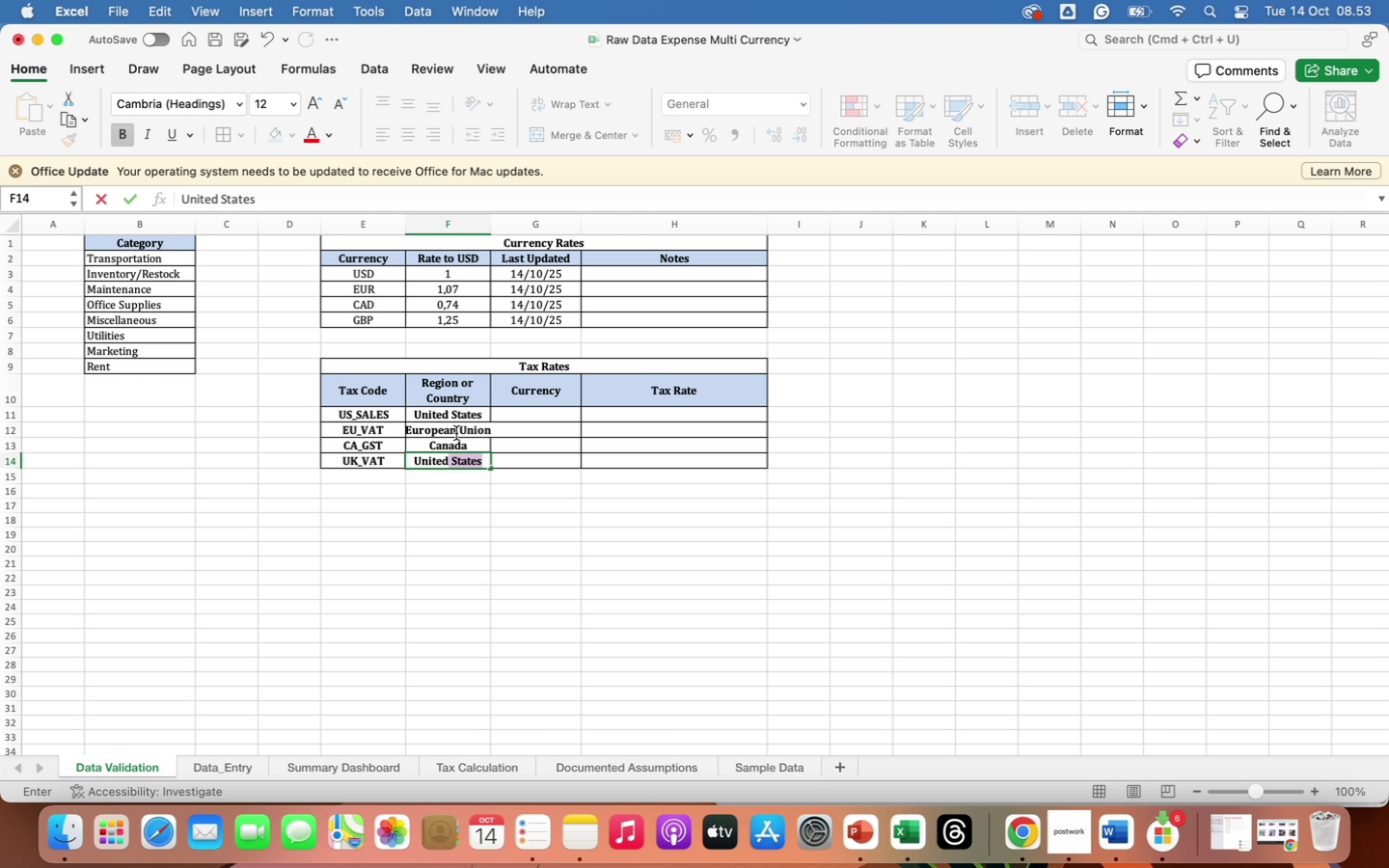 
wait(5.1)
 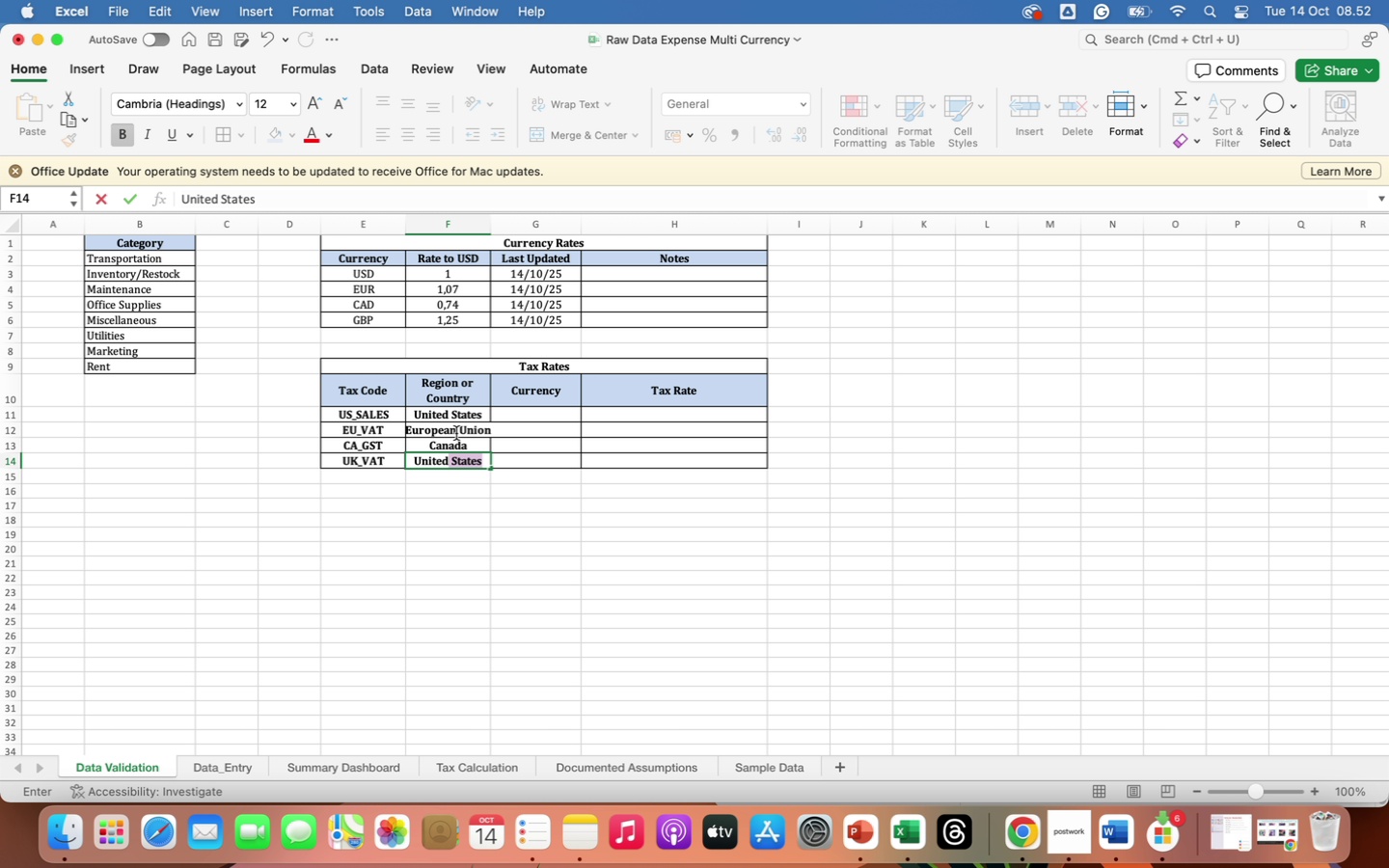 
type( Kingdom)
 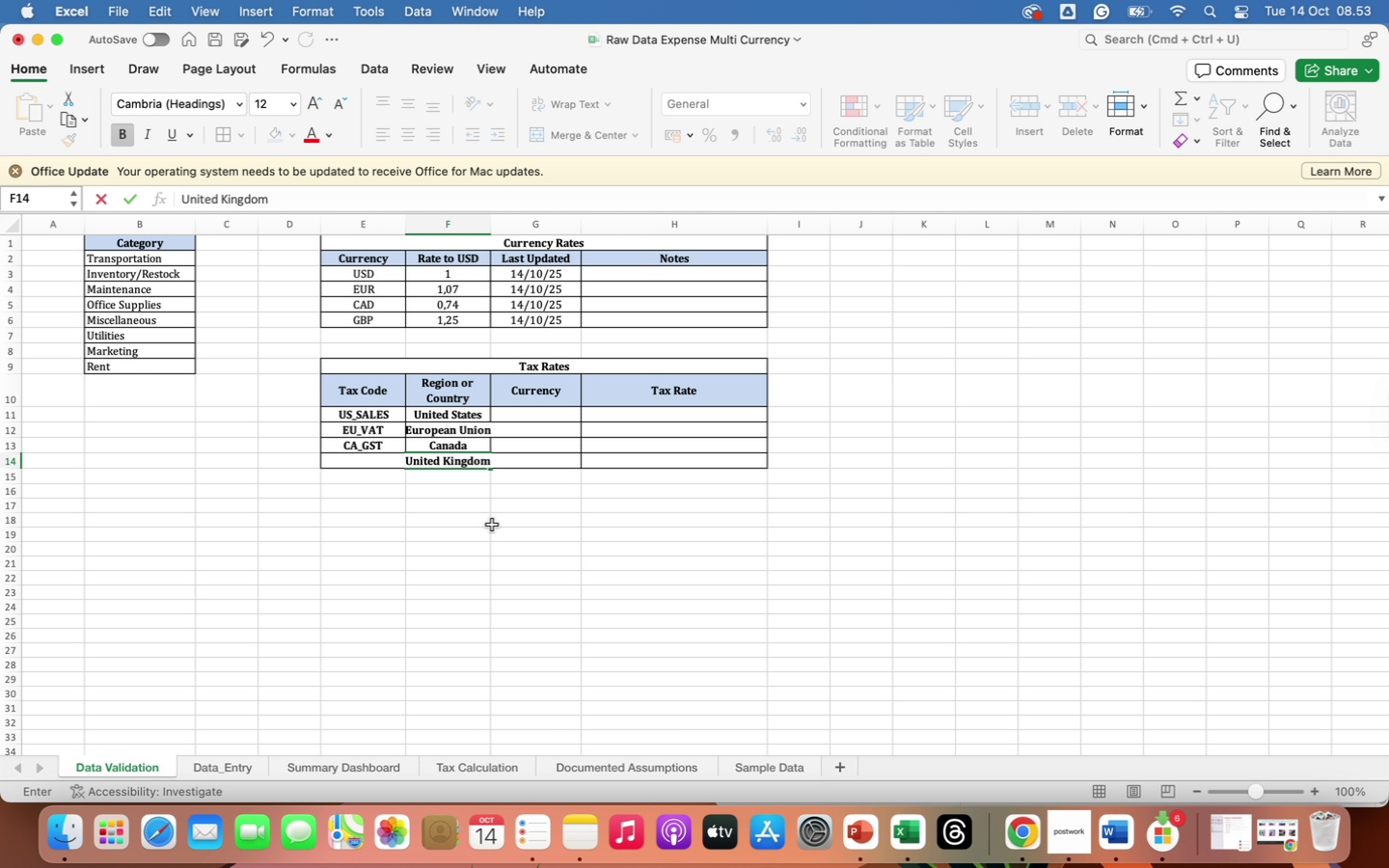 
left_click([492, 526])
 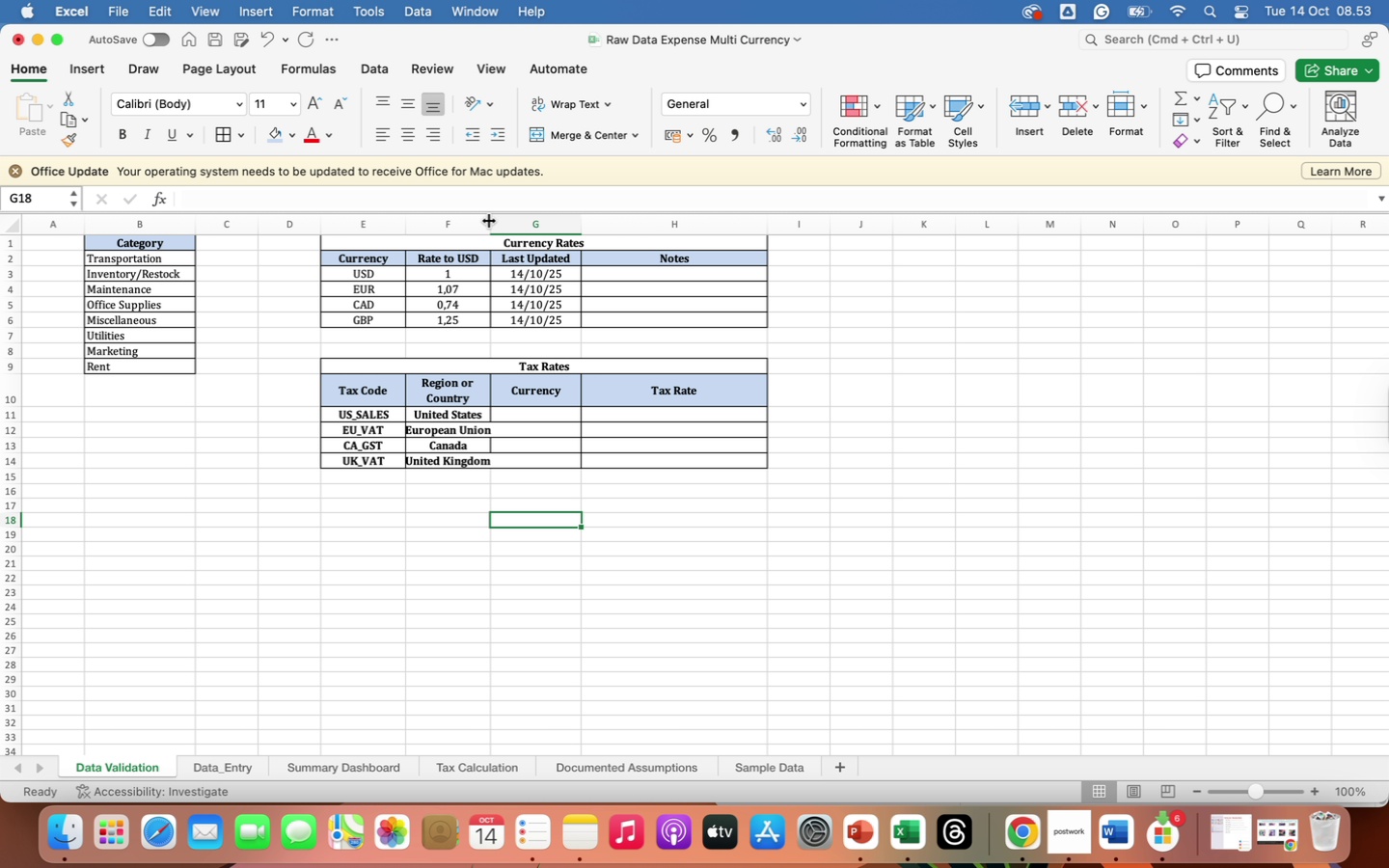 
left_click_drag(start_coordinate=[489, 221], to_coordinate=[520, 227])
 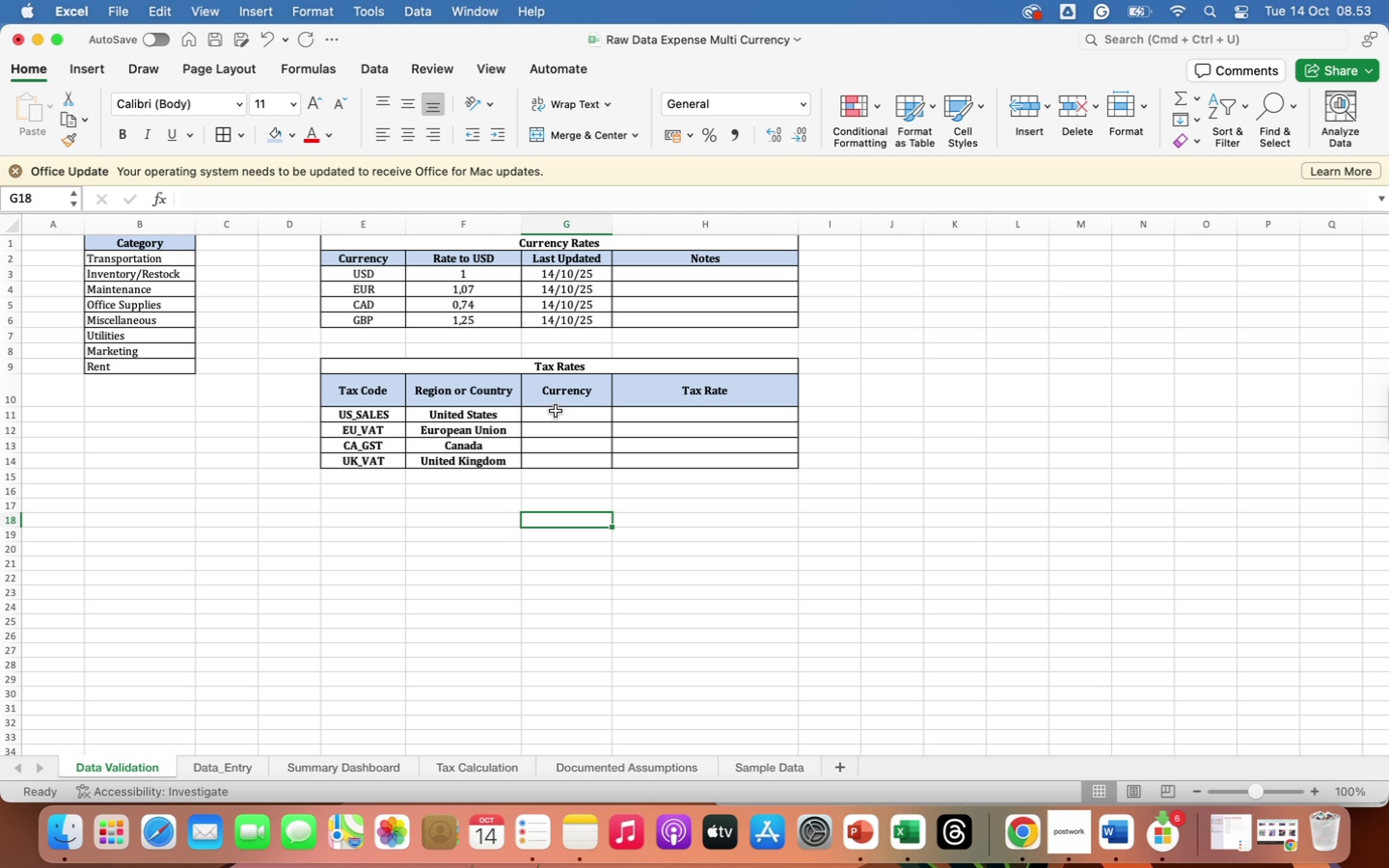 
left_click([556, 411])
 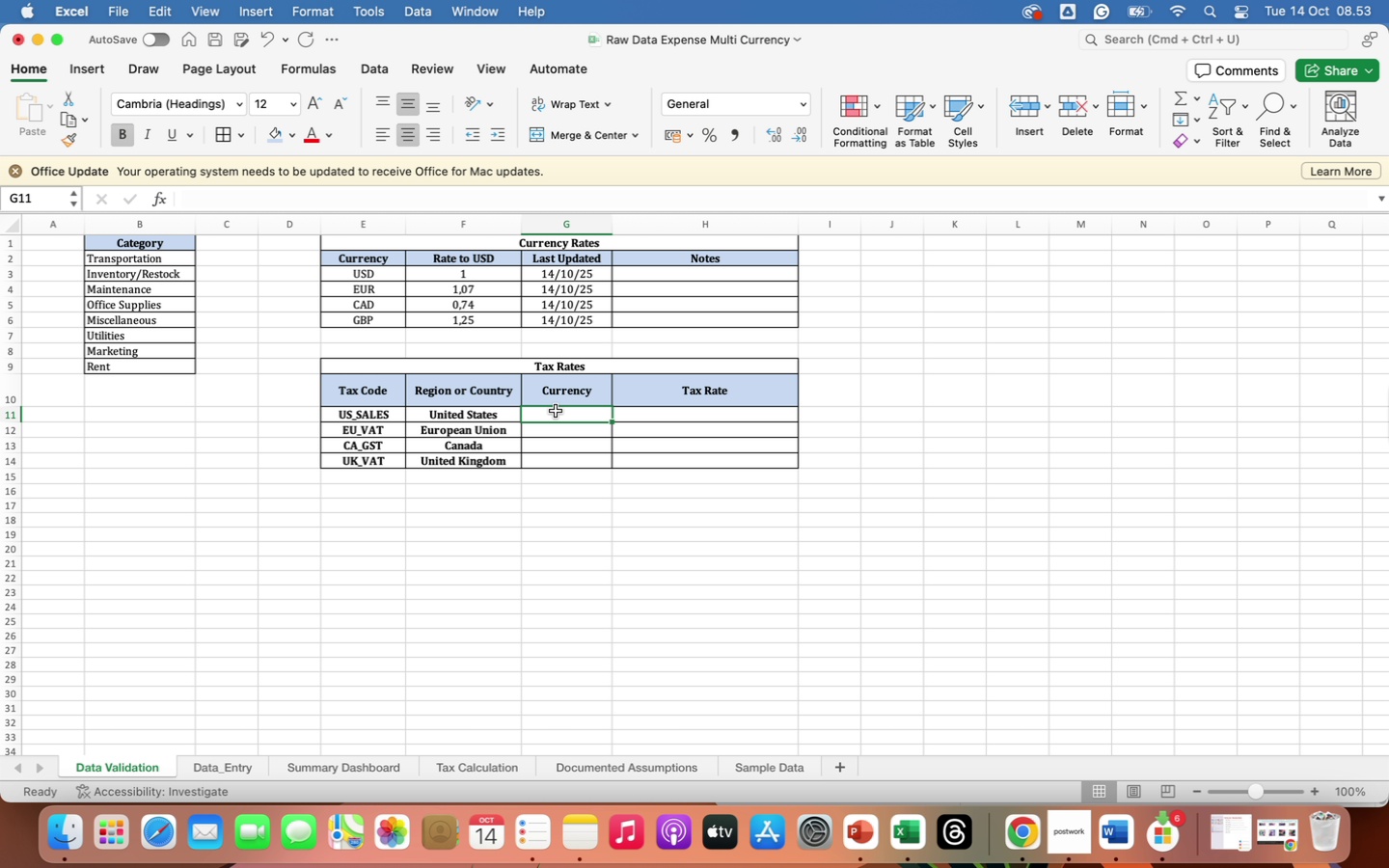 
type(USD)
 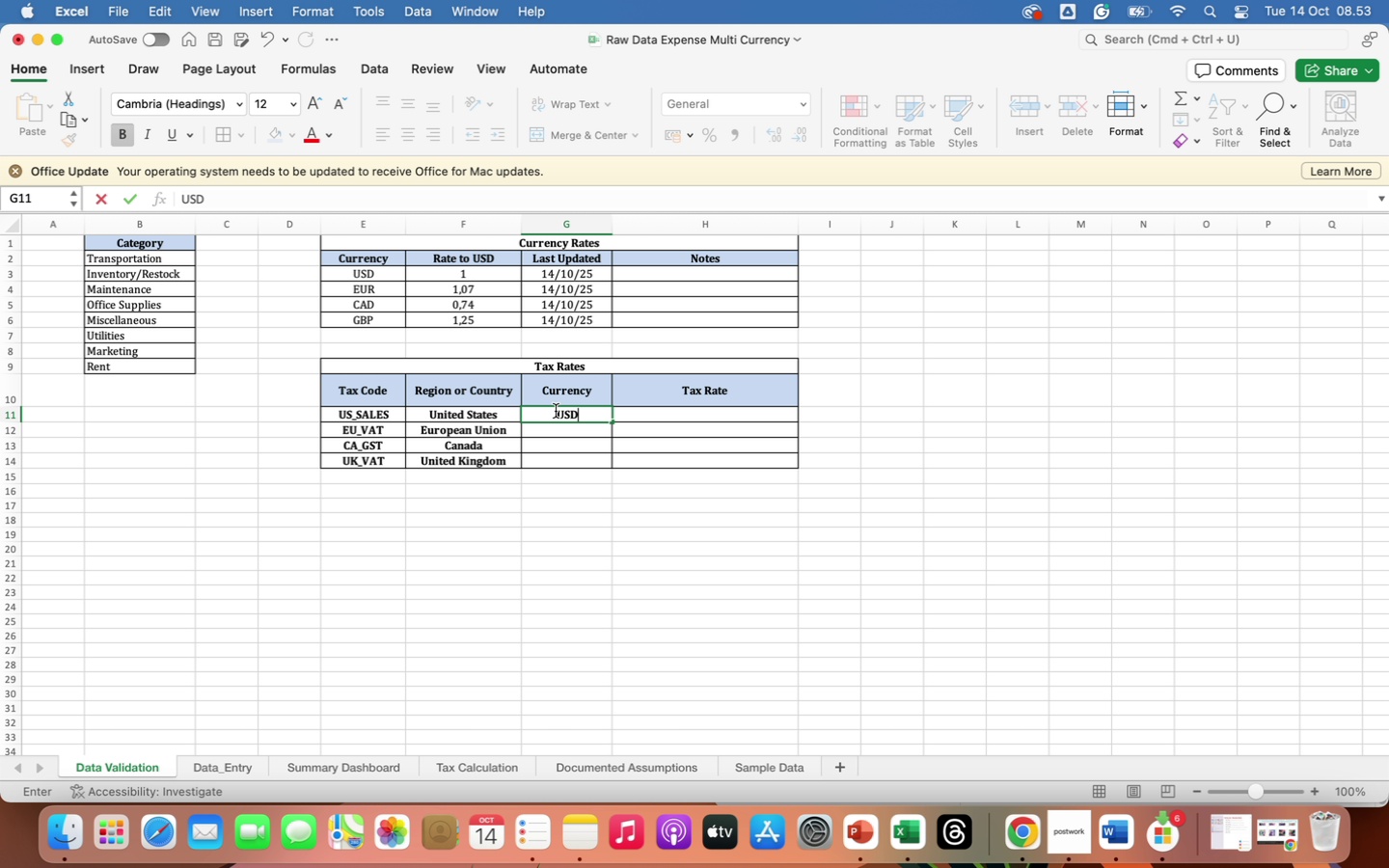 
key(Enter)
 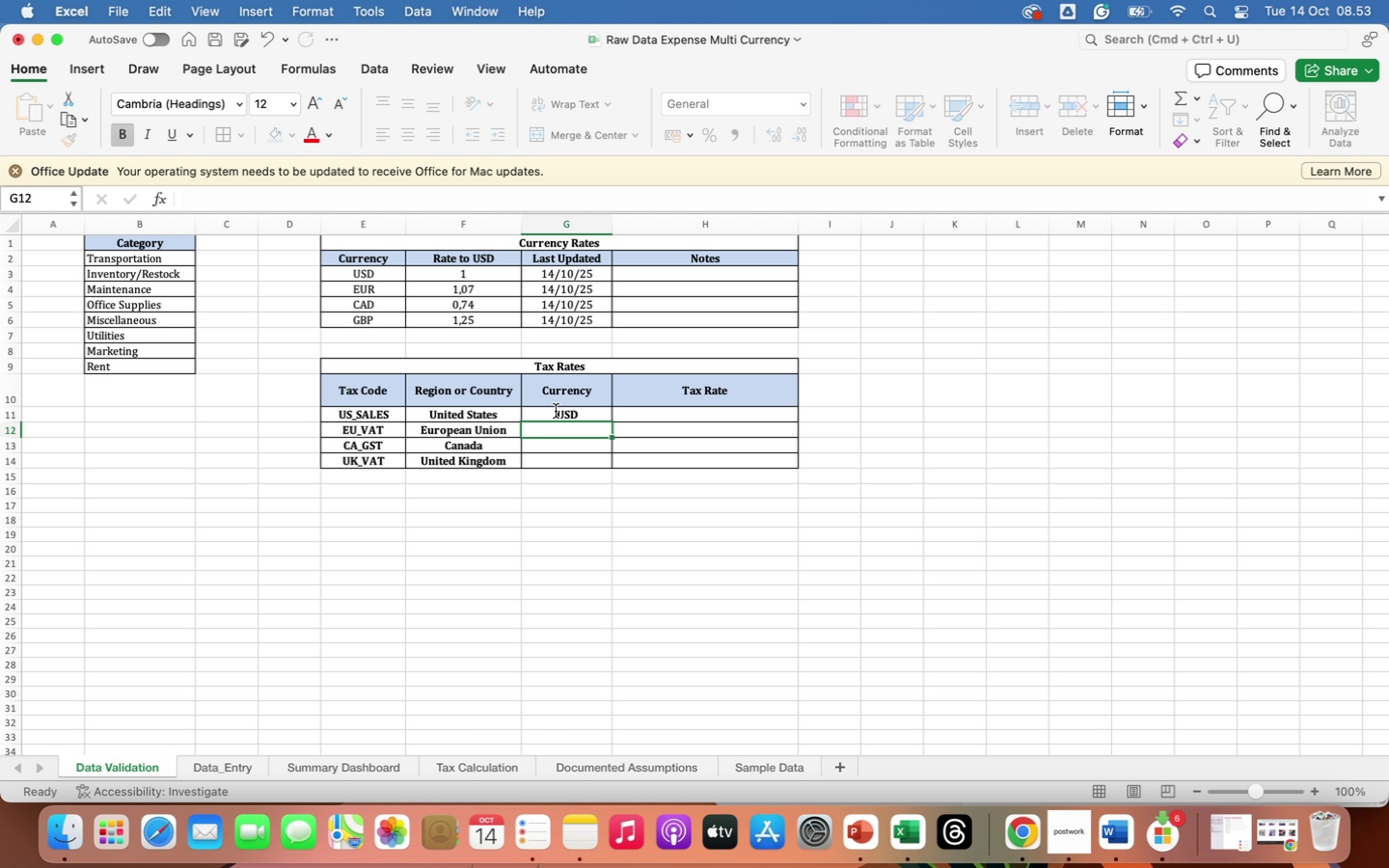 
type(EUR)
 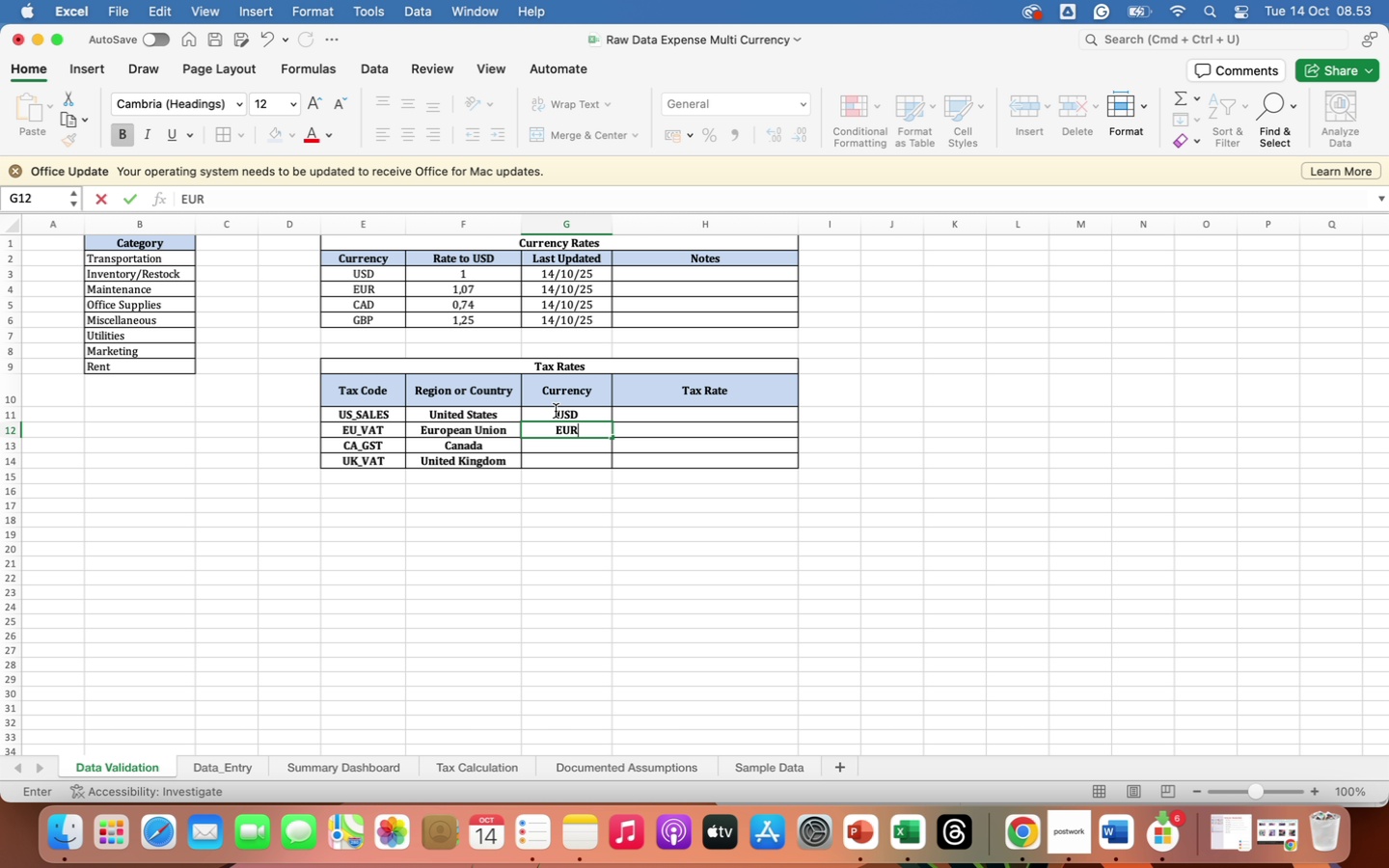 
key(Enter)
 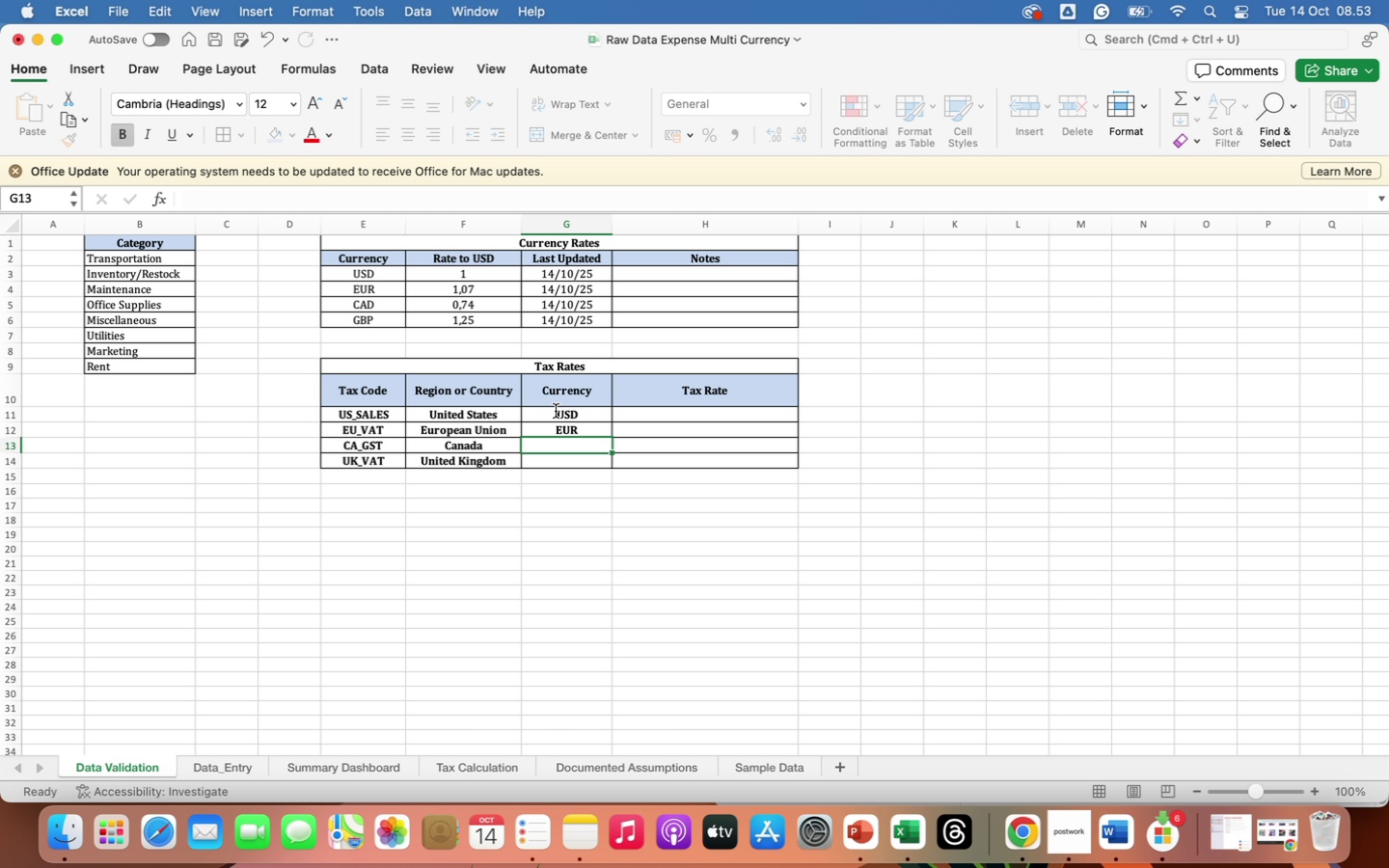 
type(CAD)
 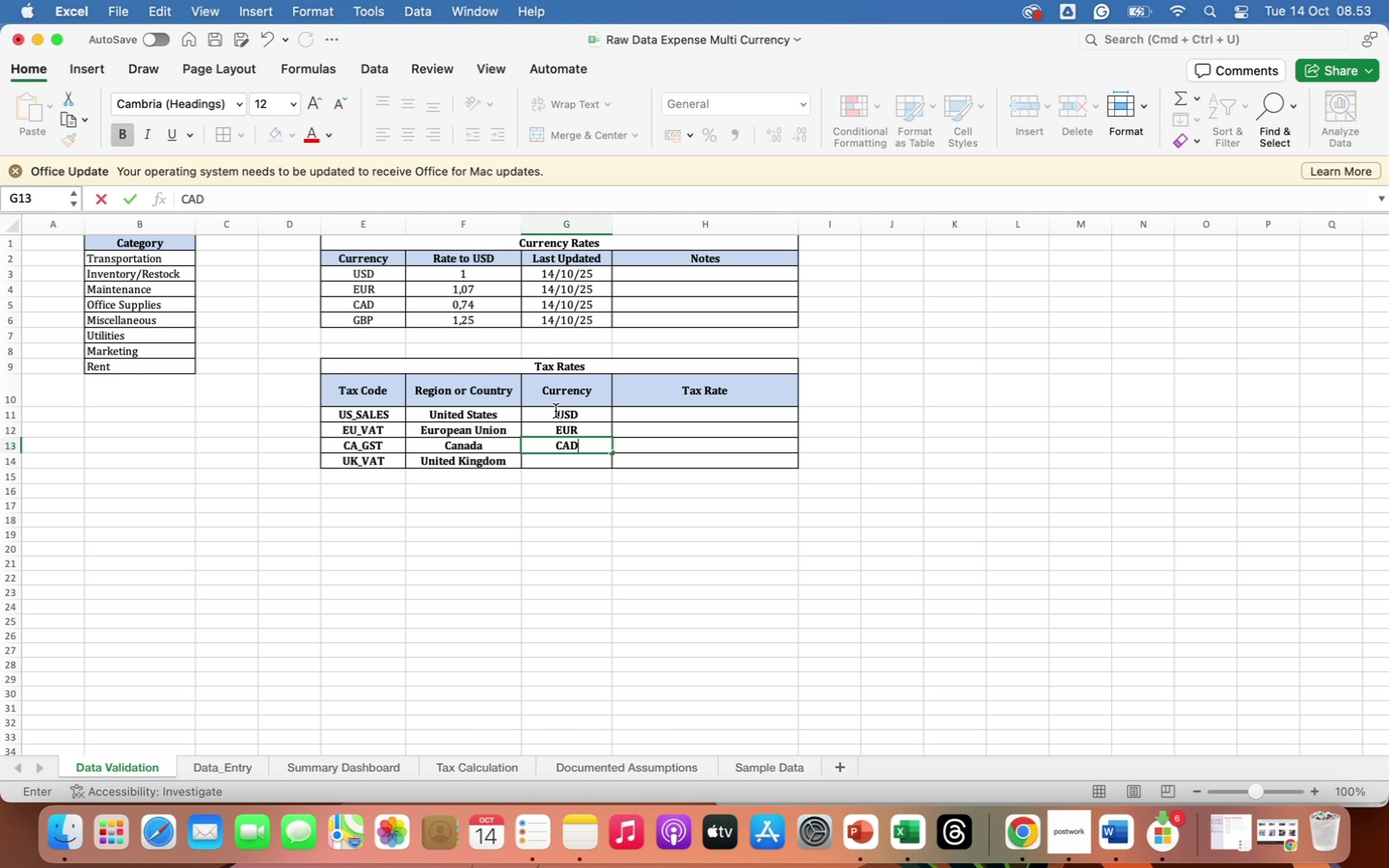 
key(Enter)
 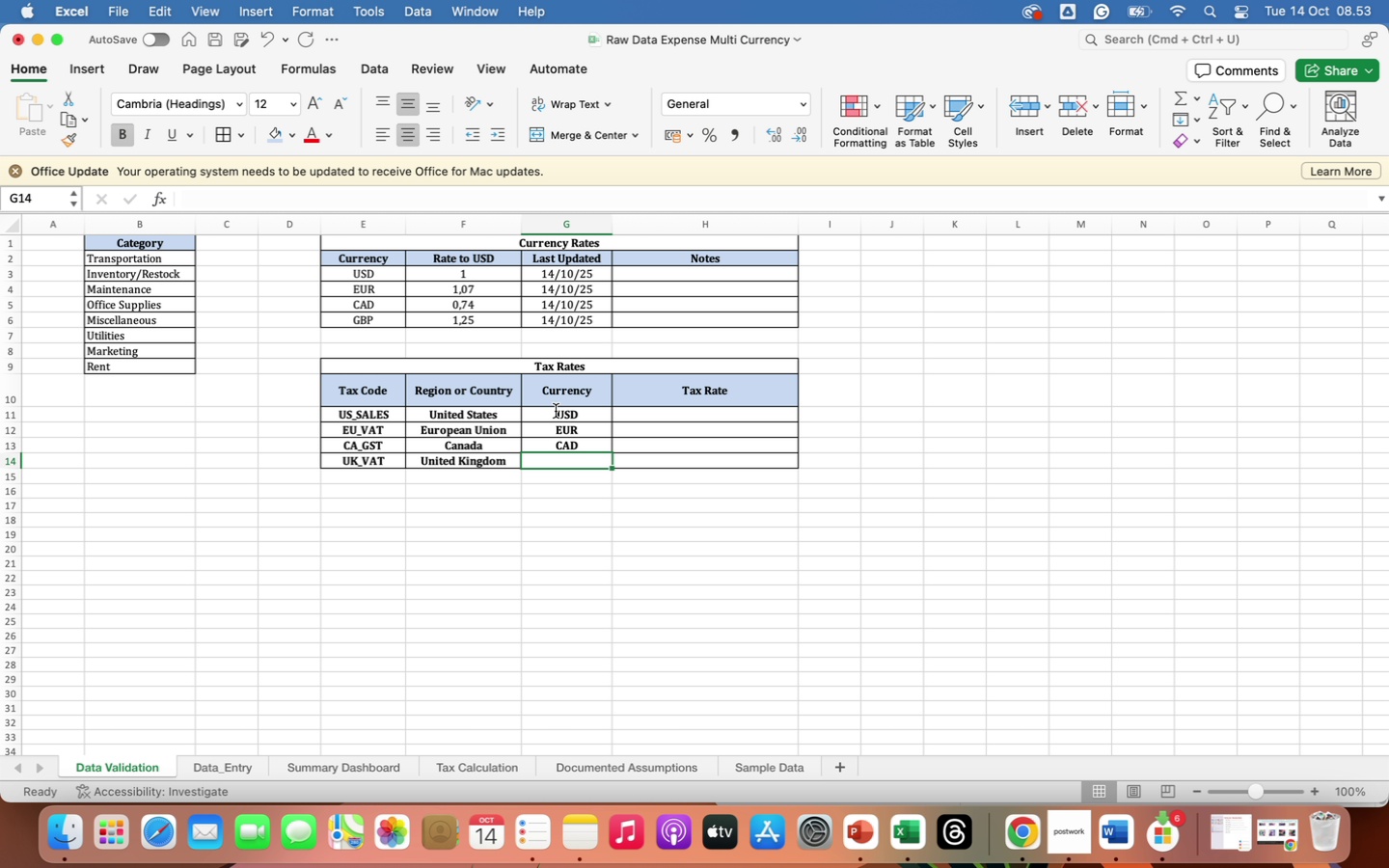 
type(GBP)
 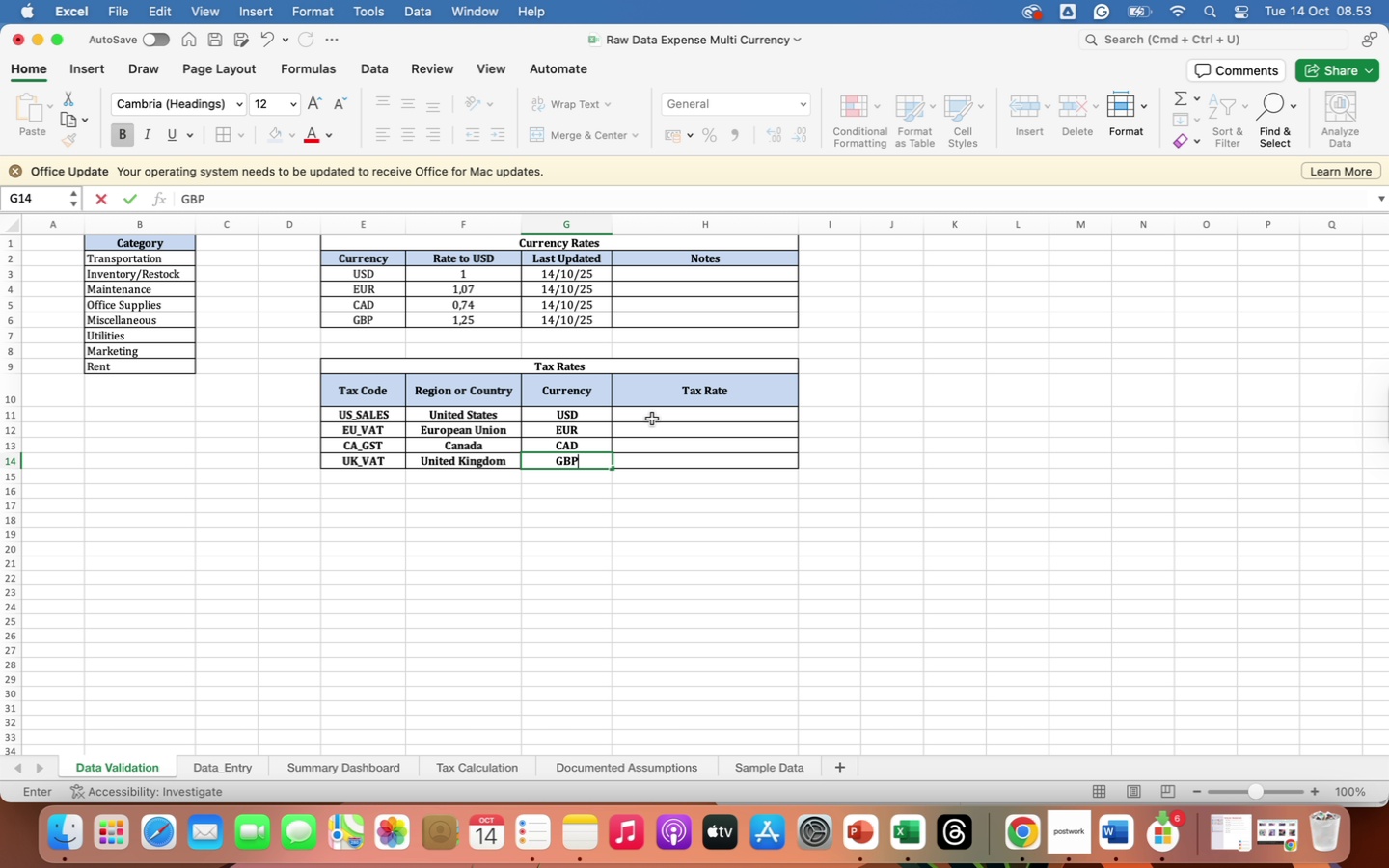 
left_click([652, 419])
 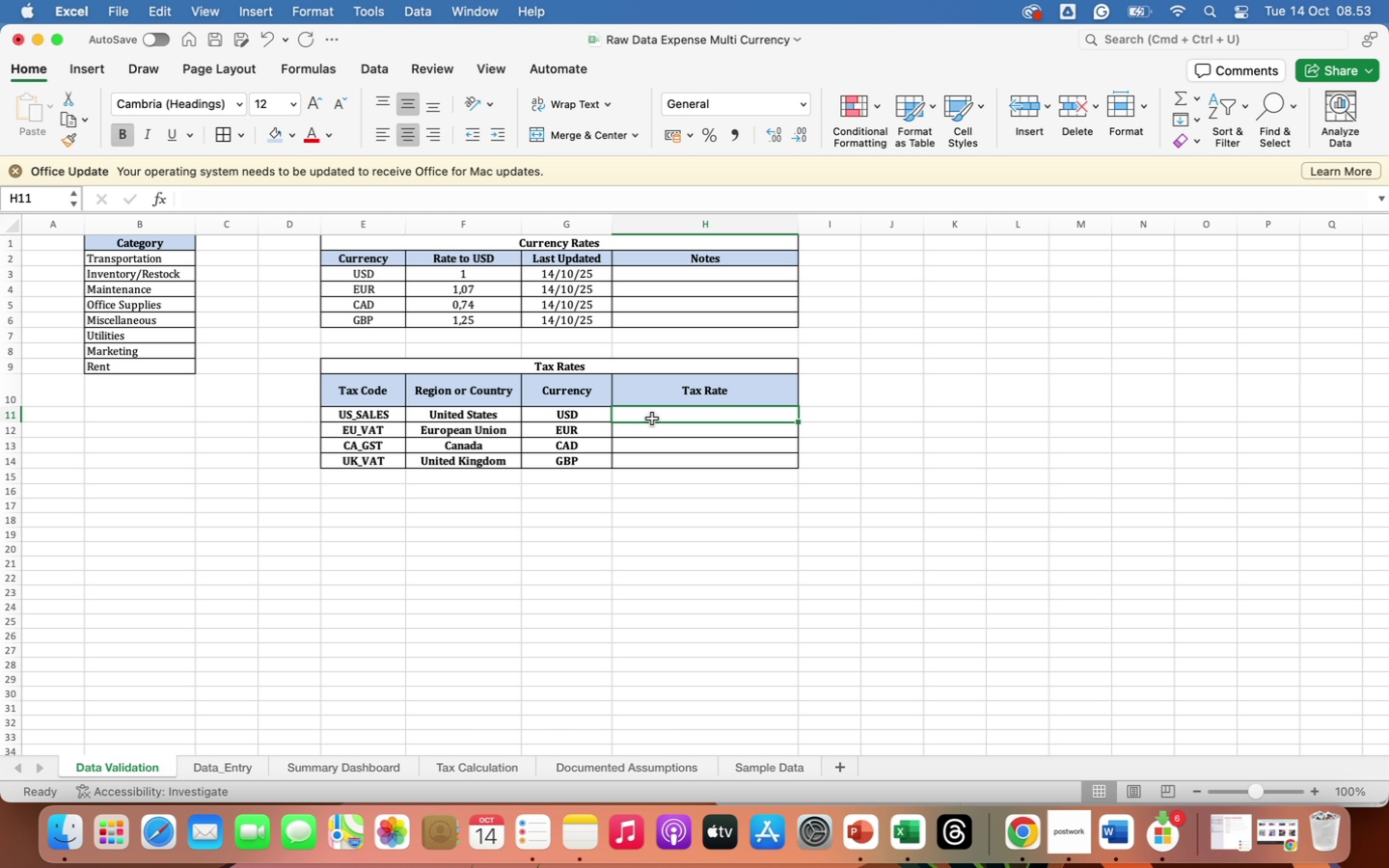 
wait(10.29)
 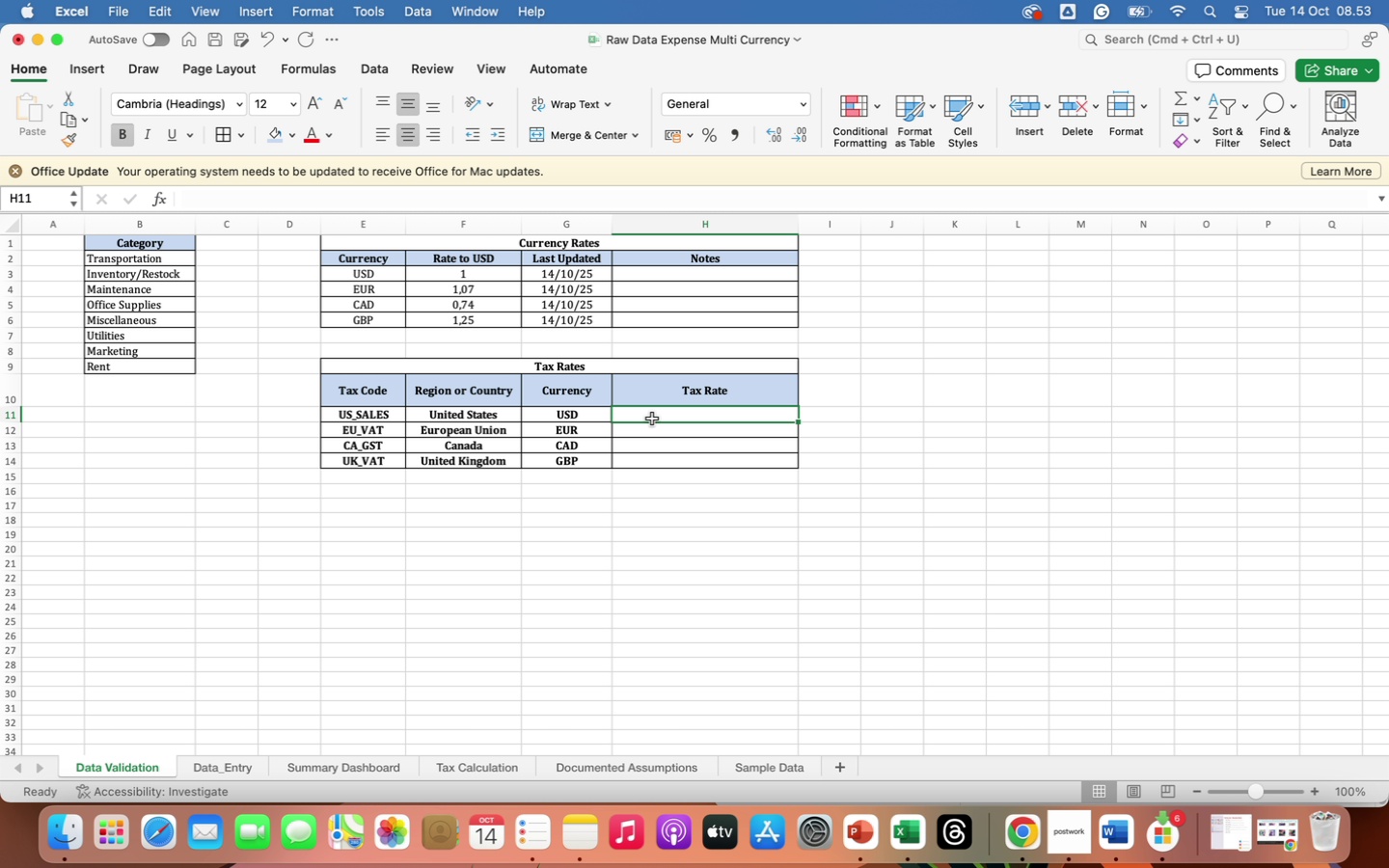 
type(0,07)
 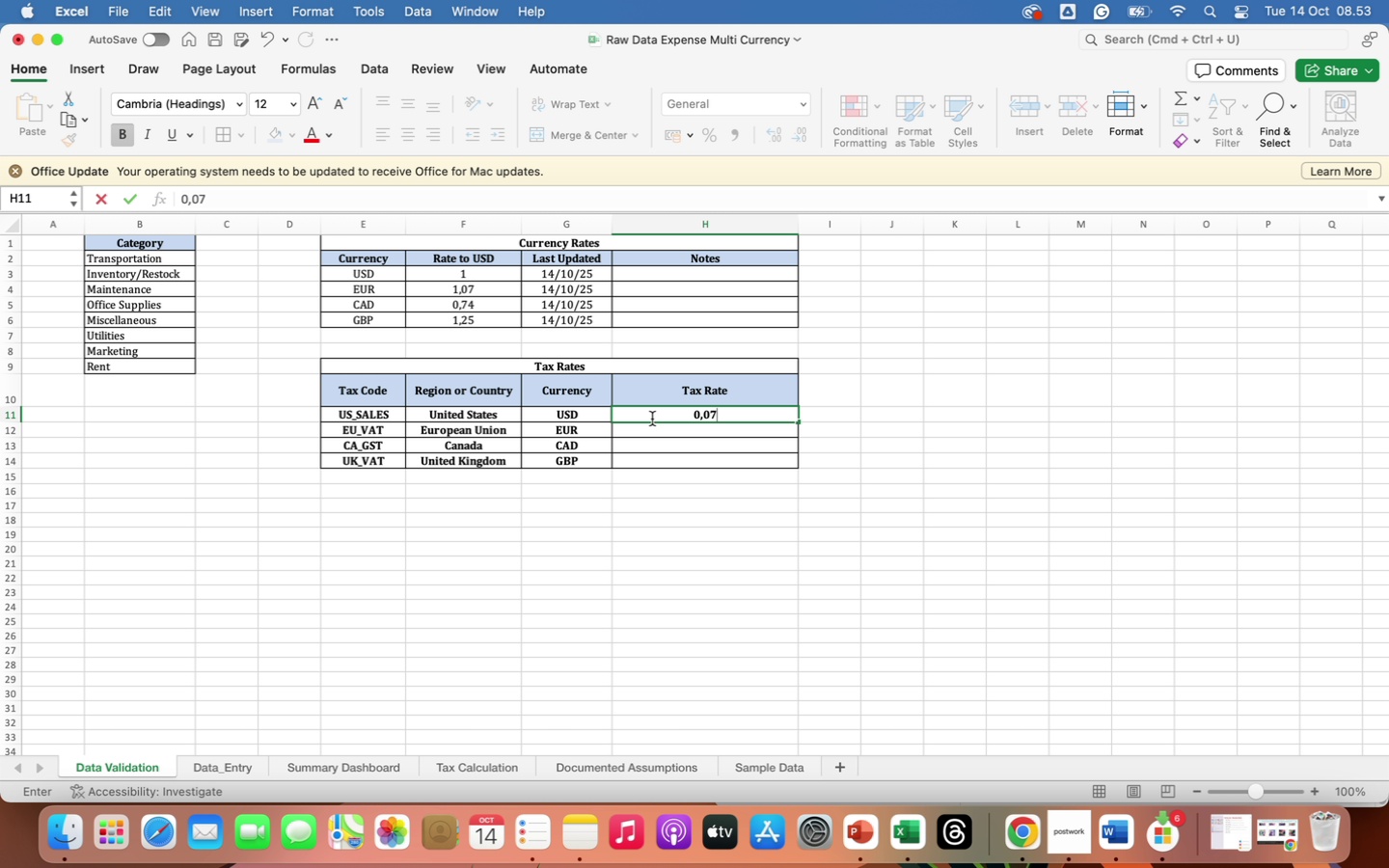 
key(Enter)
 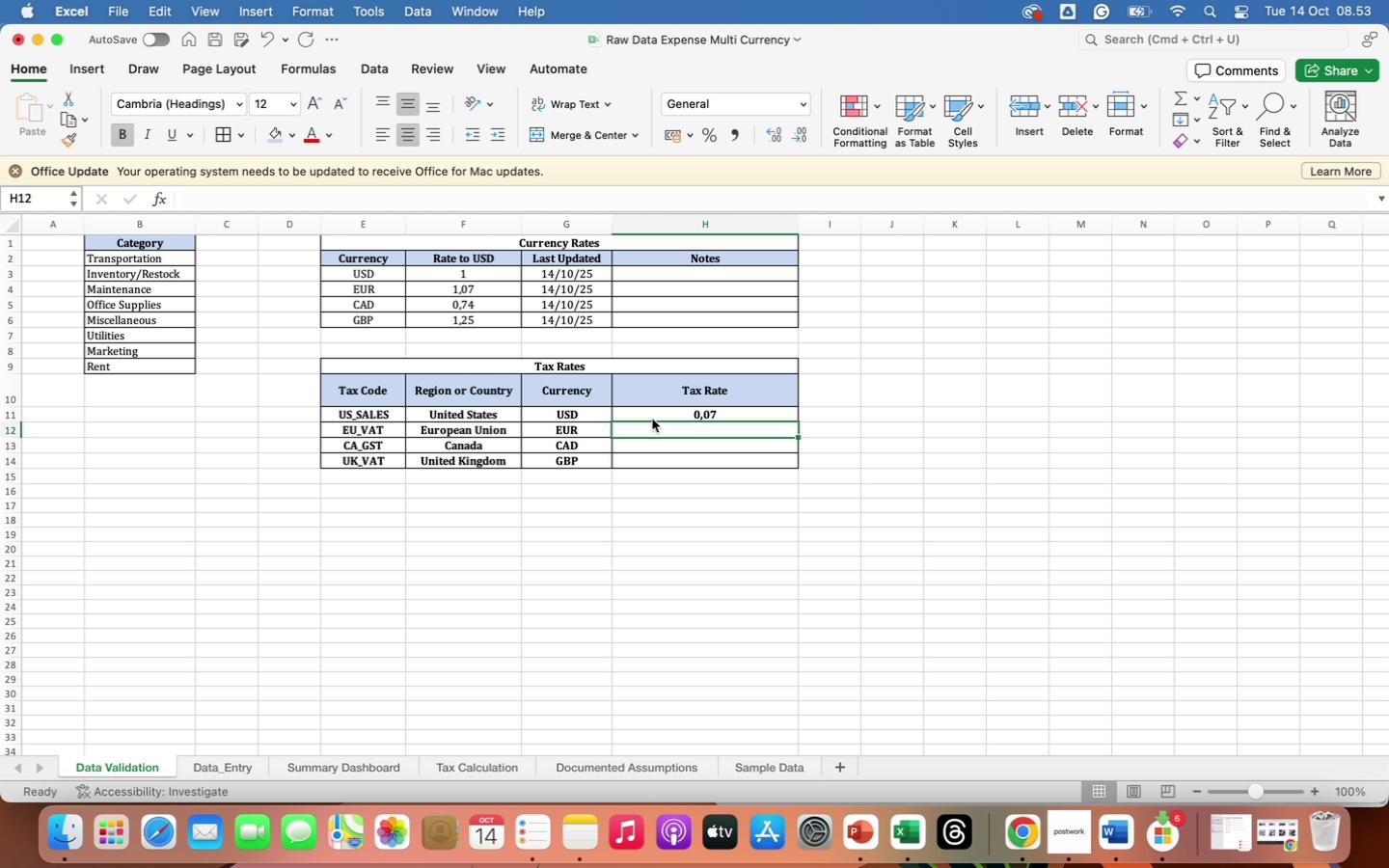 
key(0)
 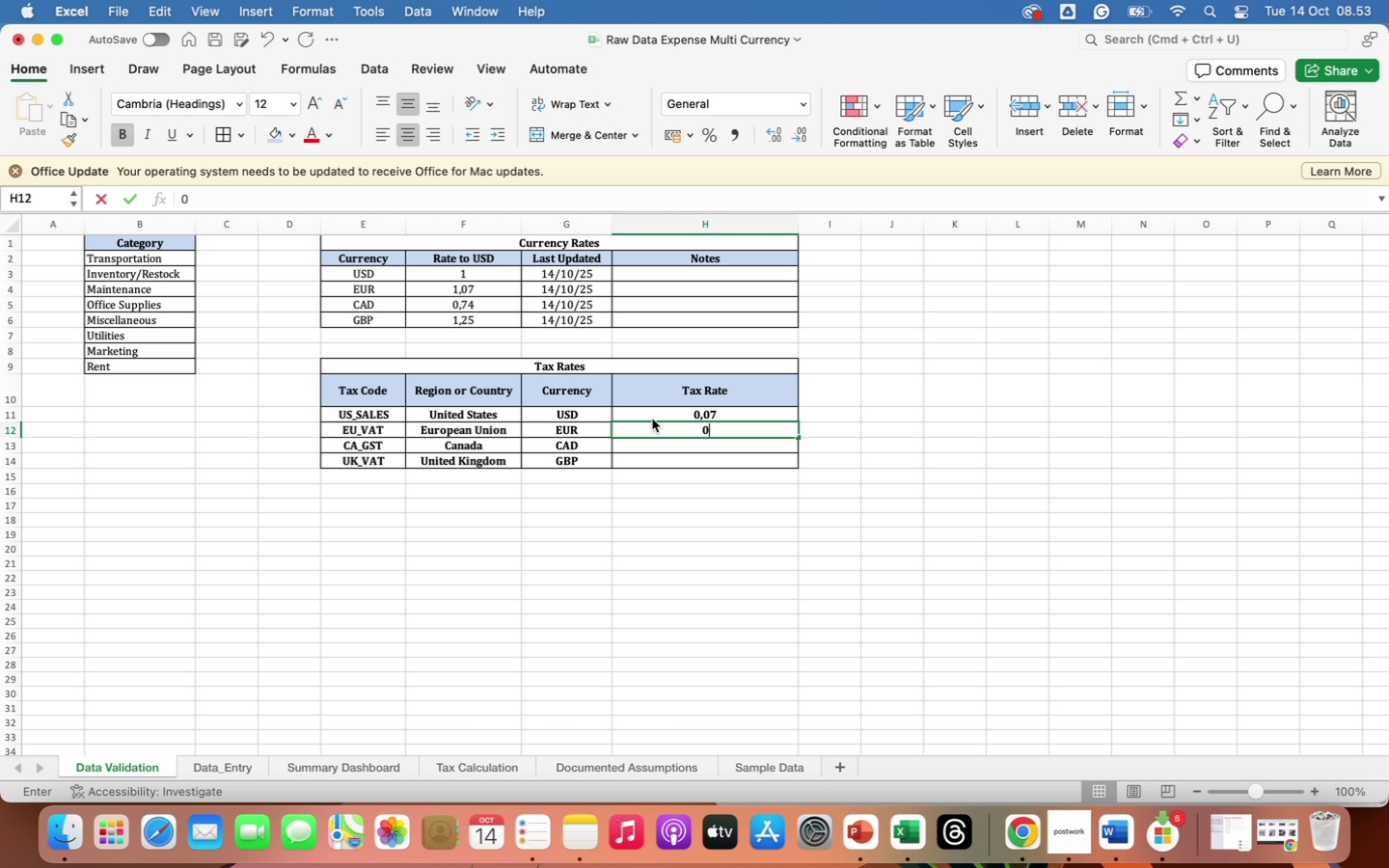 
key(Comma)
 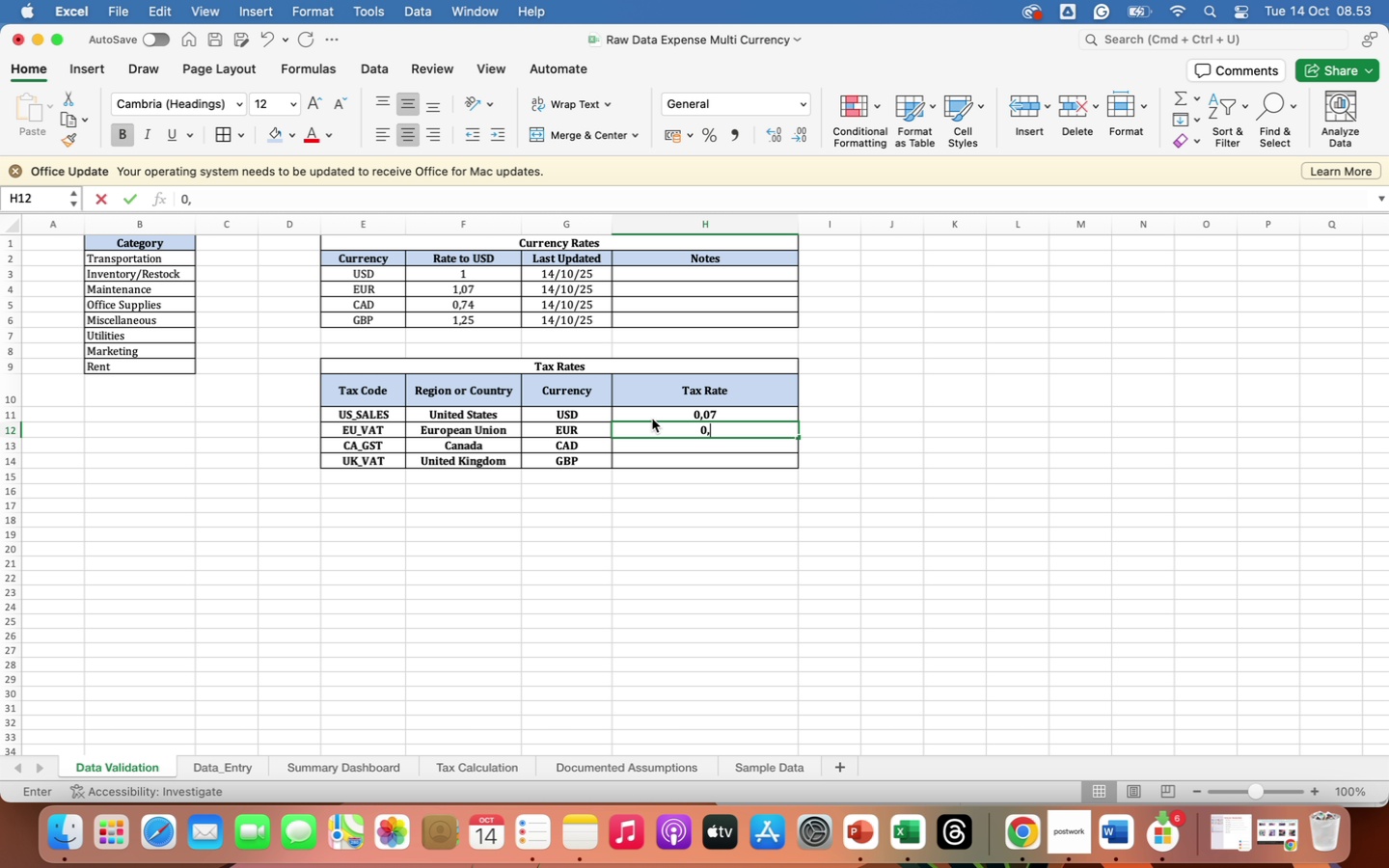 
key(2)
 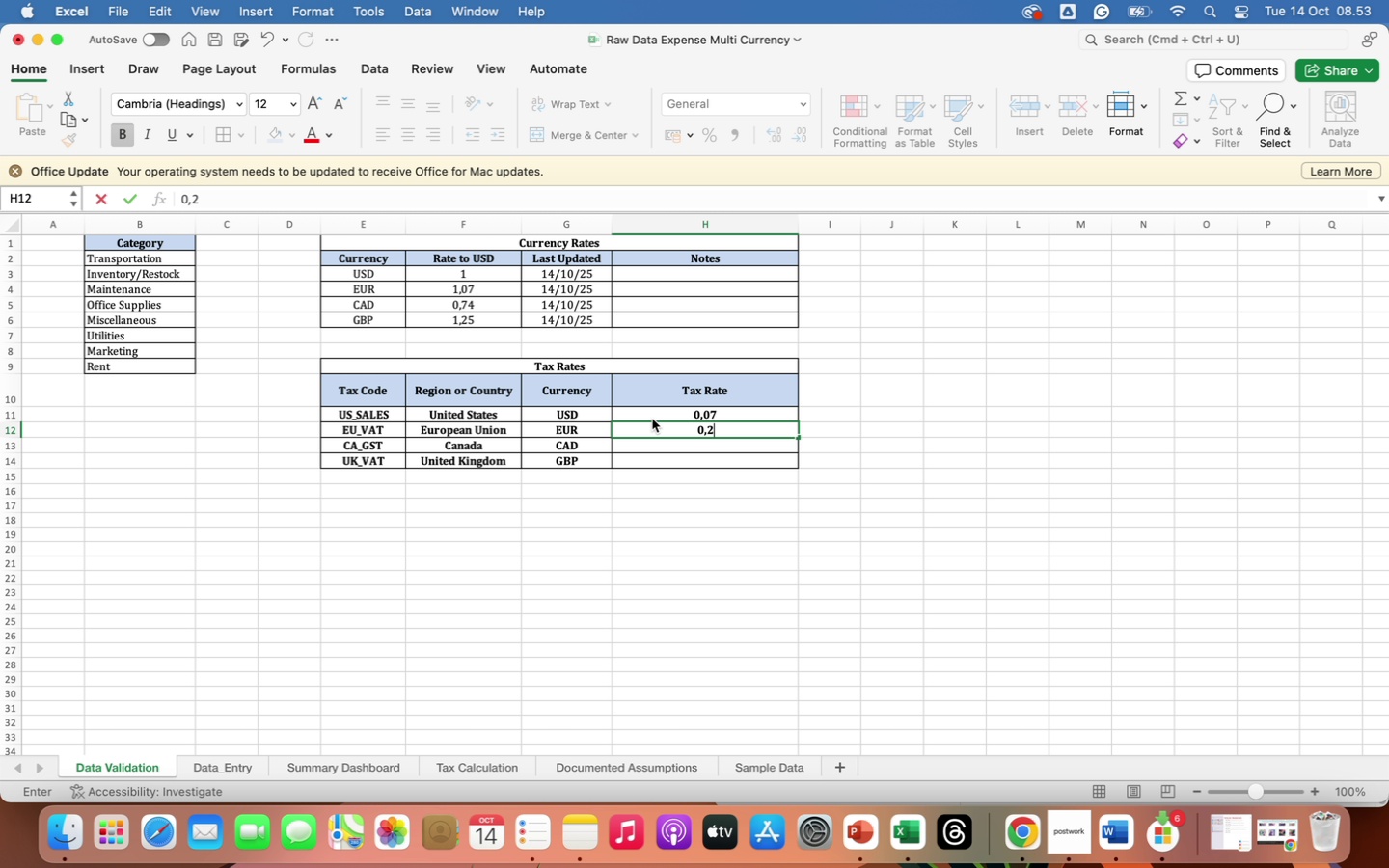 
key(Enter)
 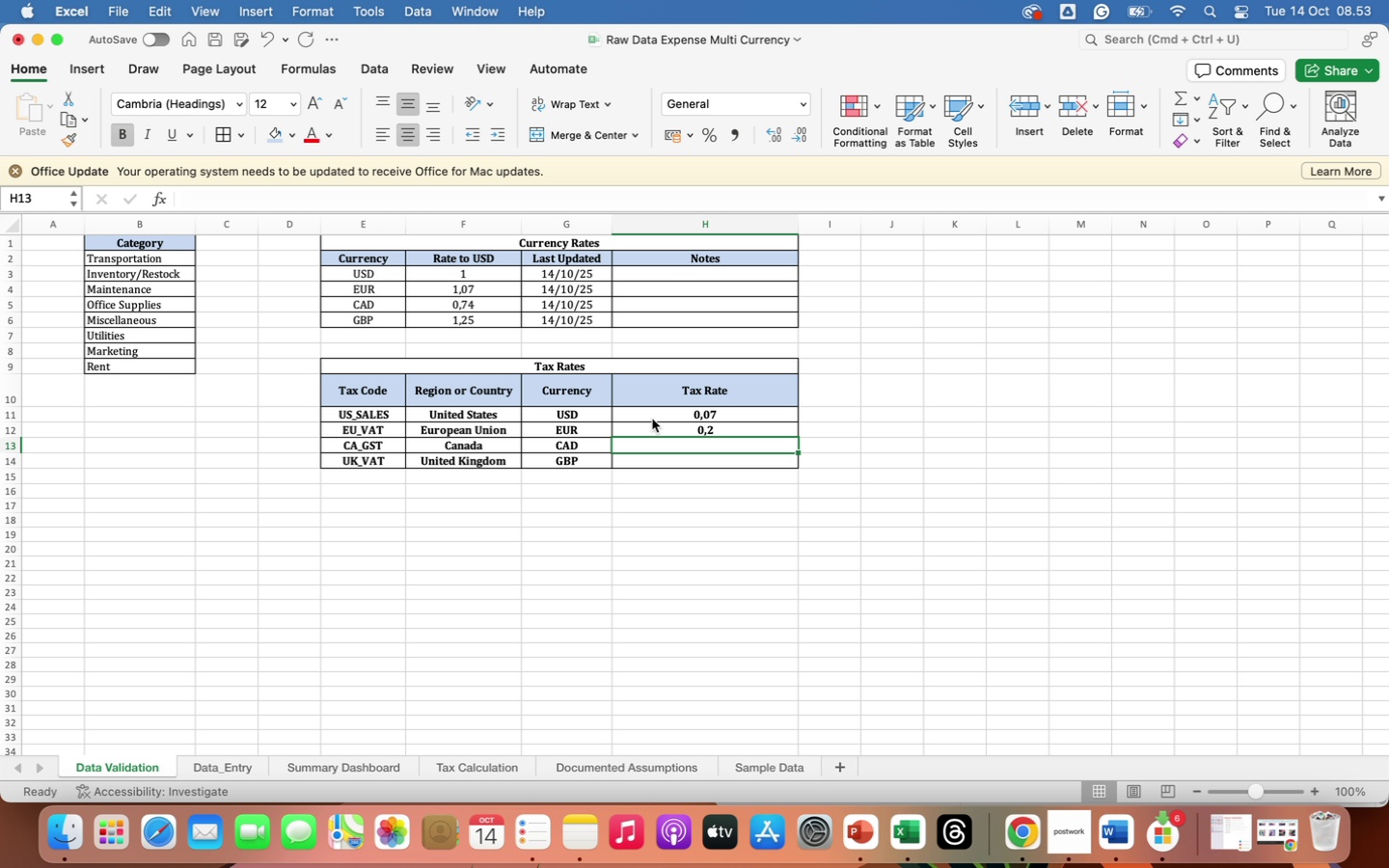 
type(0,05)
 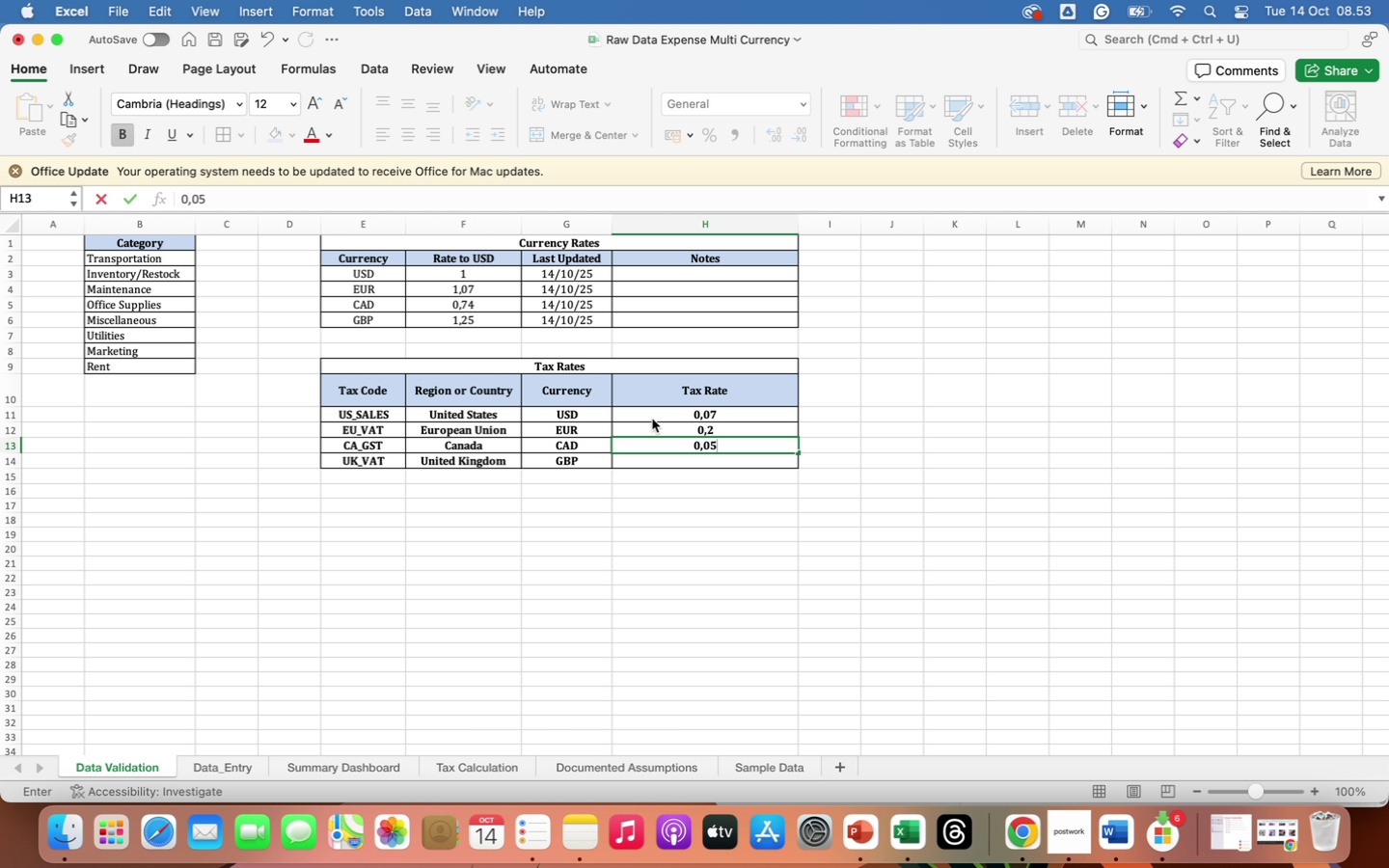 
key(Enter)
 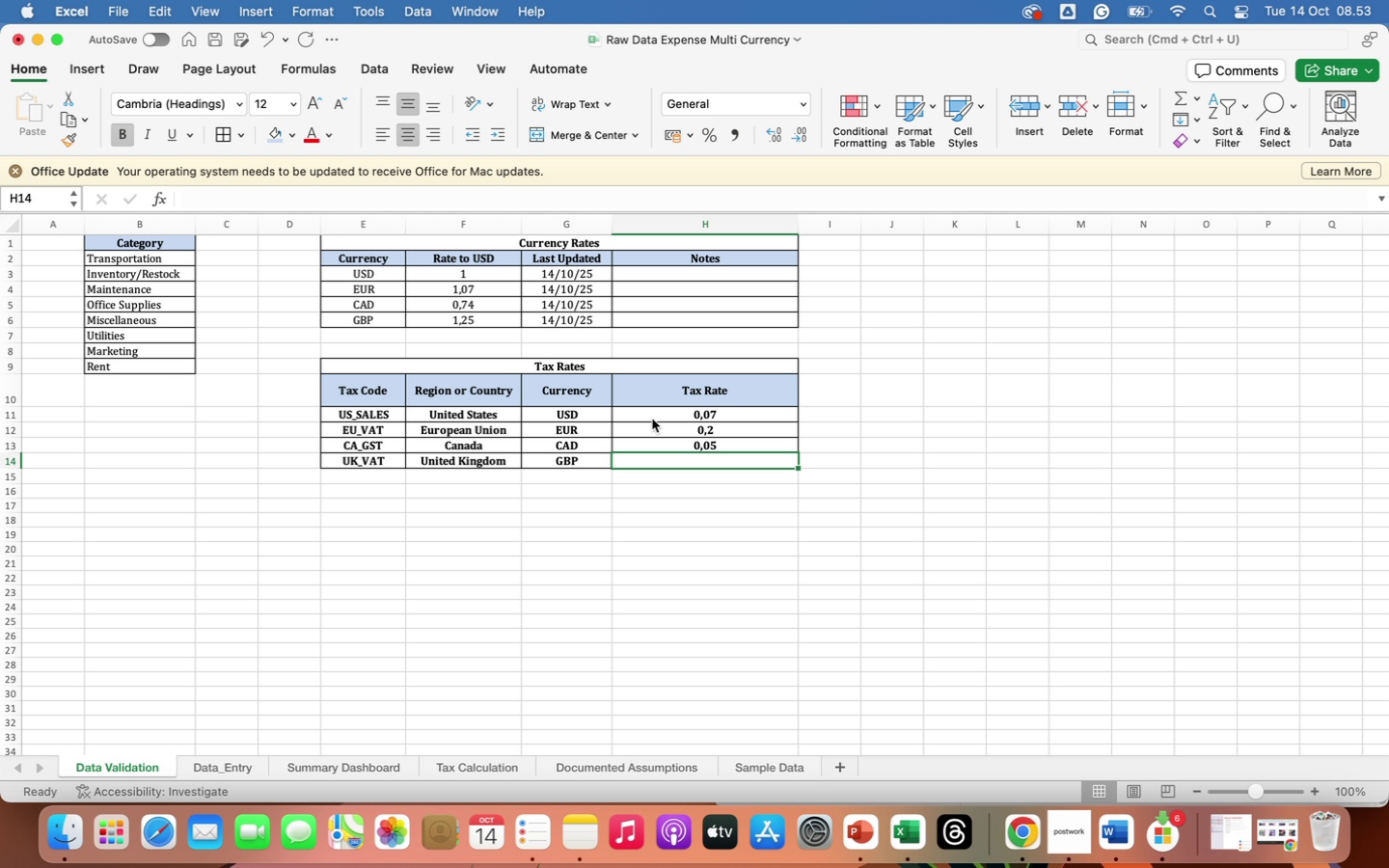 
type(0,175)
 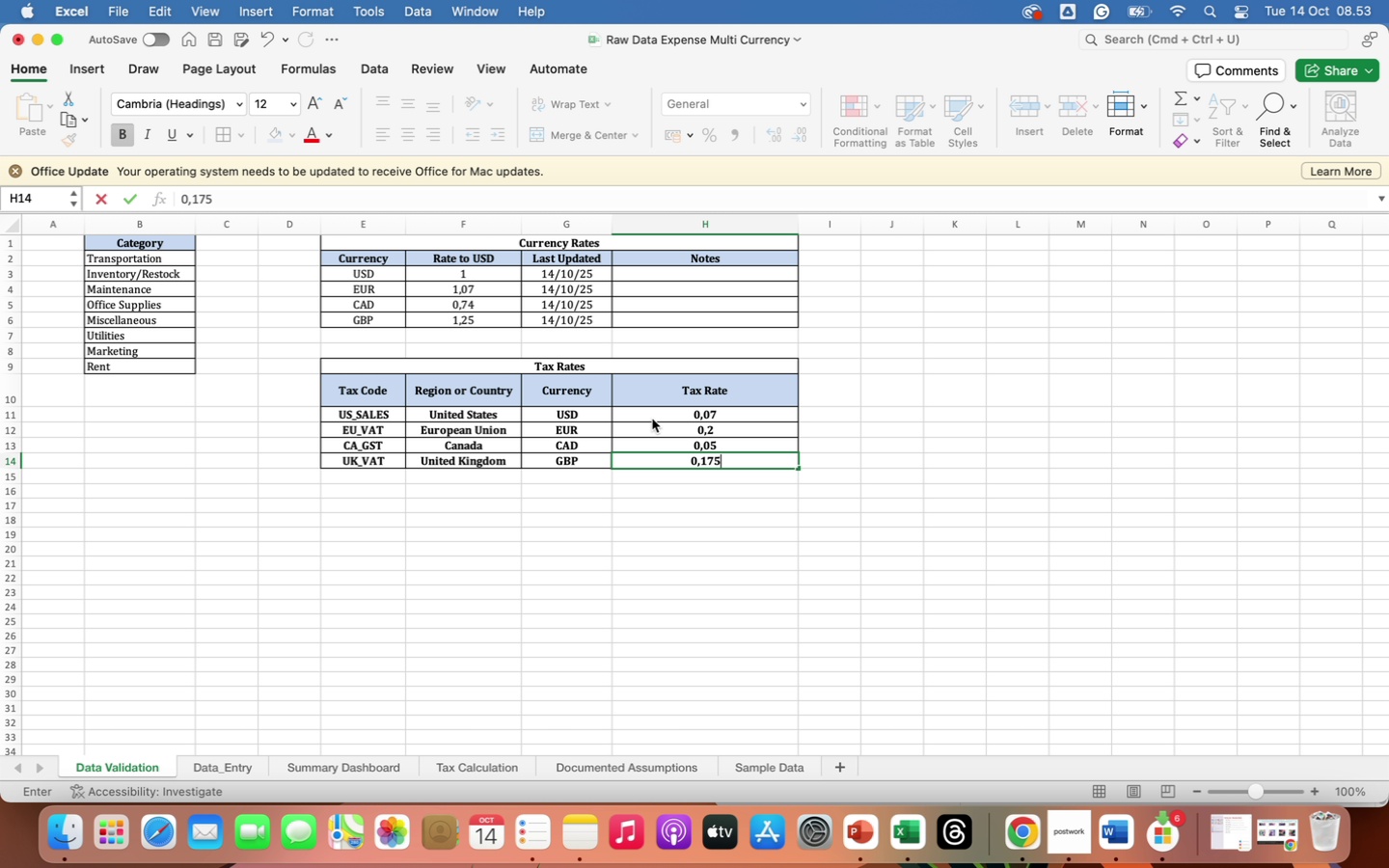 
key(Enter)
 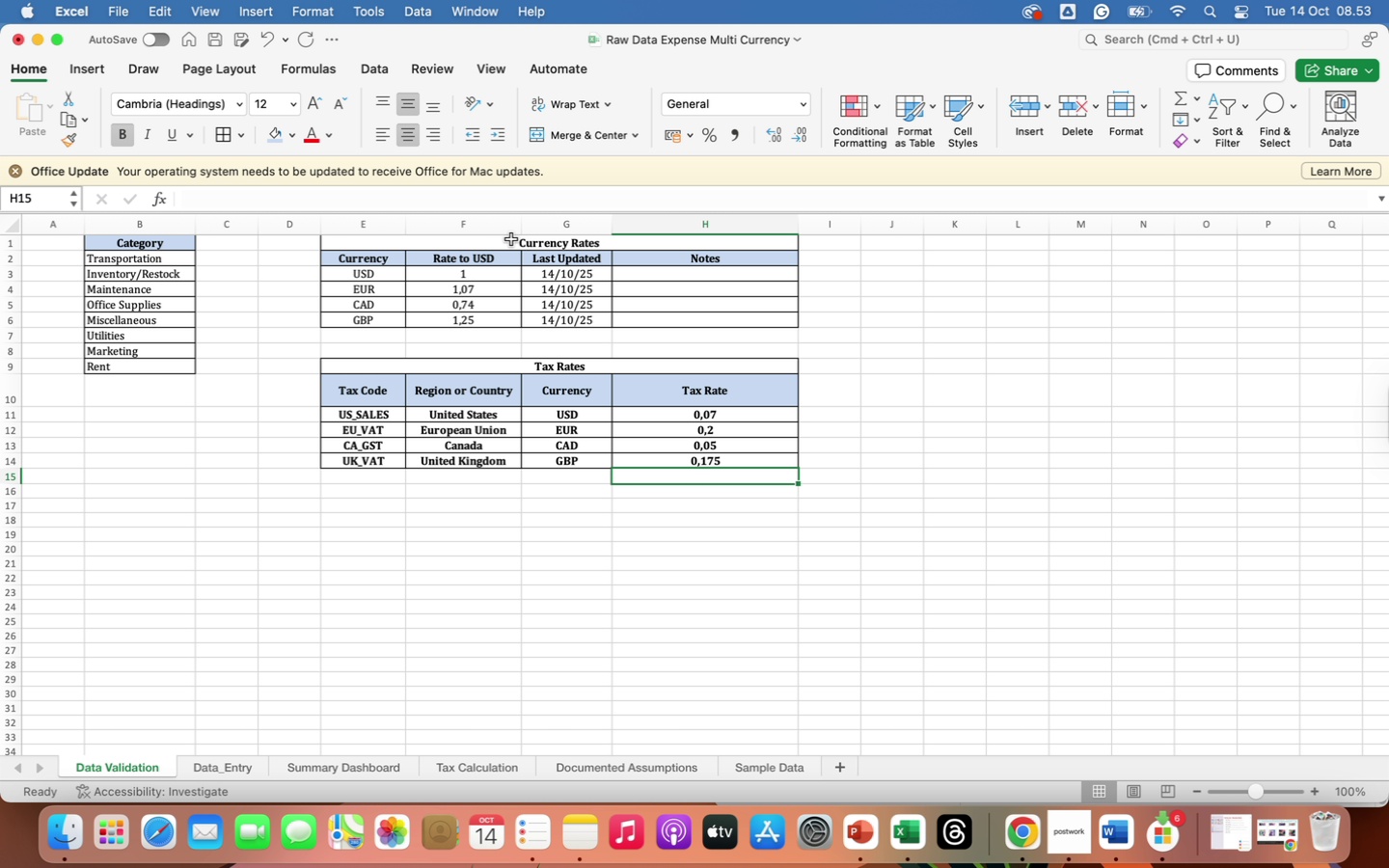 
left_click([511, 240])
 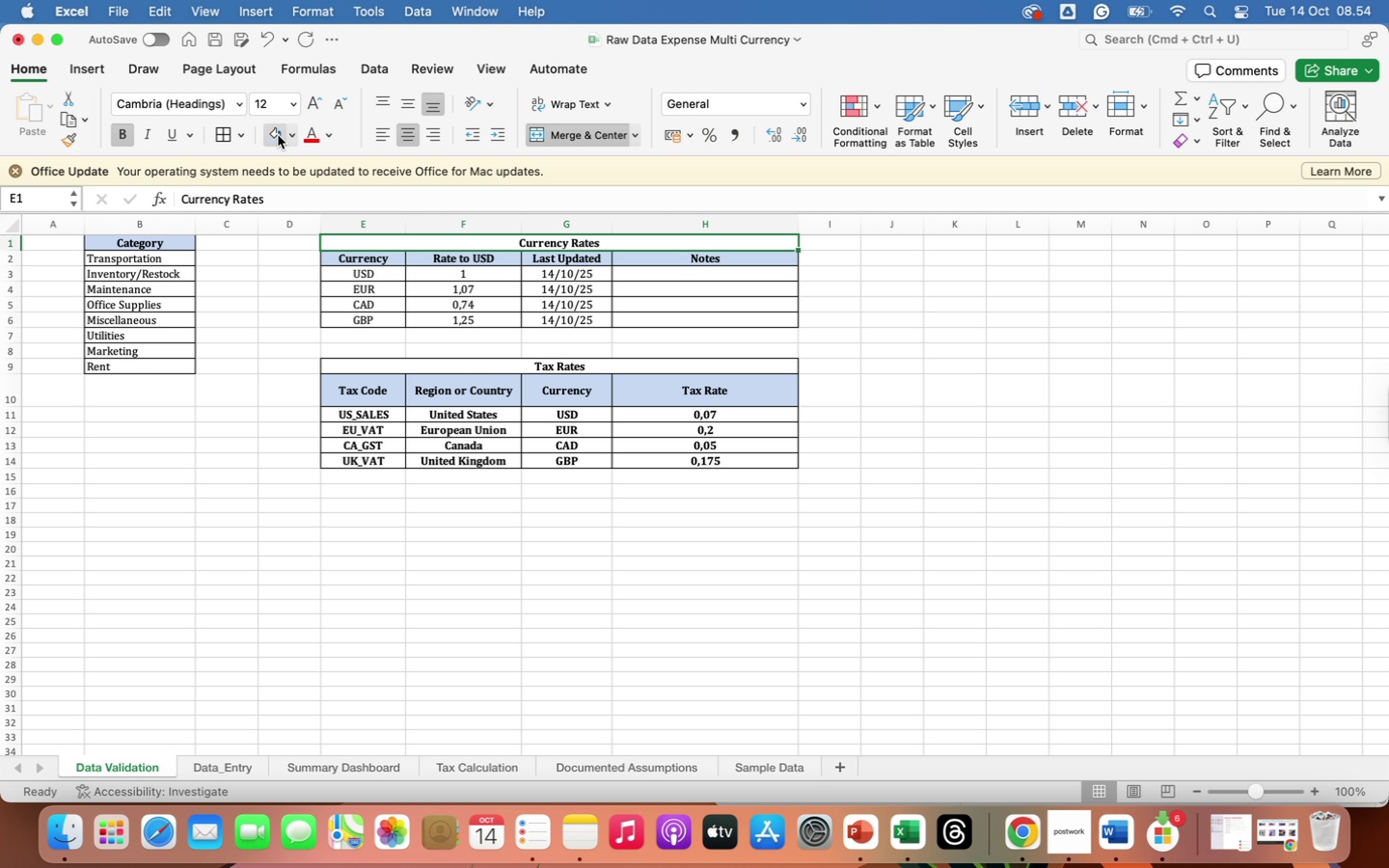 
left_click([272, 132])
 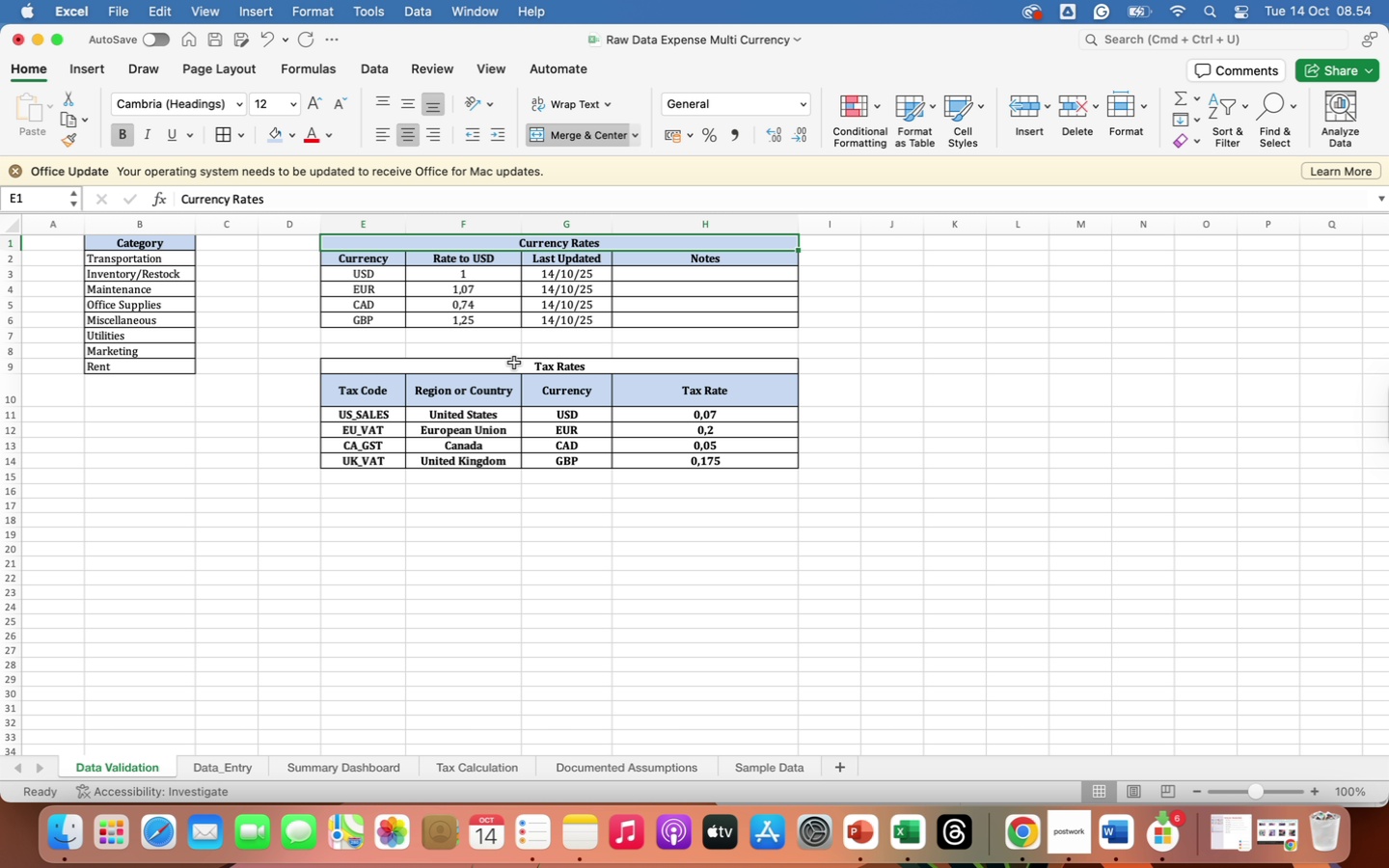 
left_click([513, 363])
 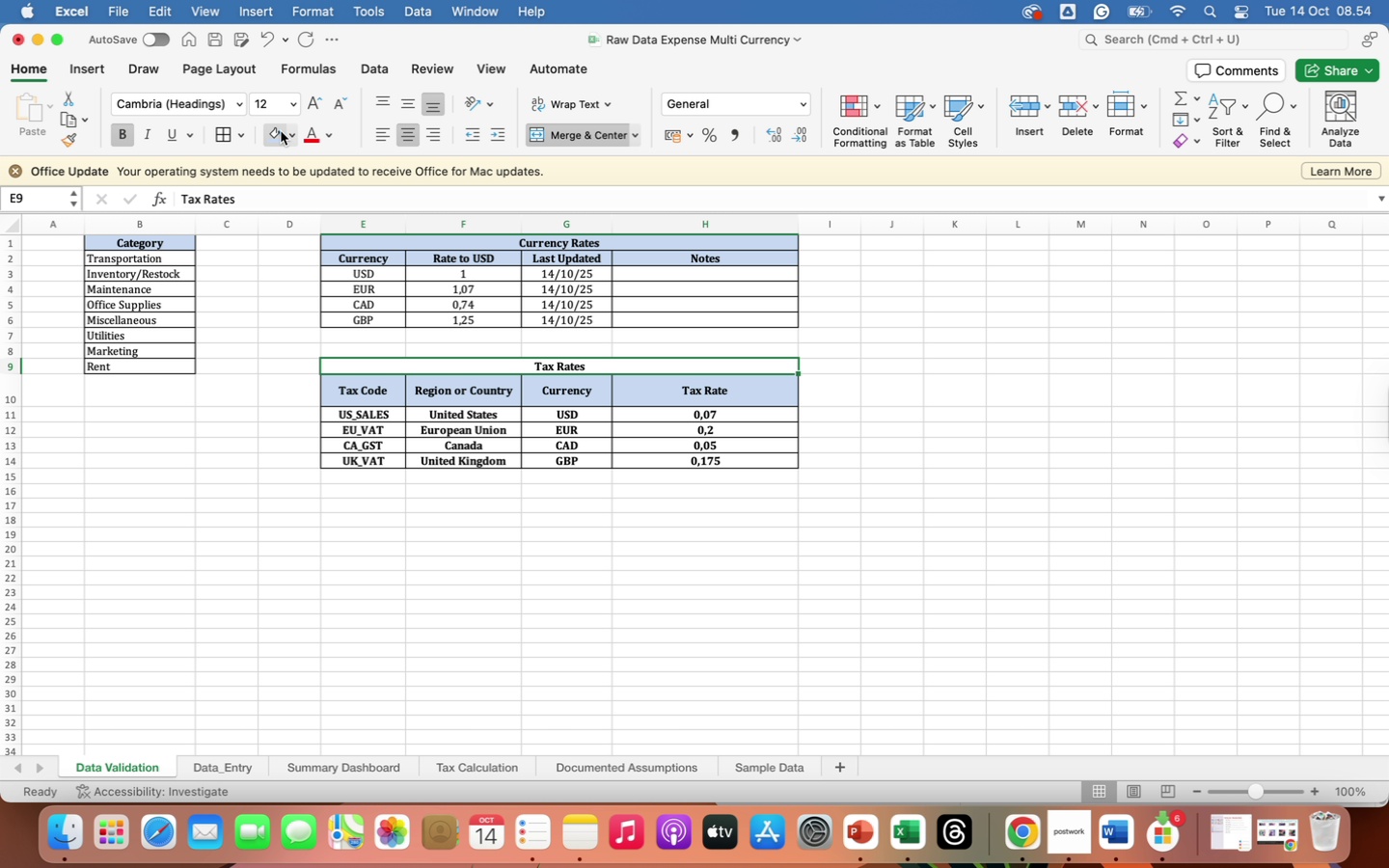 
left_click([277, 133])
 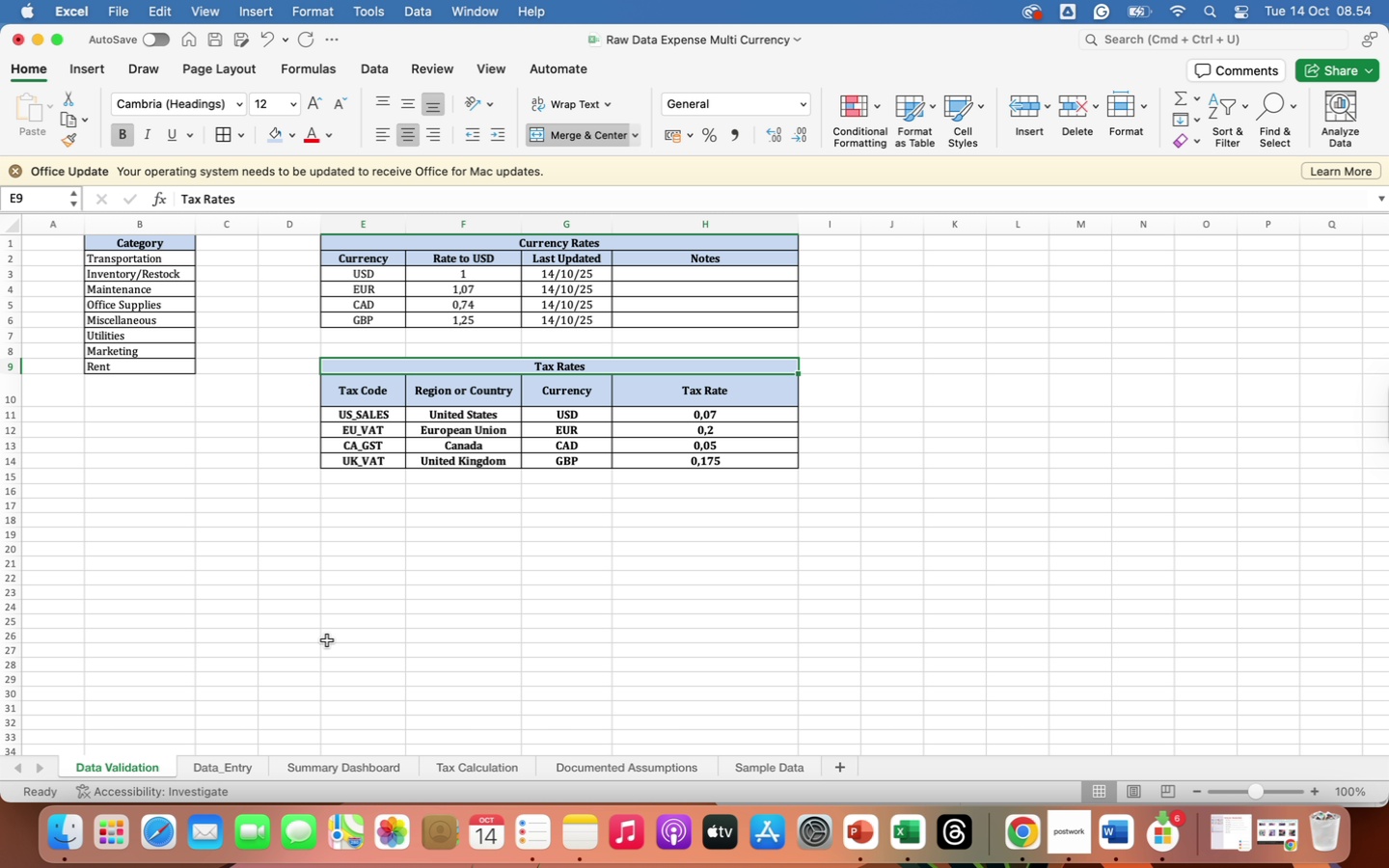 
left_click([314, 646])
 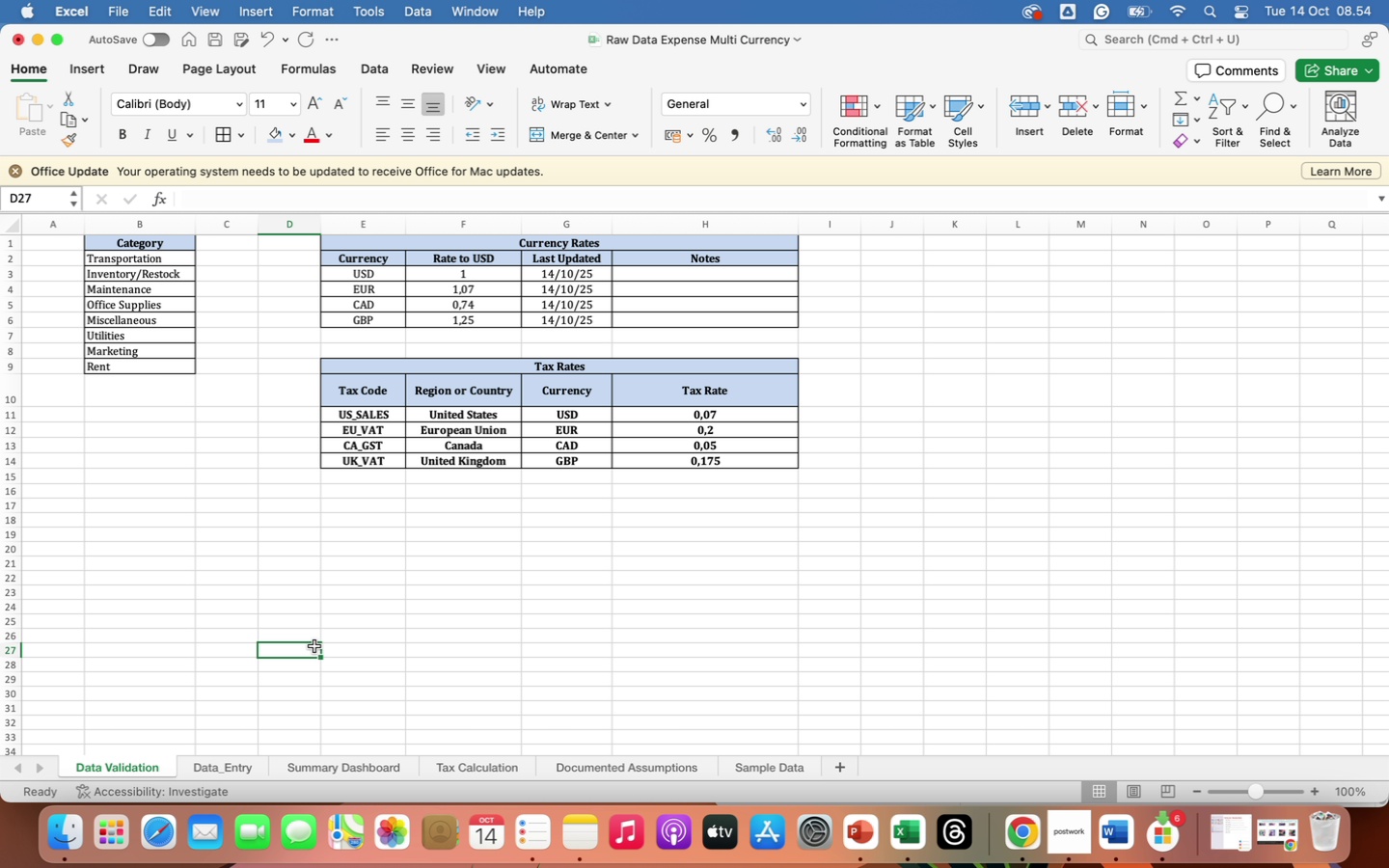 
left_click([203, 537])
 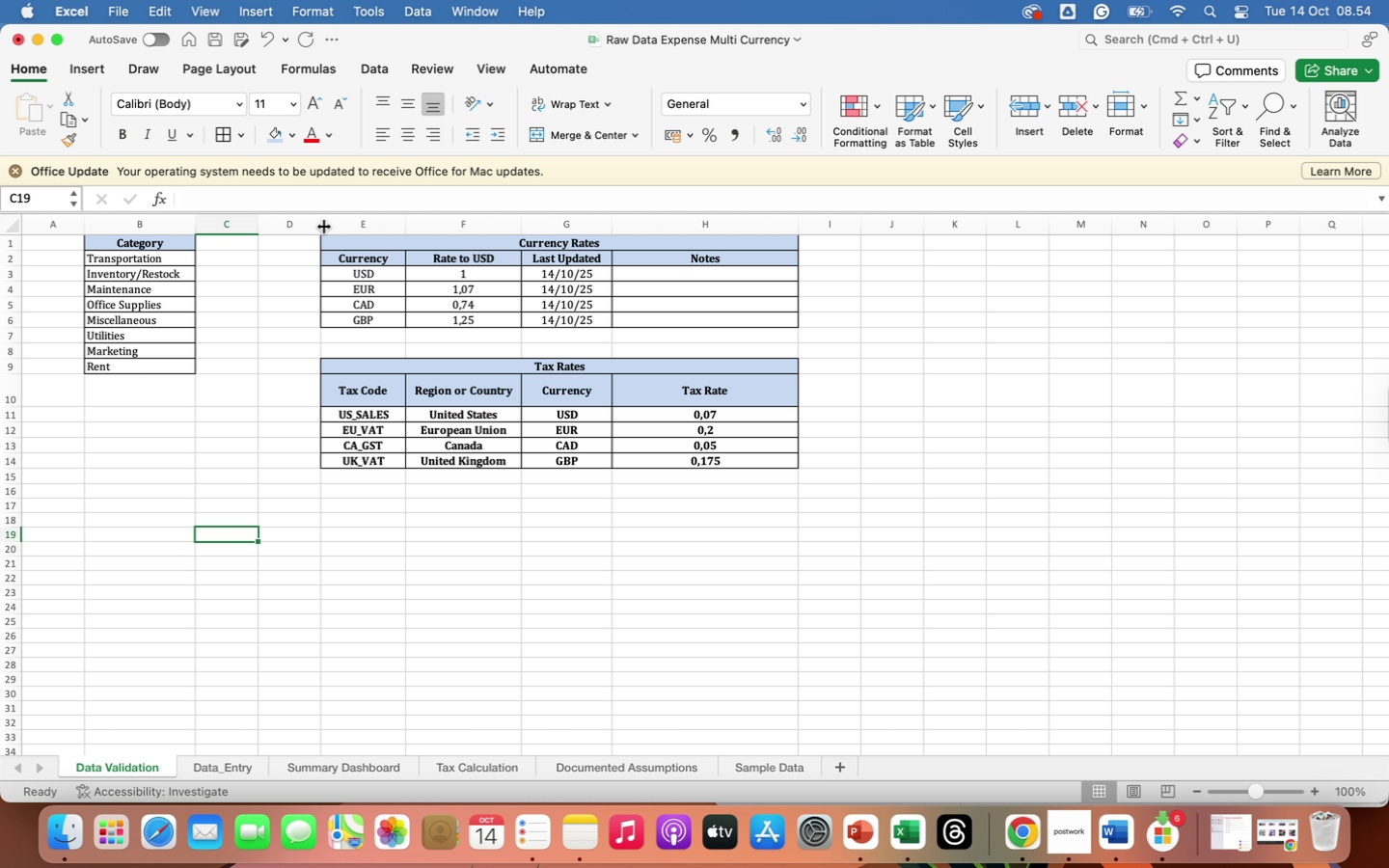 
left_click_drag(start_coordinate=[321, 223], to_coordinate=[294, 221])
 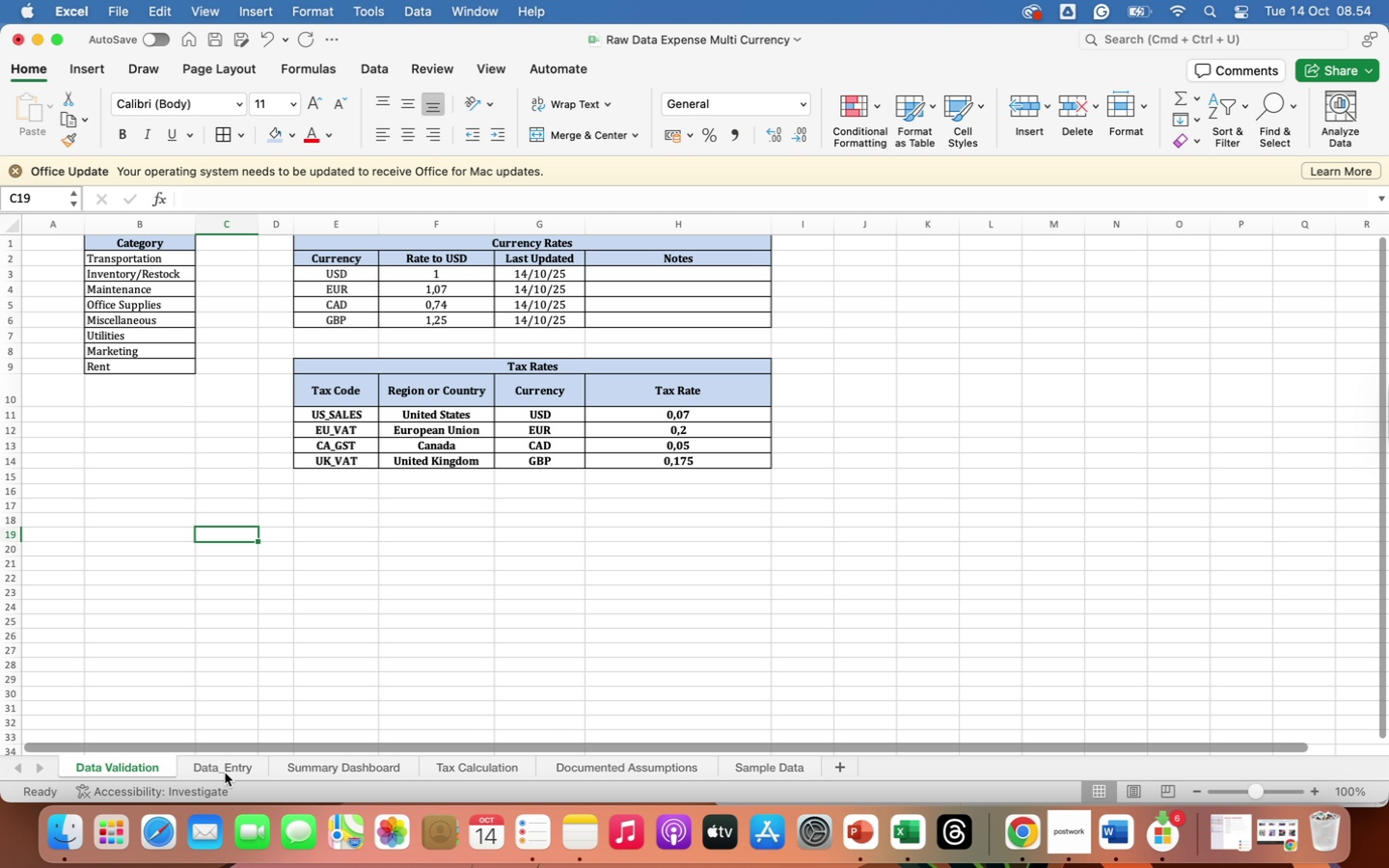 
left_click([229, 773])
 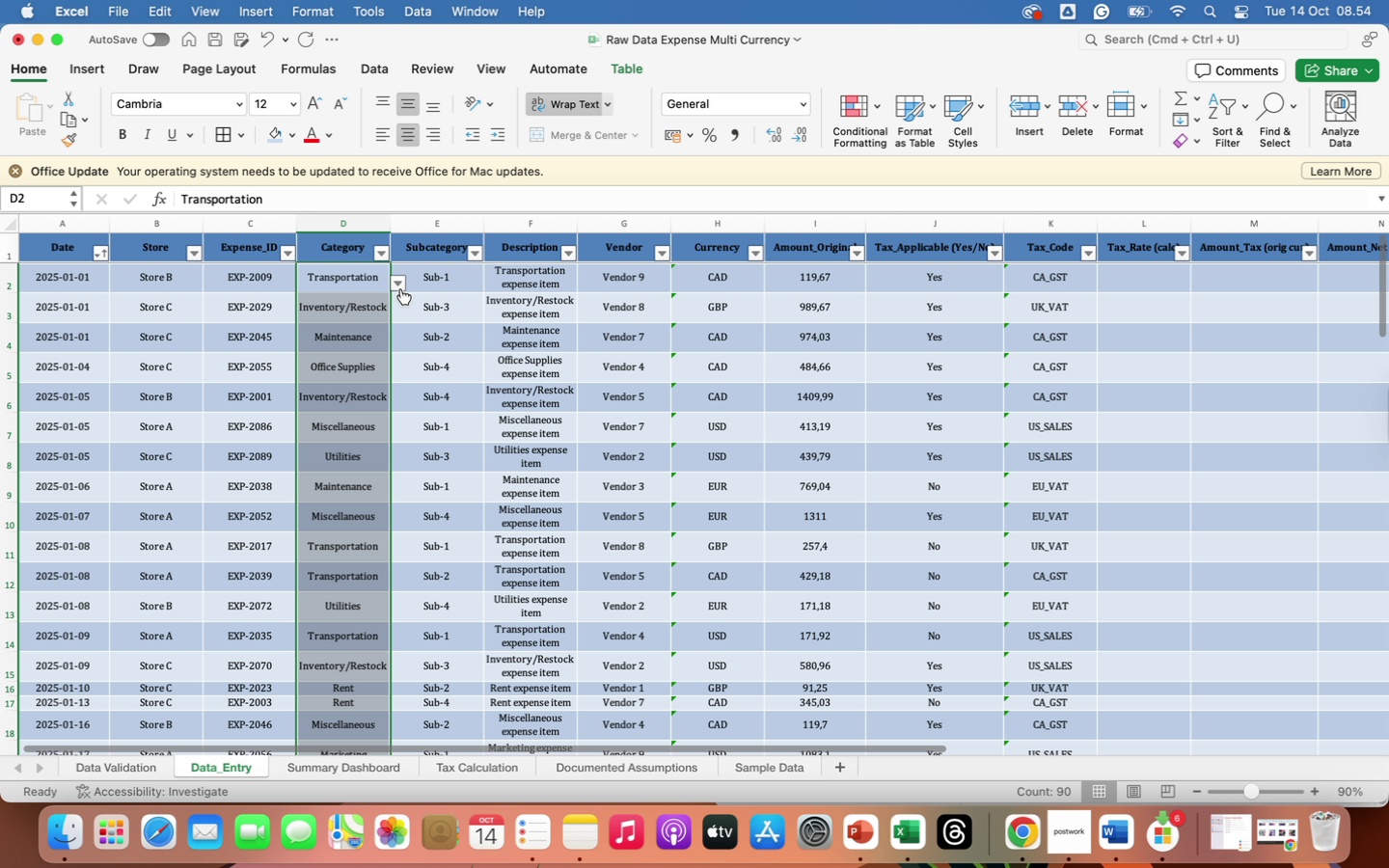 
left_click([398, 285])
 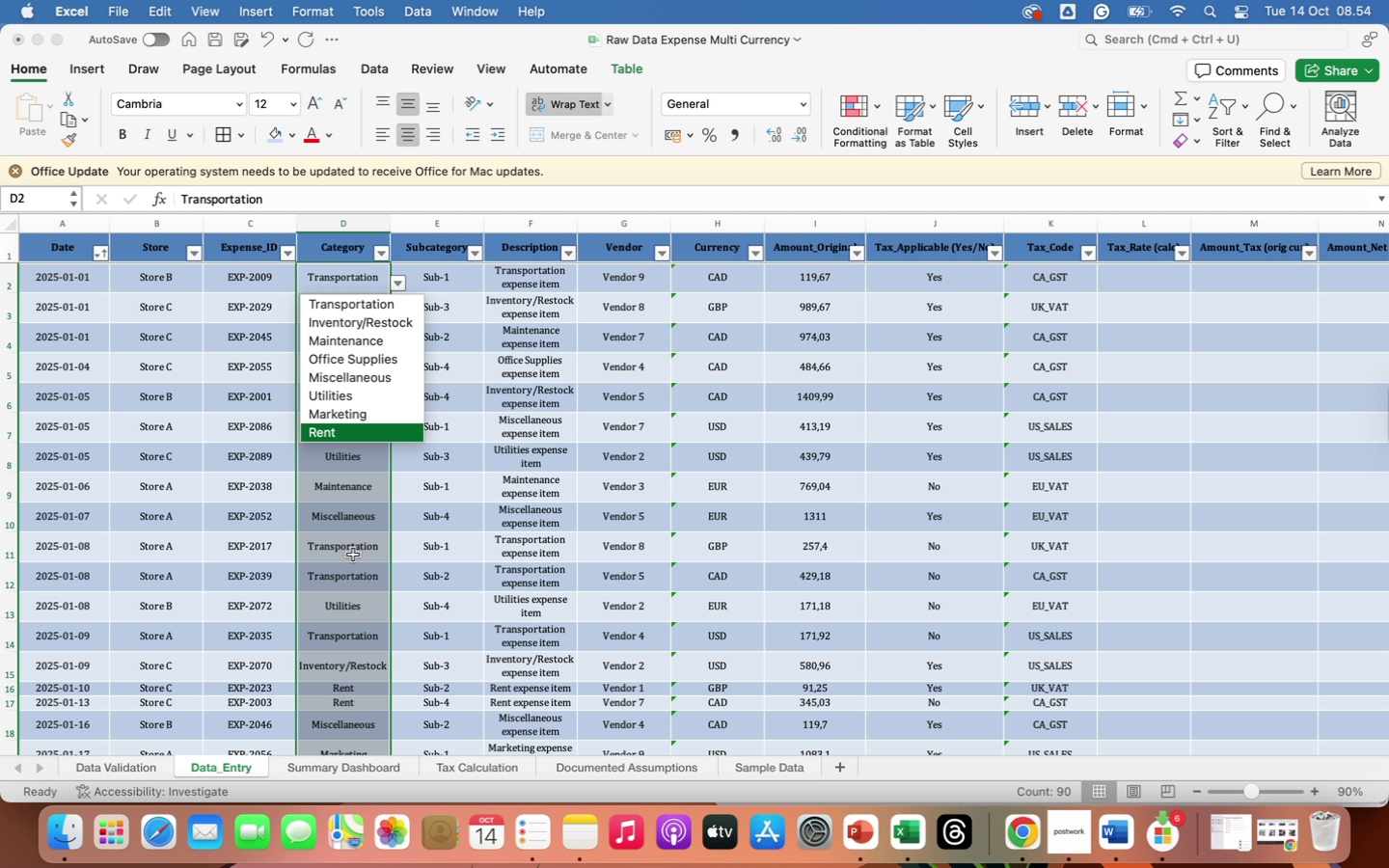 
left_click([342, 567])
 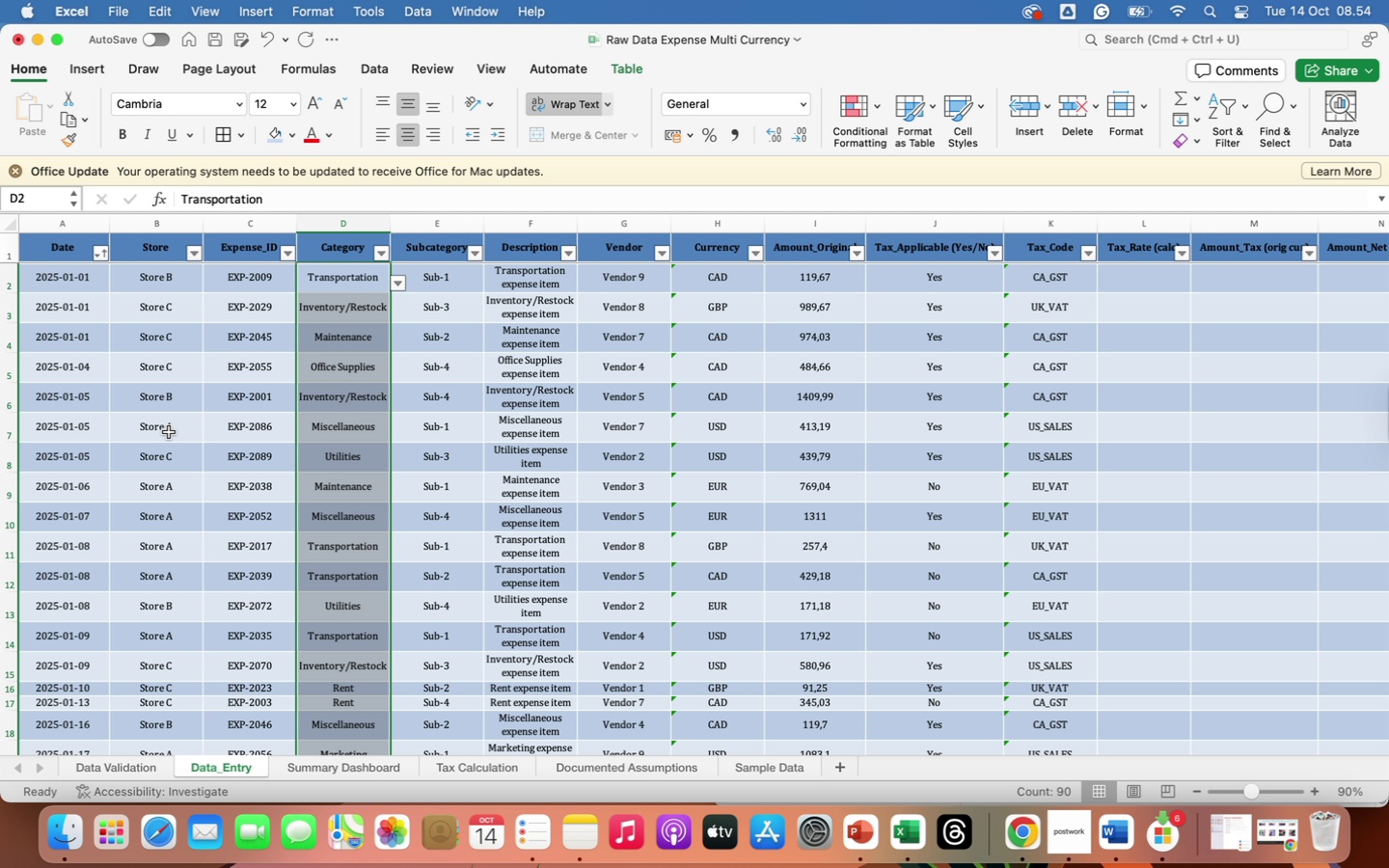 
left_click([169, 441])
 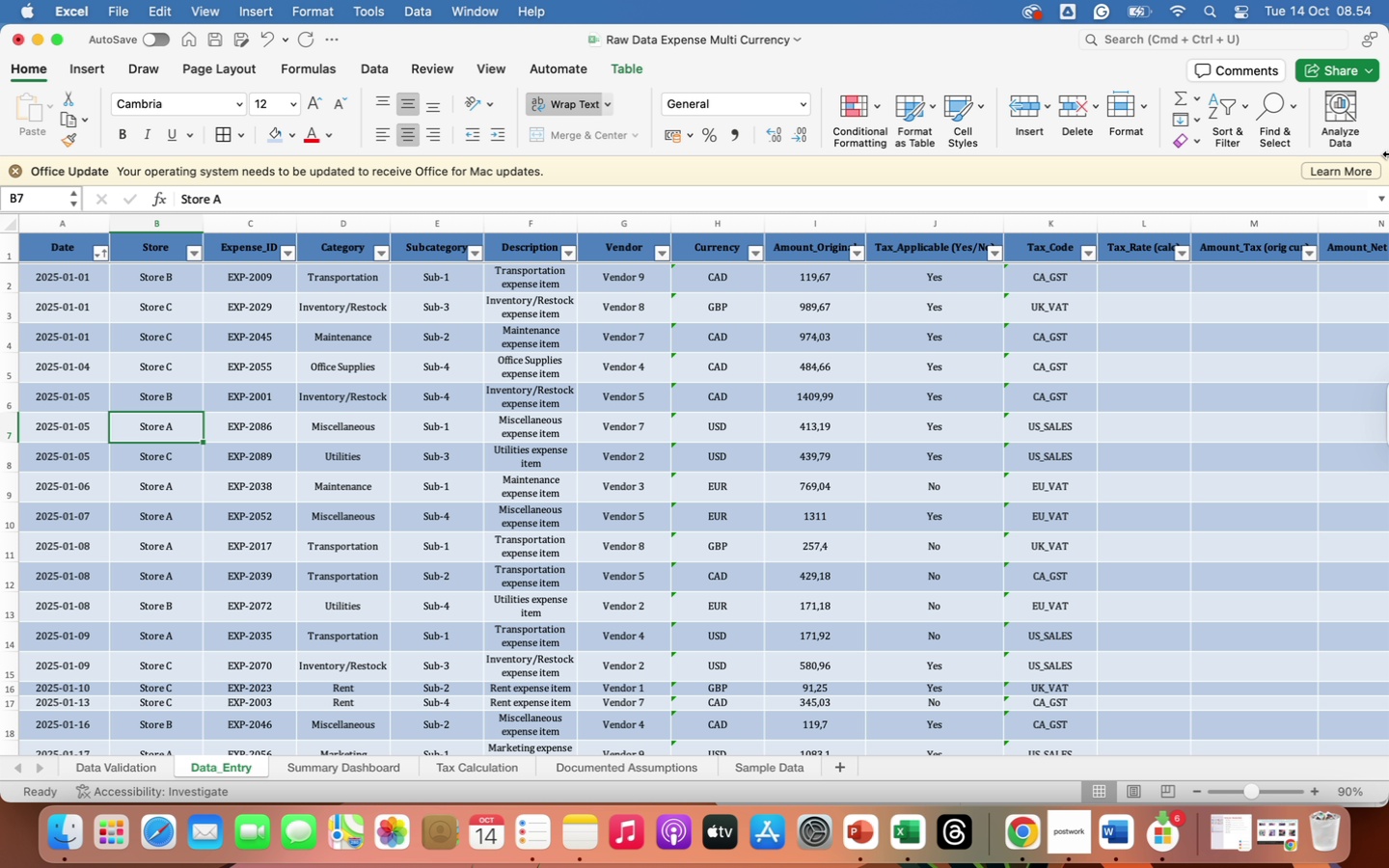 
left_click_drag(start_coordinate=[1388, 157], to_coordinate=[1273, 203])
 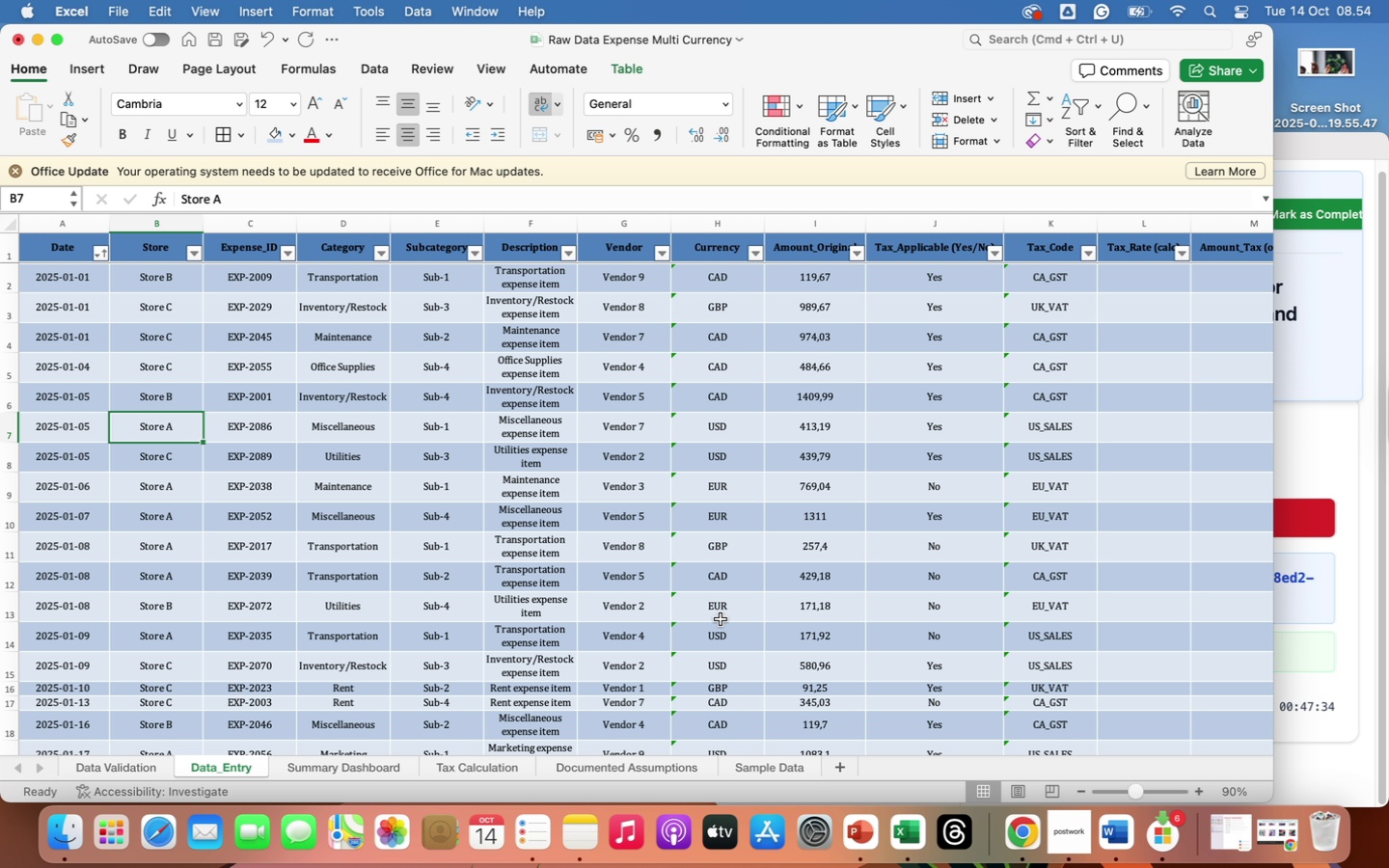 
wait(6.24)
 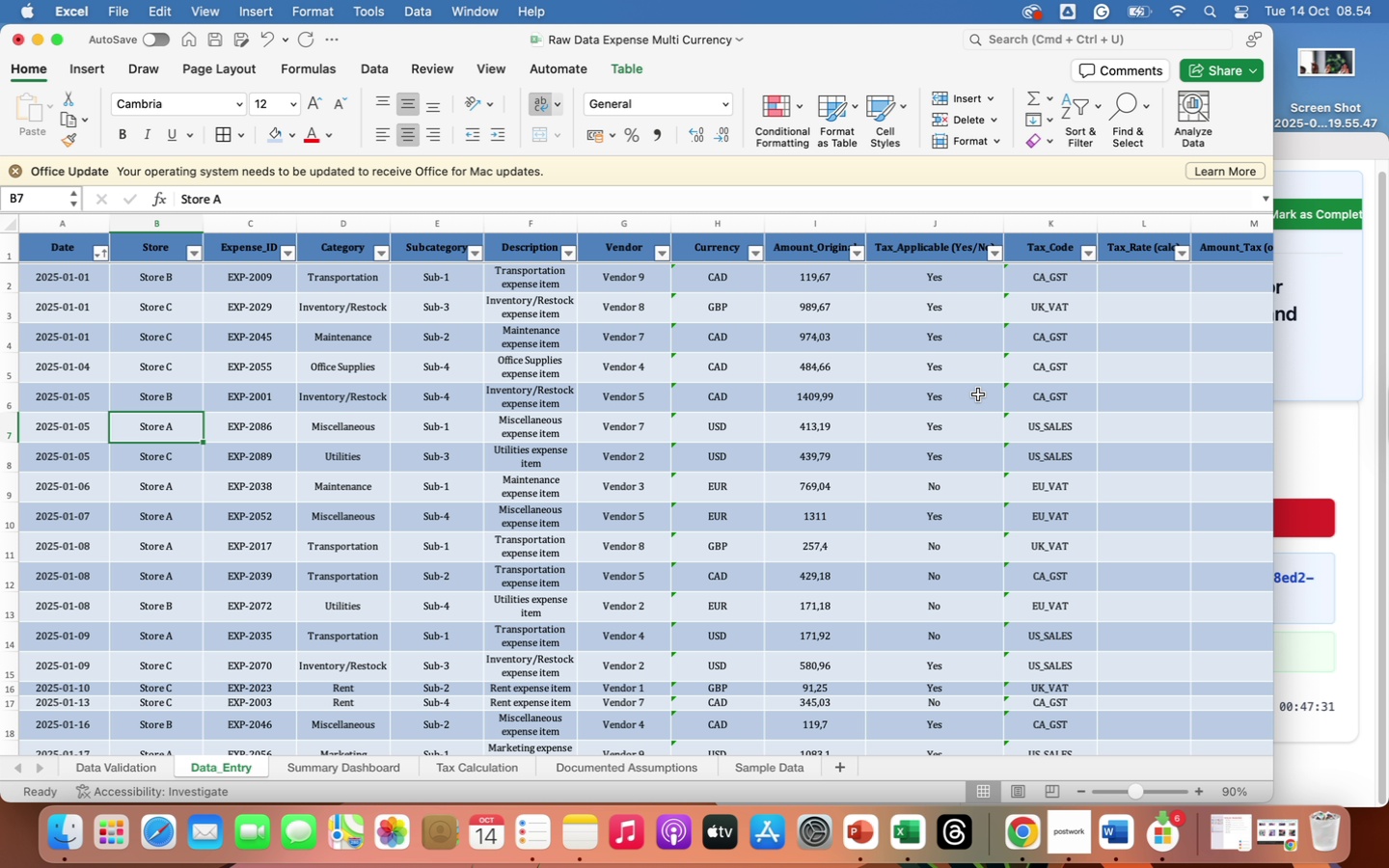 
scroll: coordinate [691, 634], scroll_direction: down, amount: 209.0
 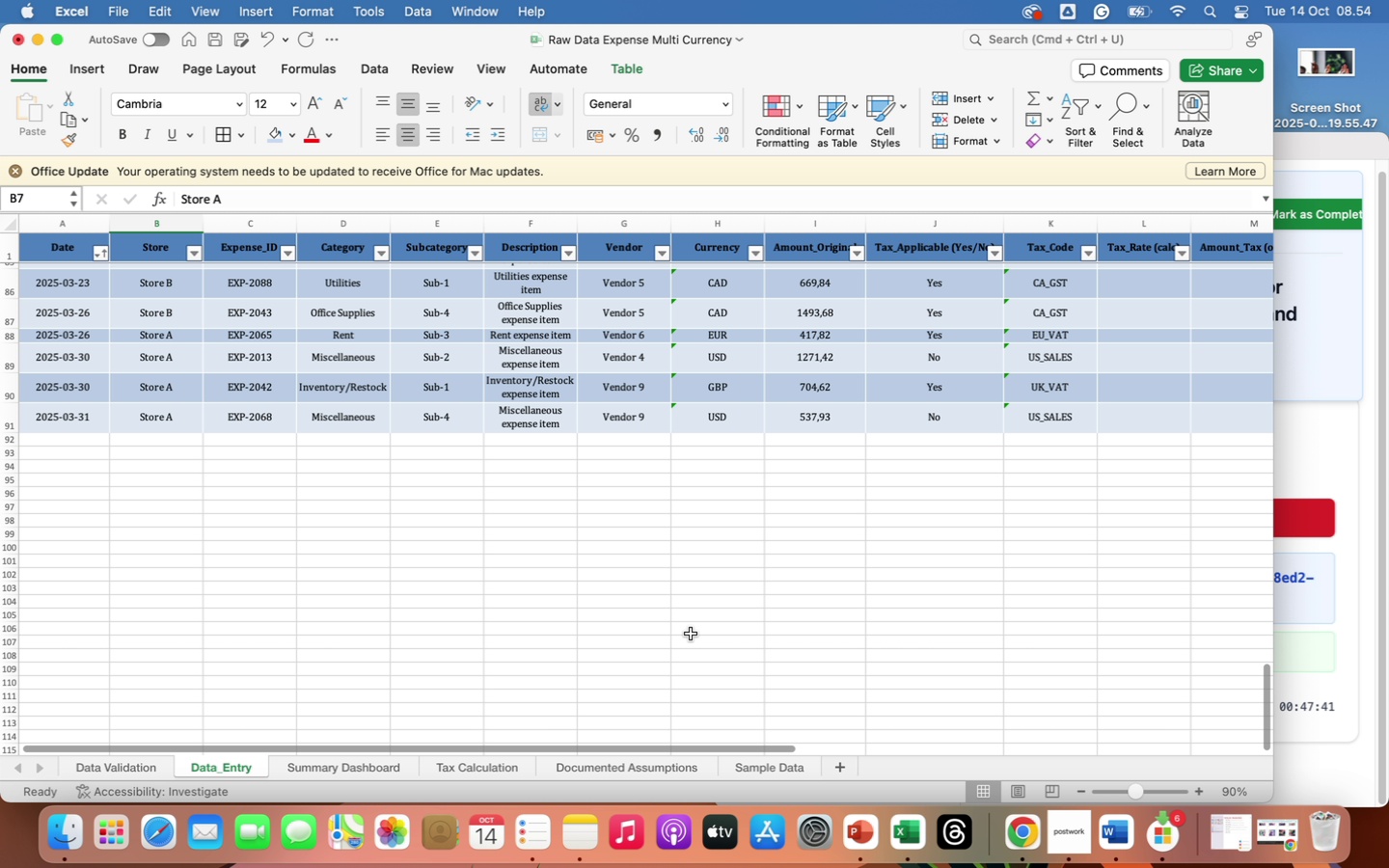 
scroll: coordinate [691, 634], scroll_direction: up, amount: 211.0
 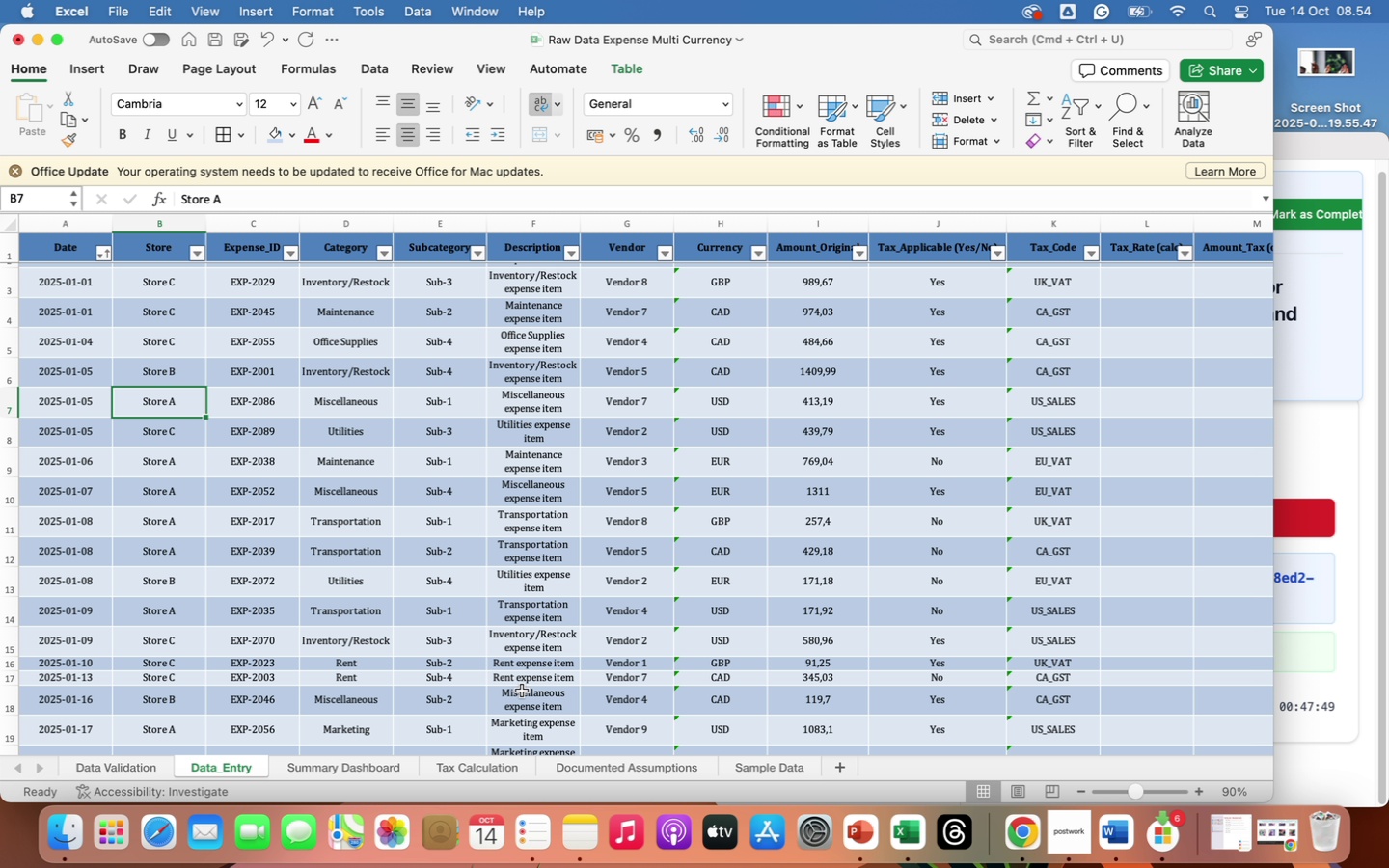 
wait(7.96)
 